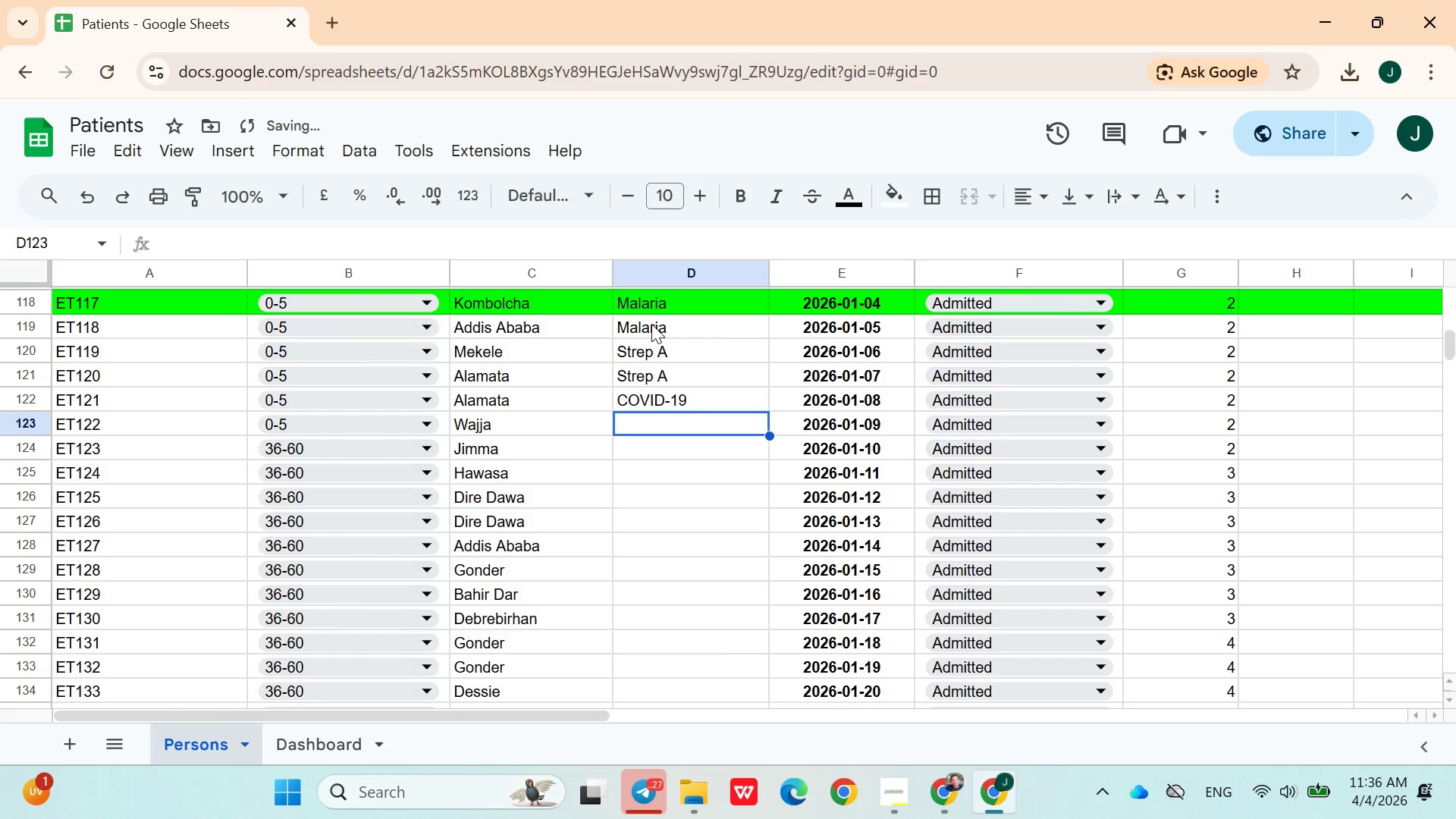 
key(C)
 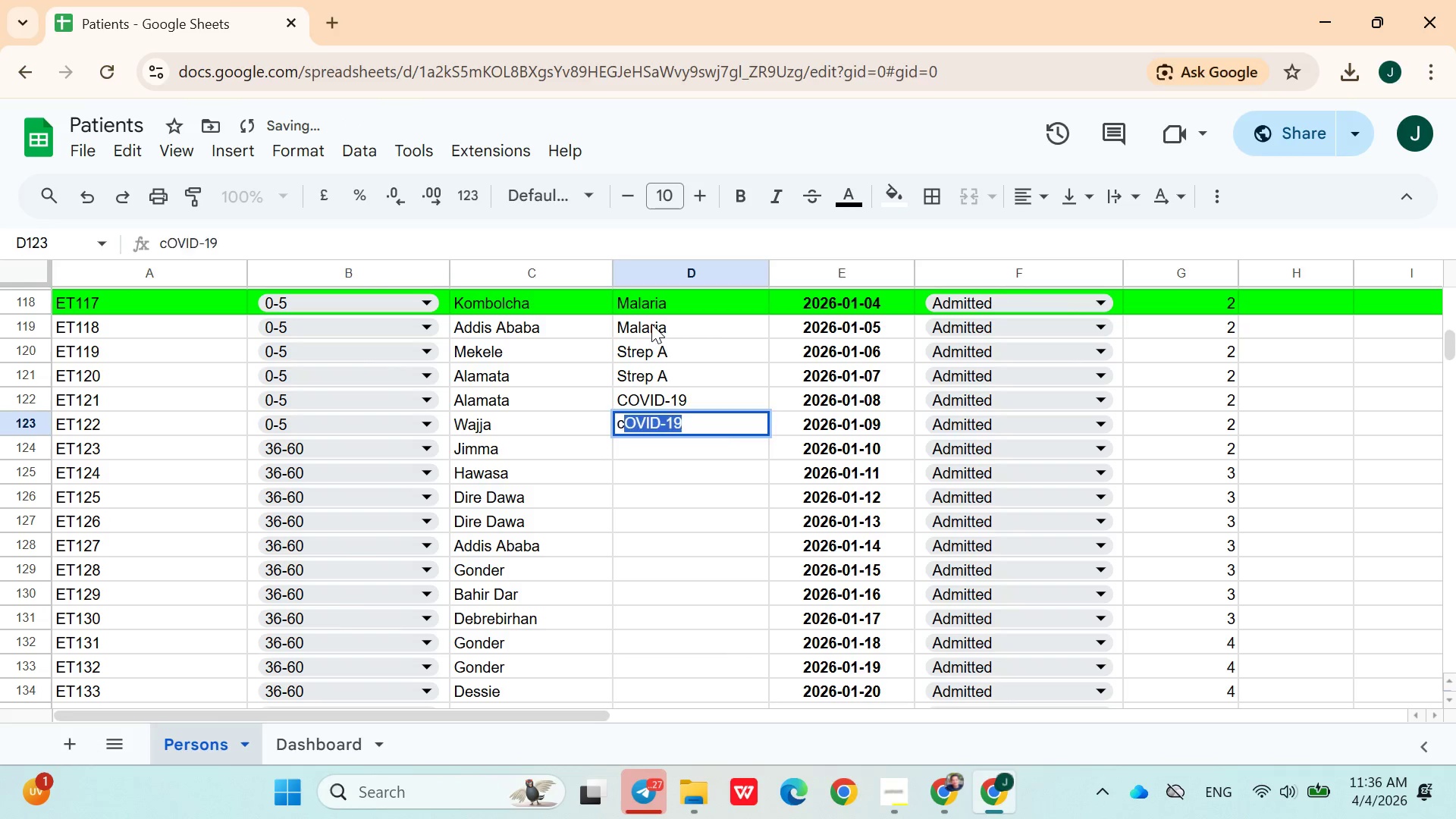 
key(ArrowDown)
 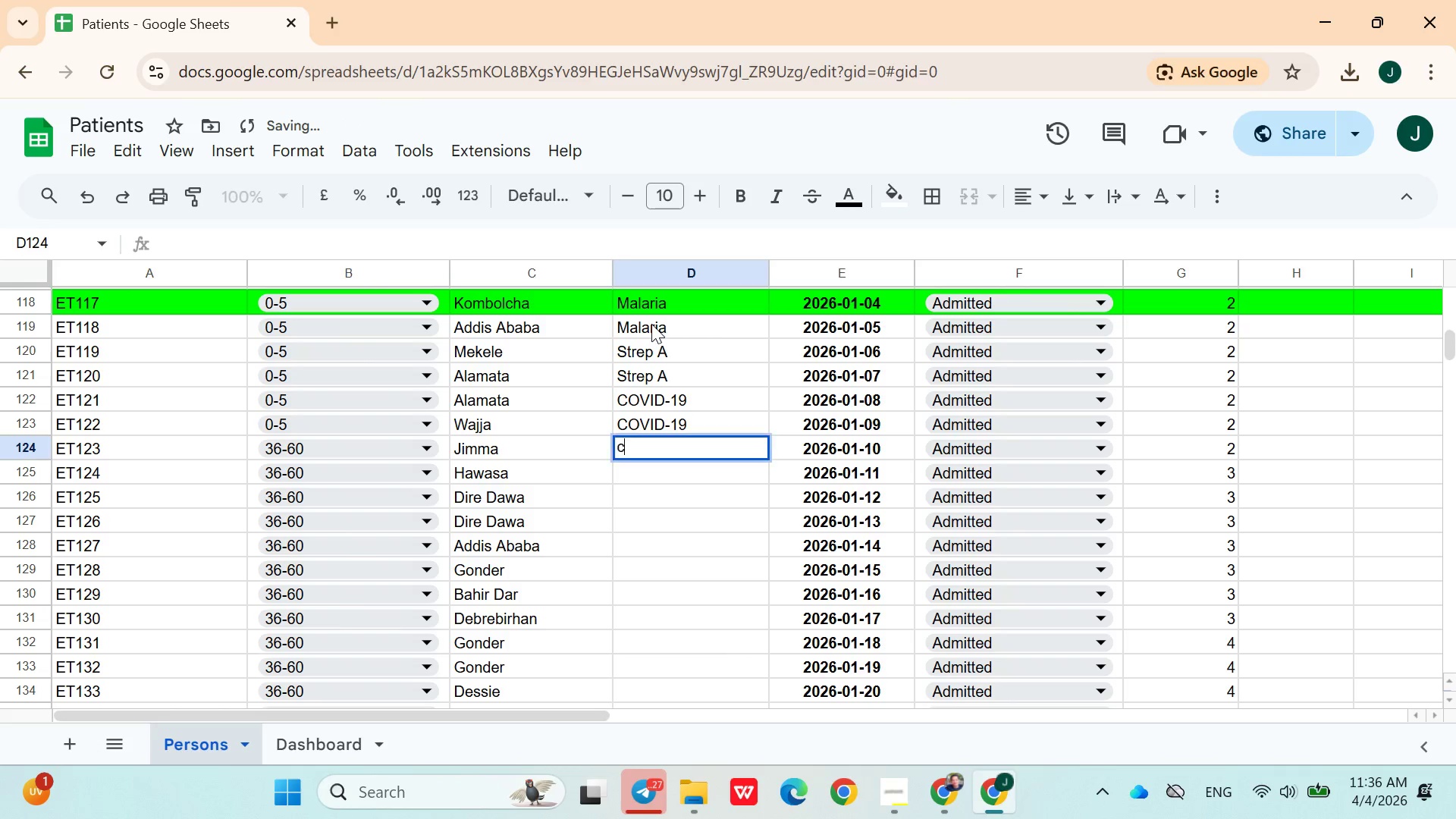 
key(C)
 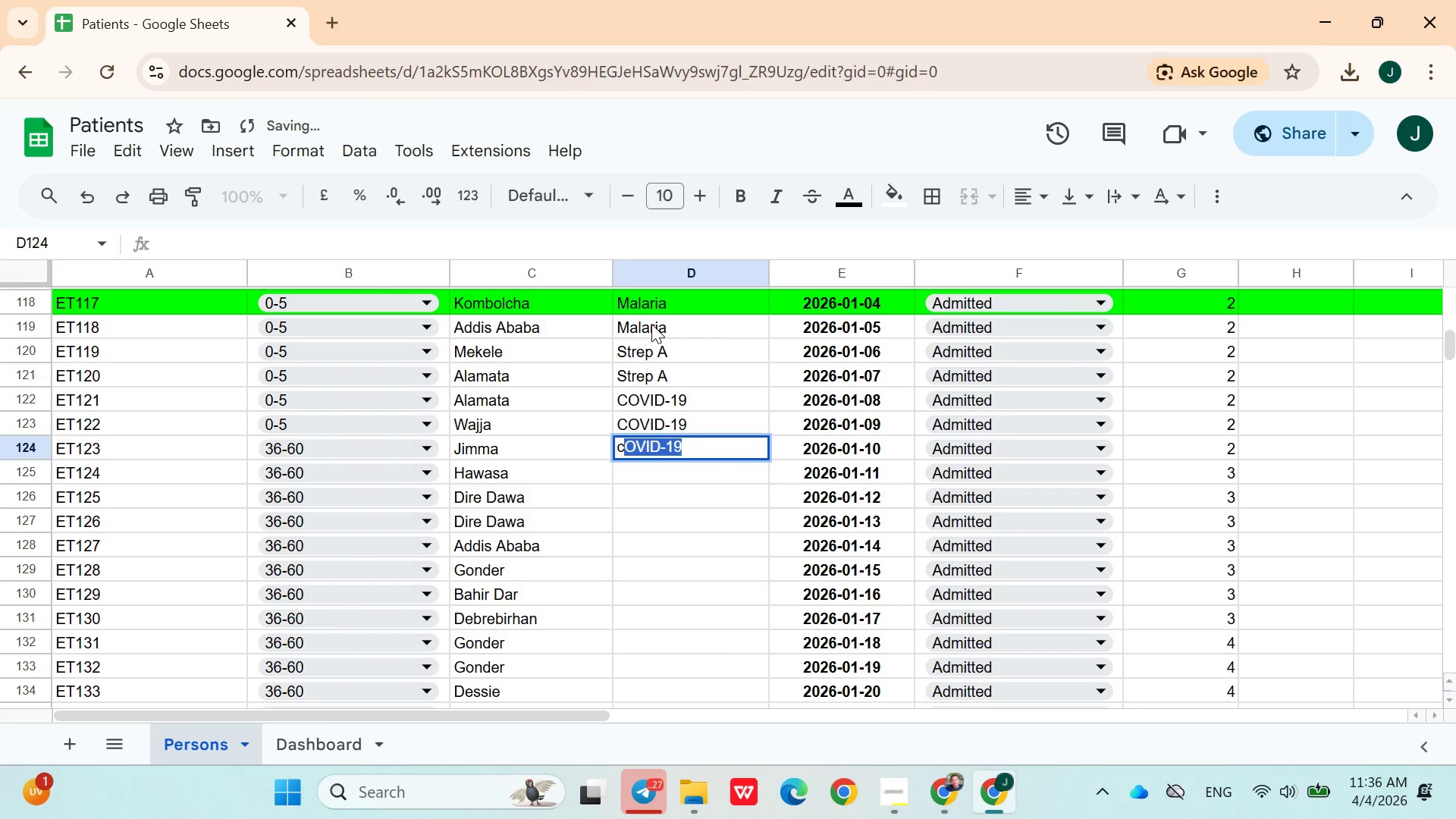 
key(ArrowDown)
 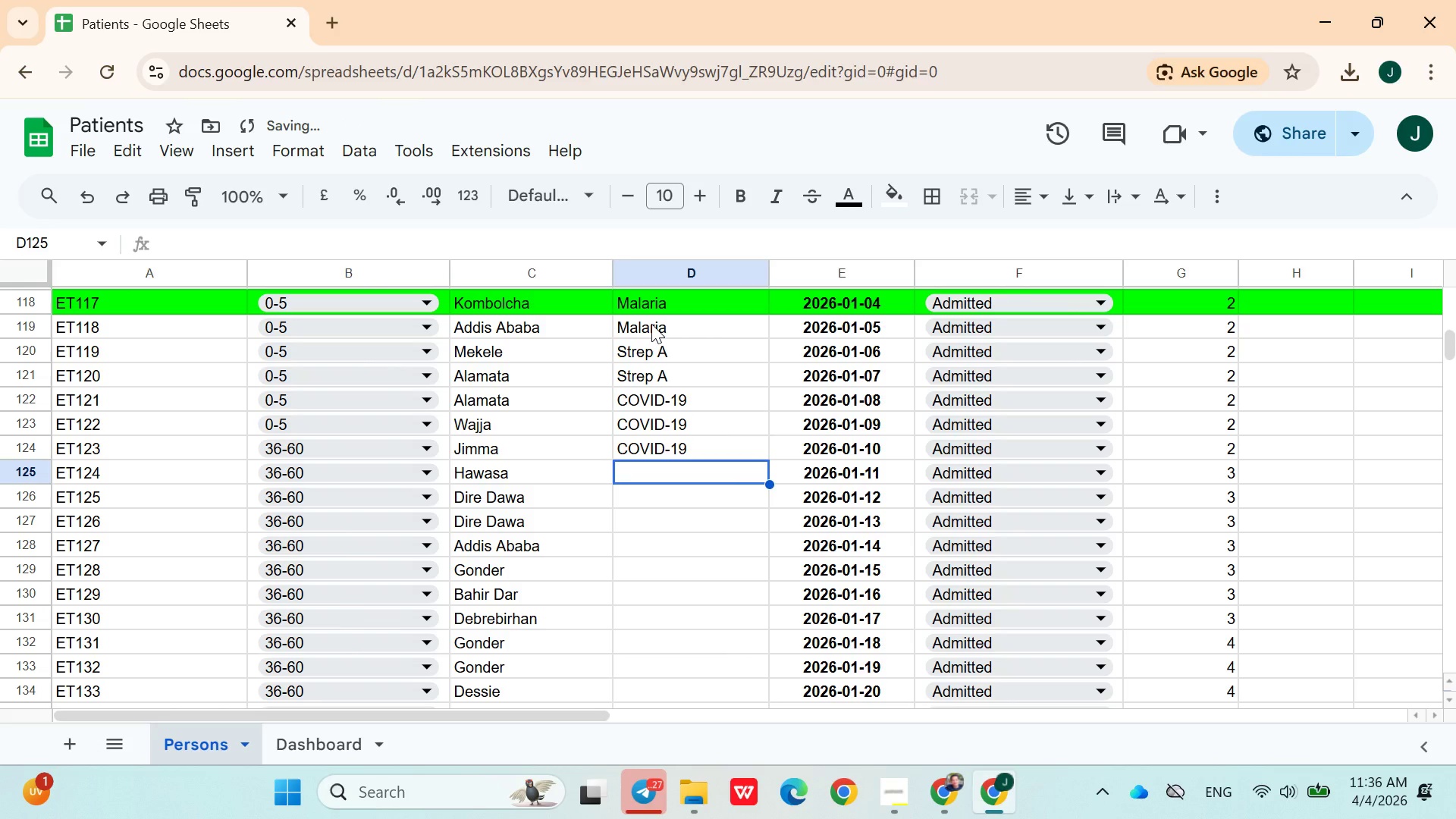 
key(M)
 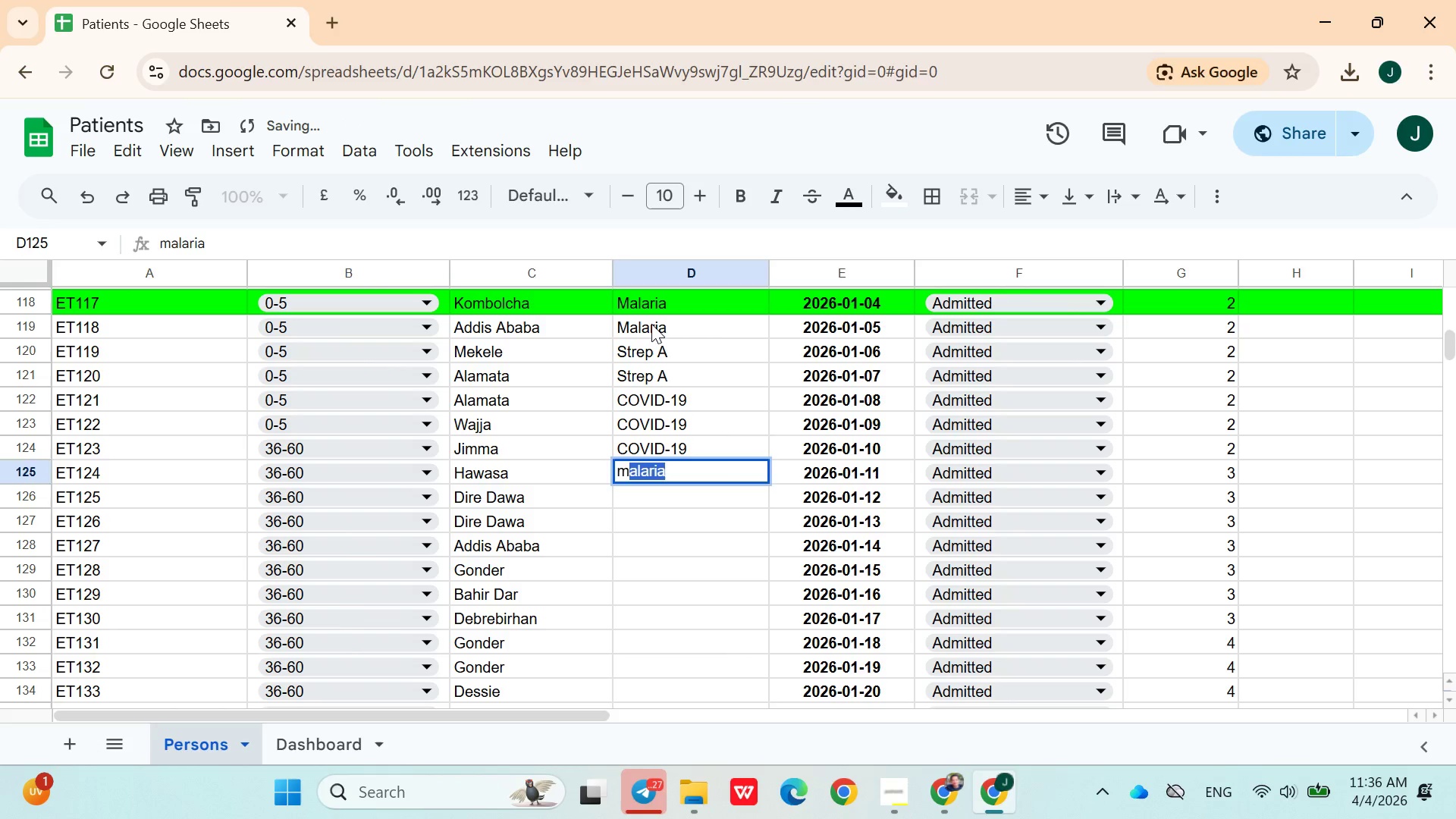 
key(ArrowDown)
 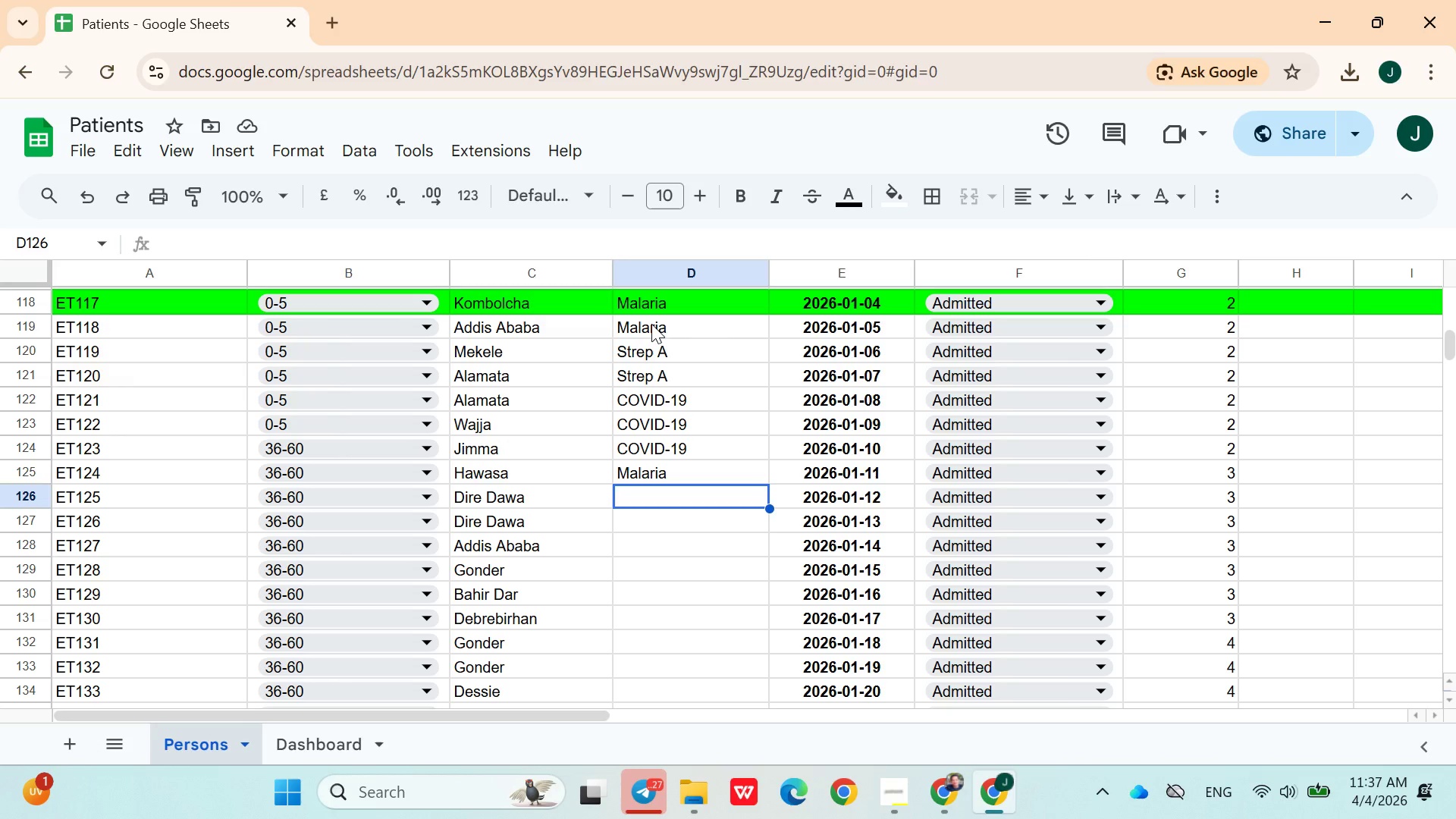 
wait(21.27)
 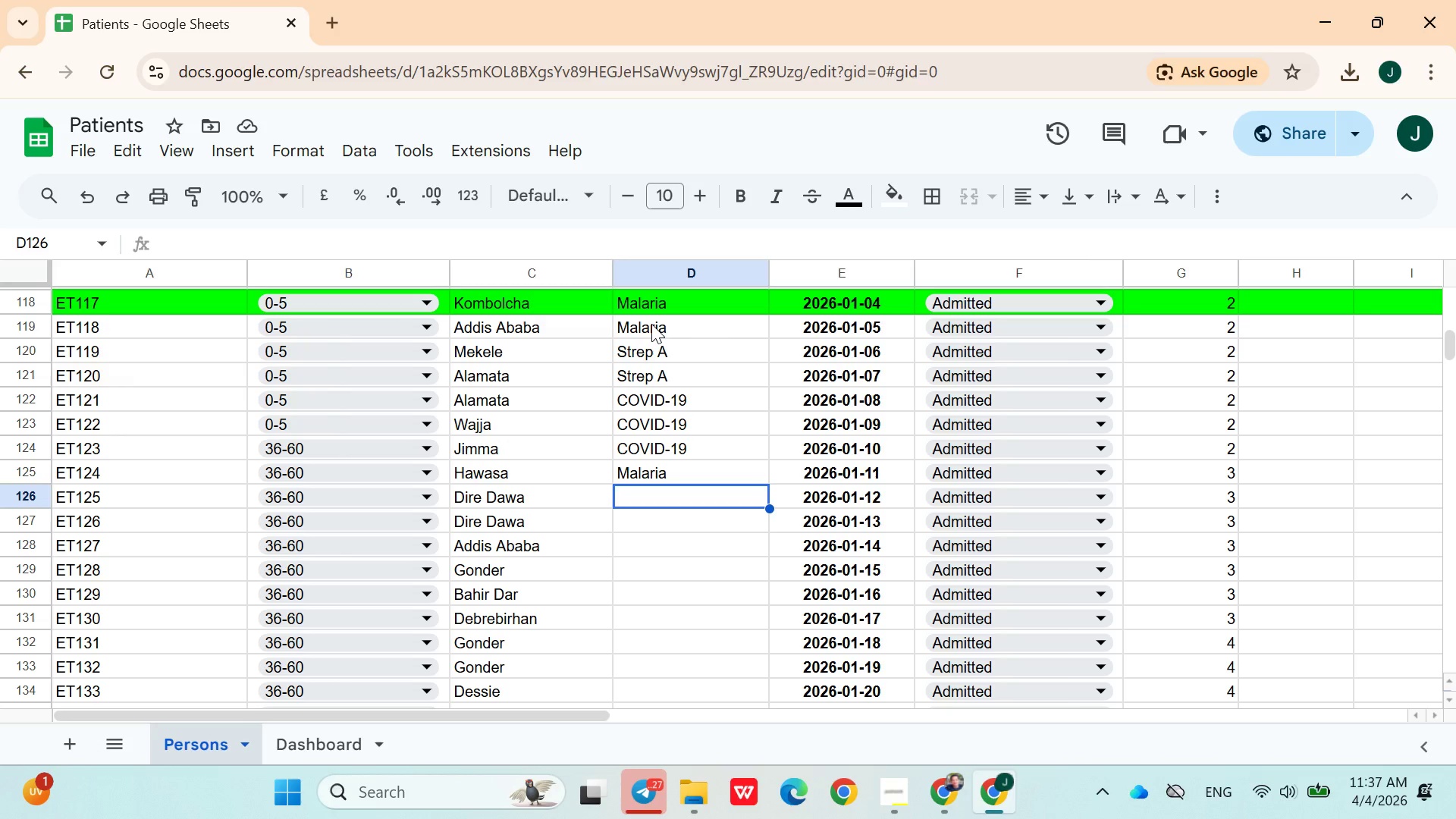 
key(S)
 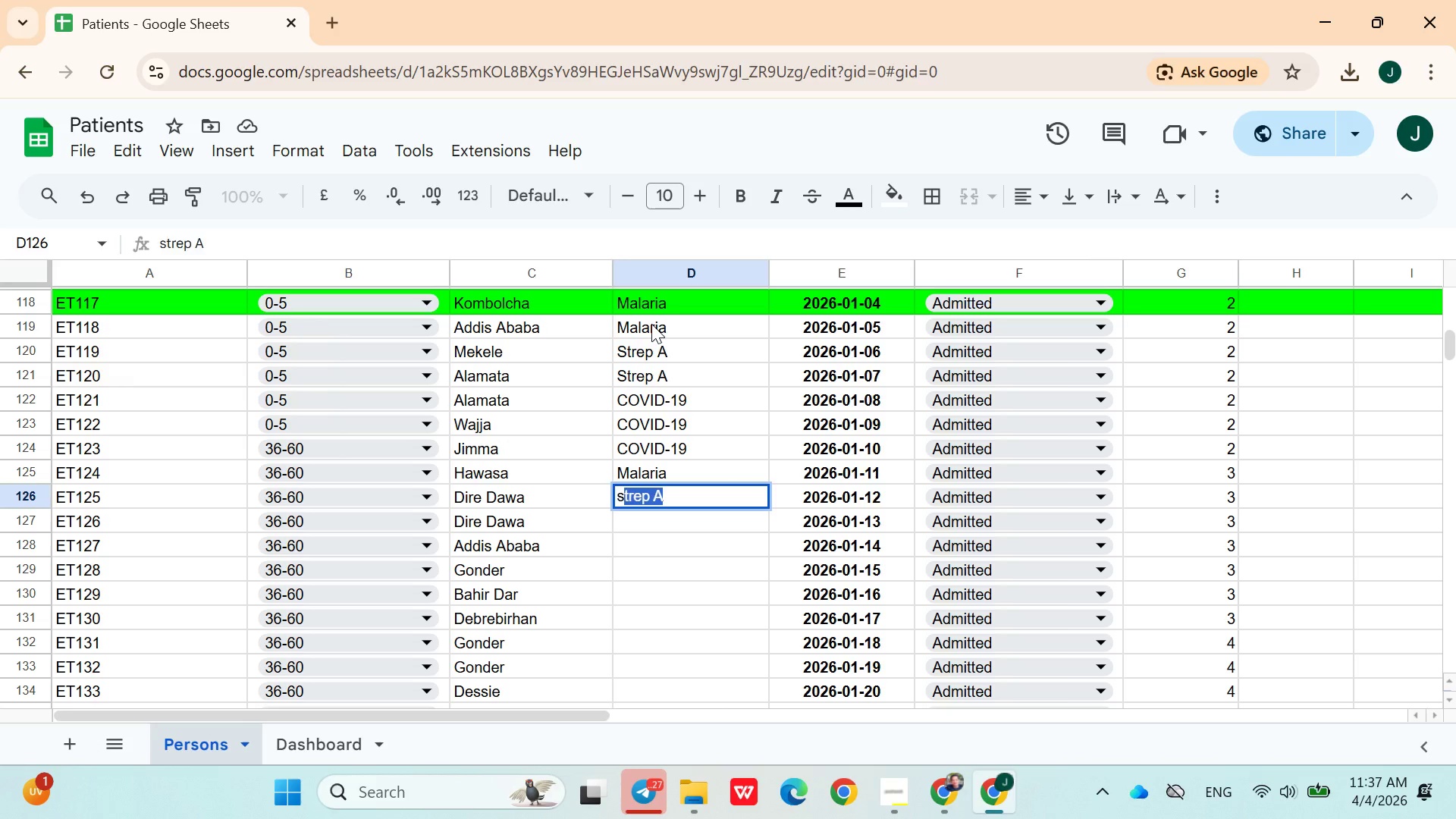 
key(ArrowDown)
 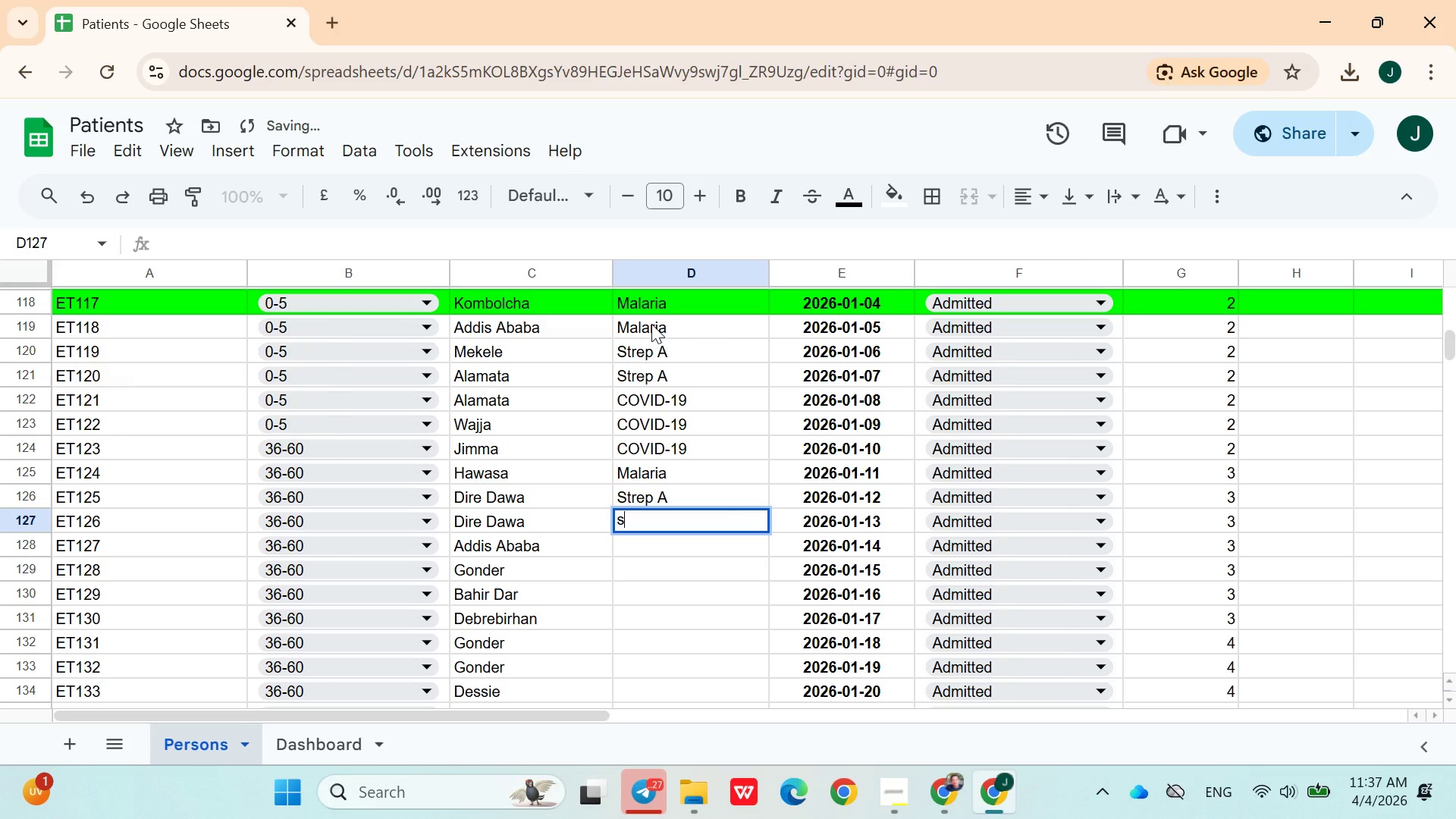 
key(S)
 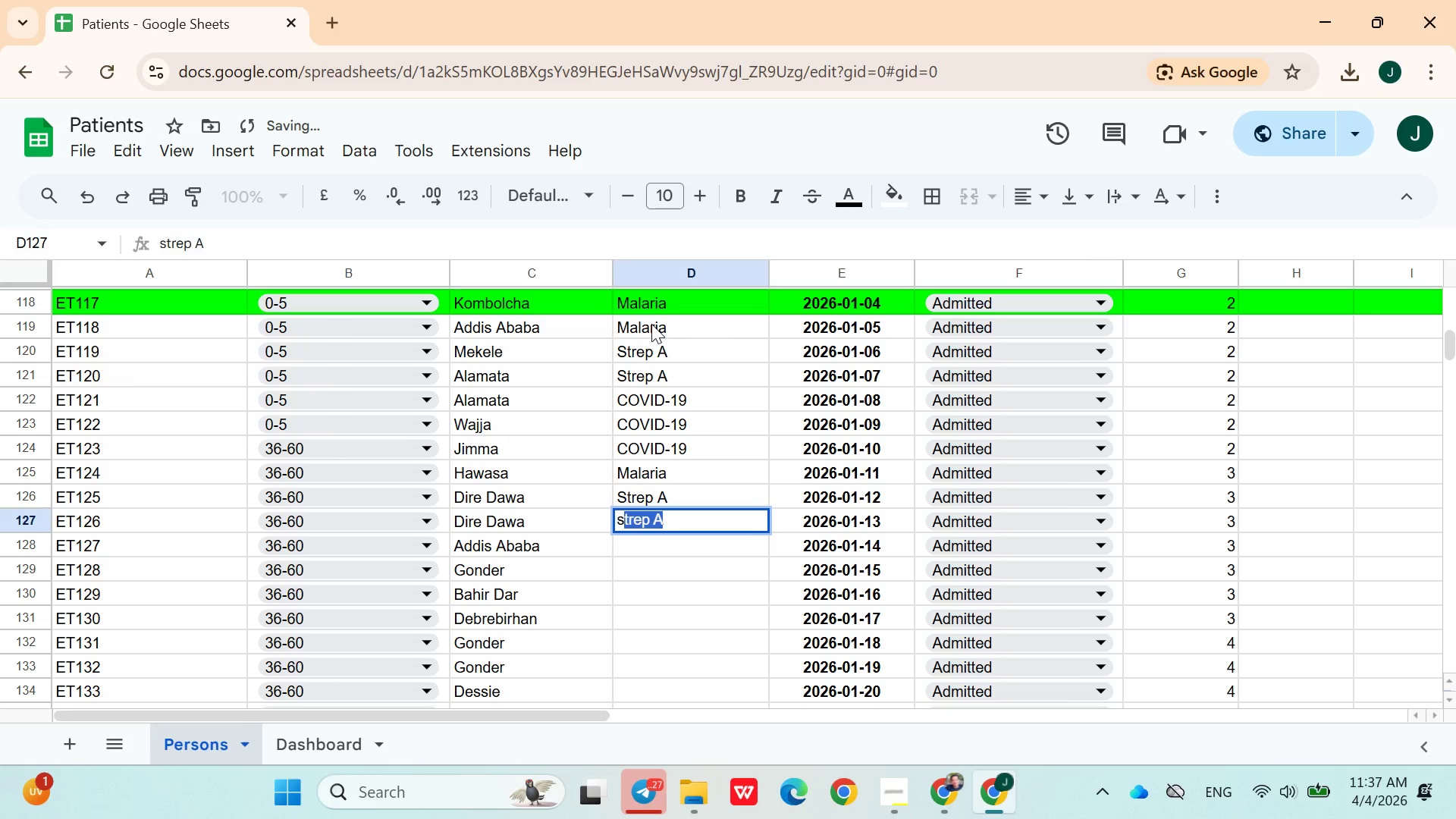 
key(ArrowDown)
 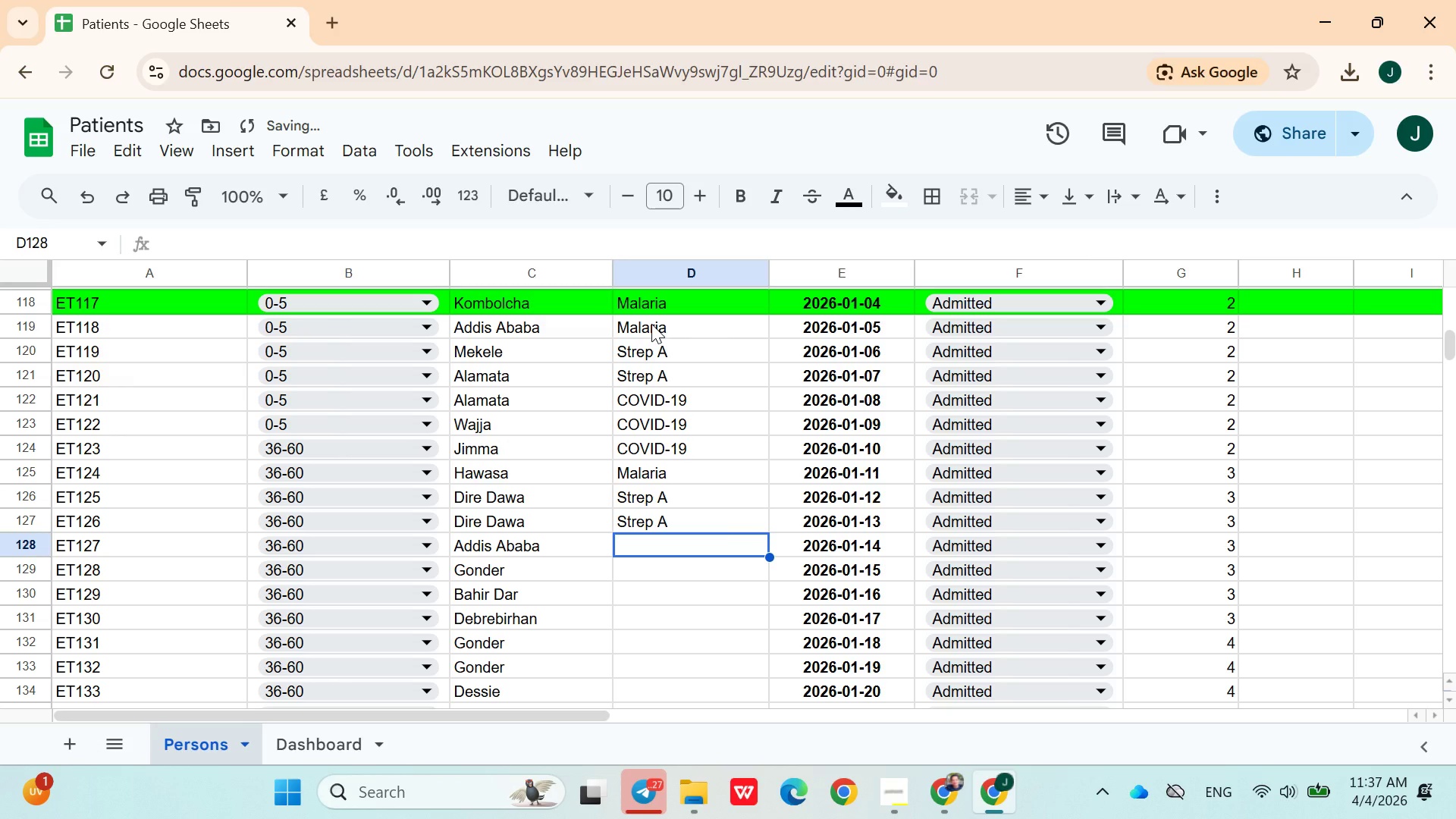 
key(F)
 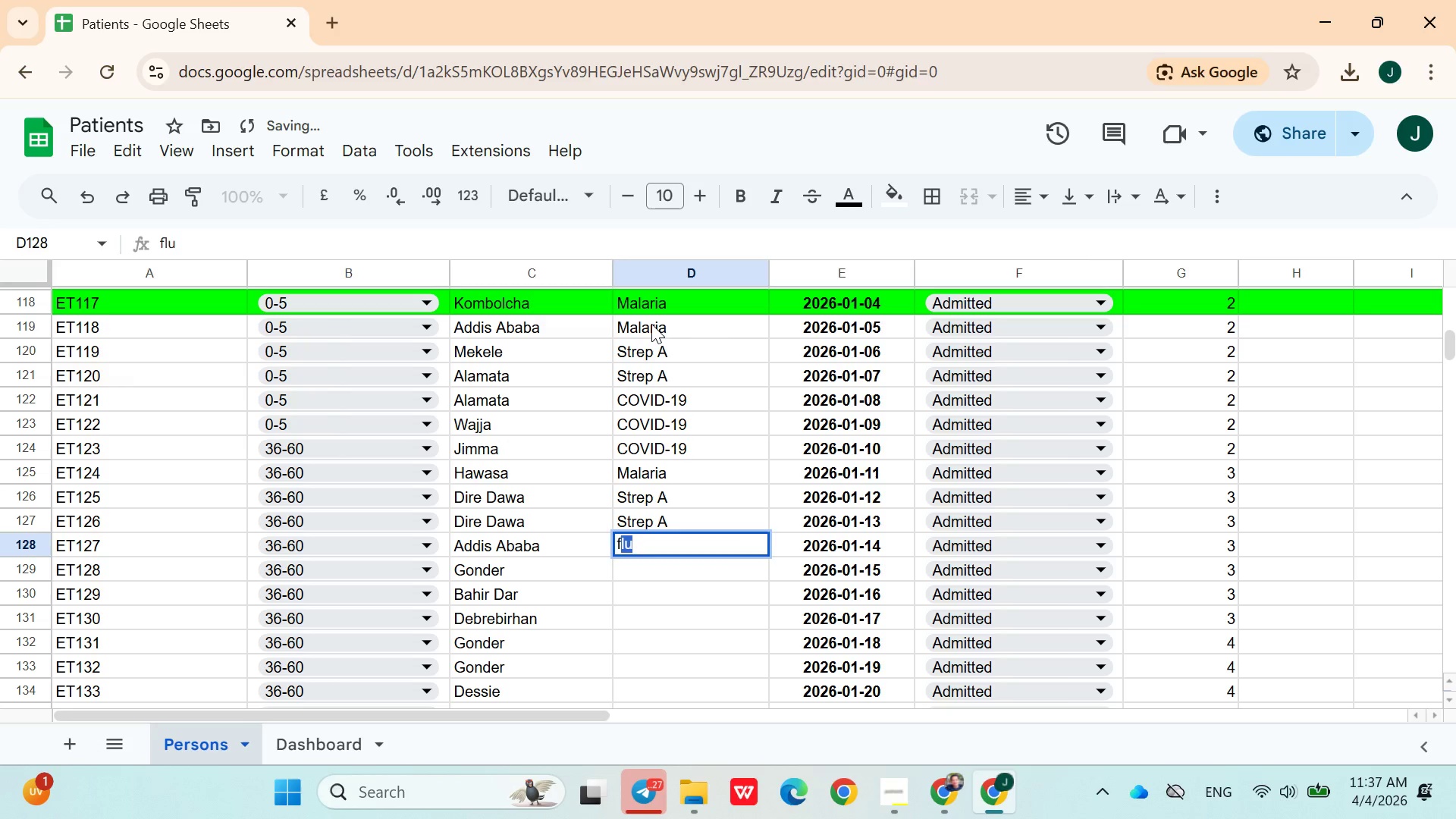 
key(ArrowDown)
 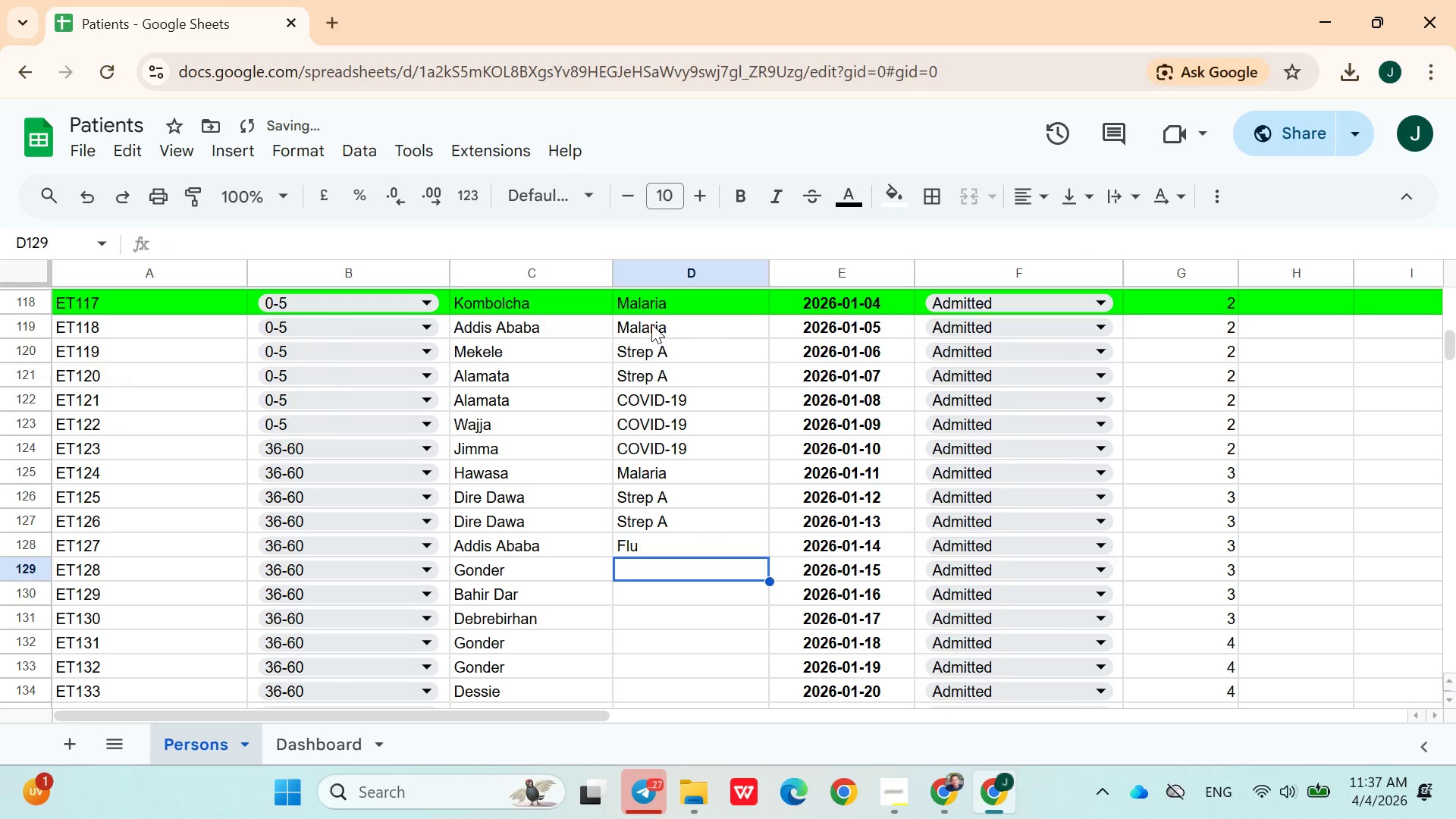 
key(F)
 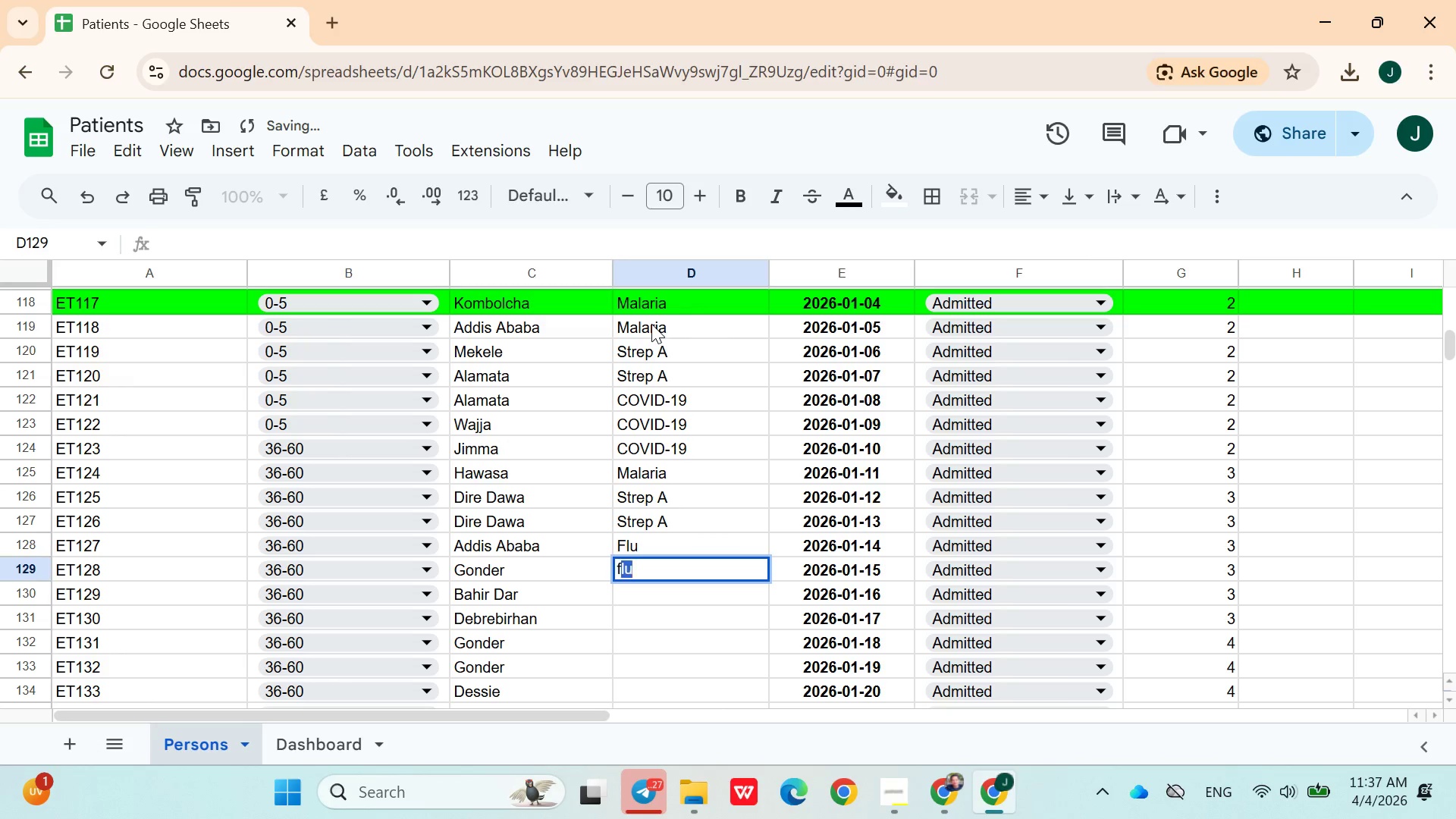 
key(ArrowDown)
 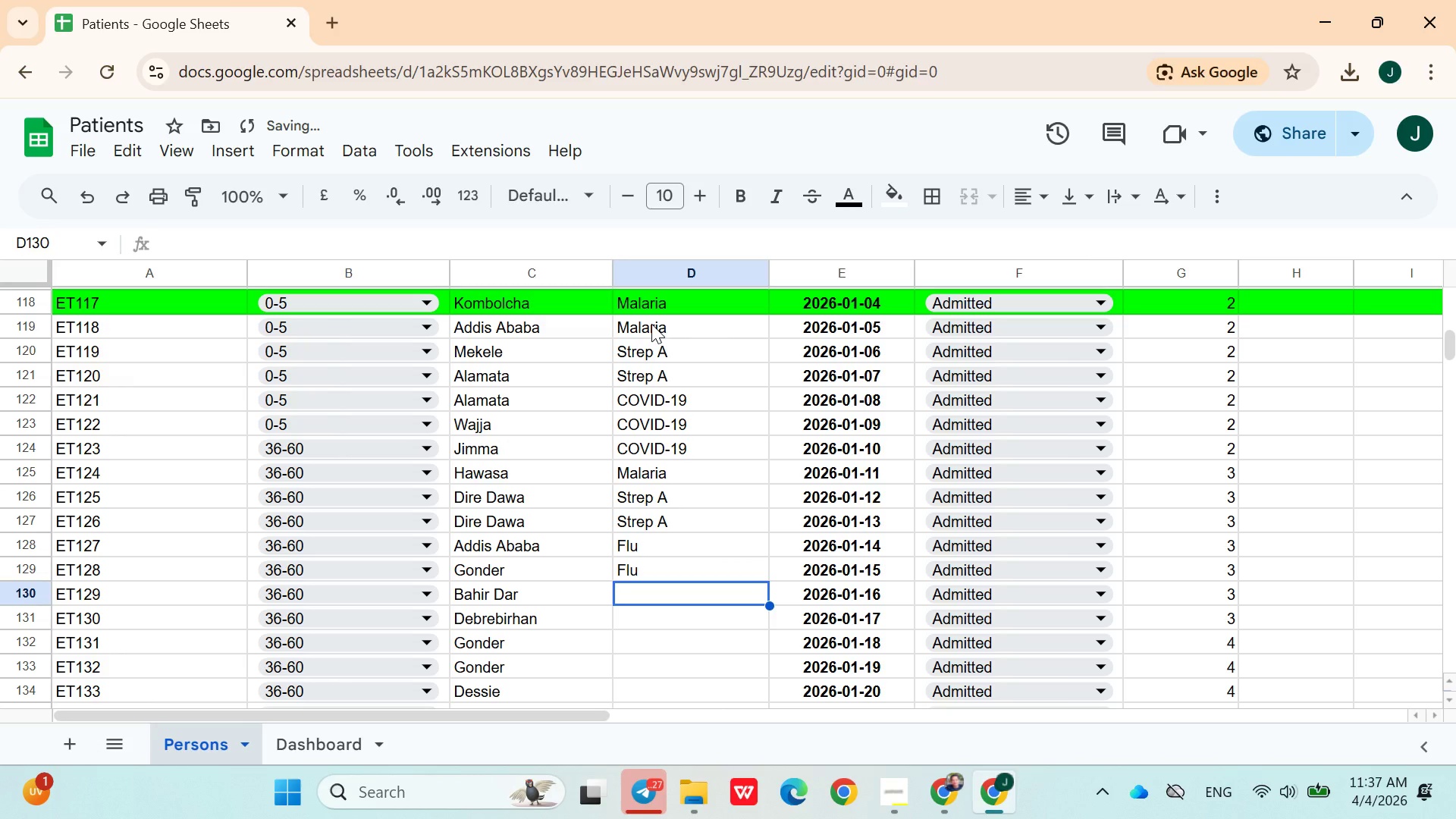 
key(N)
 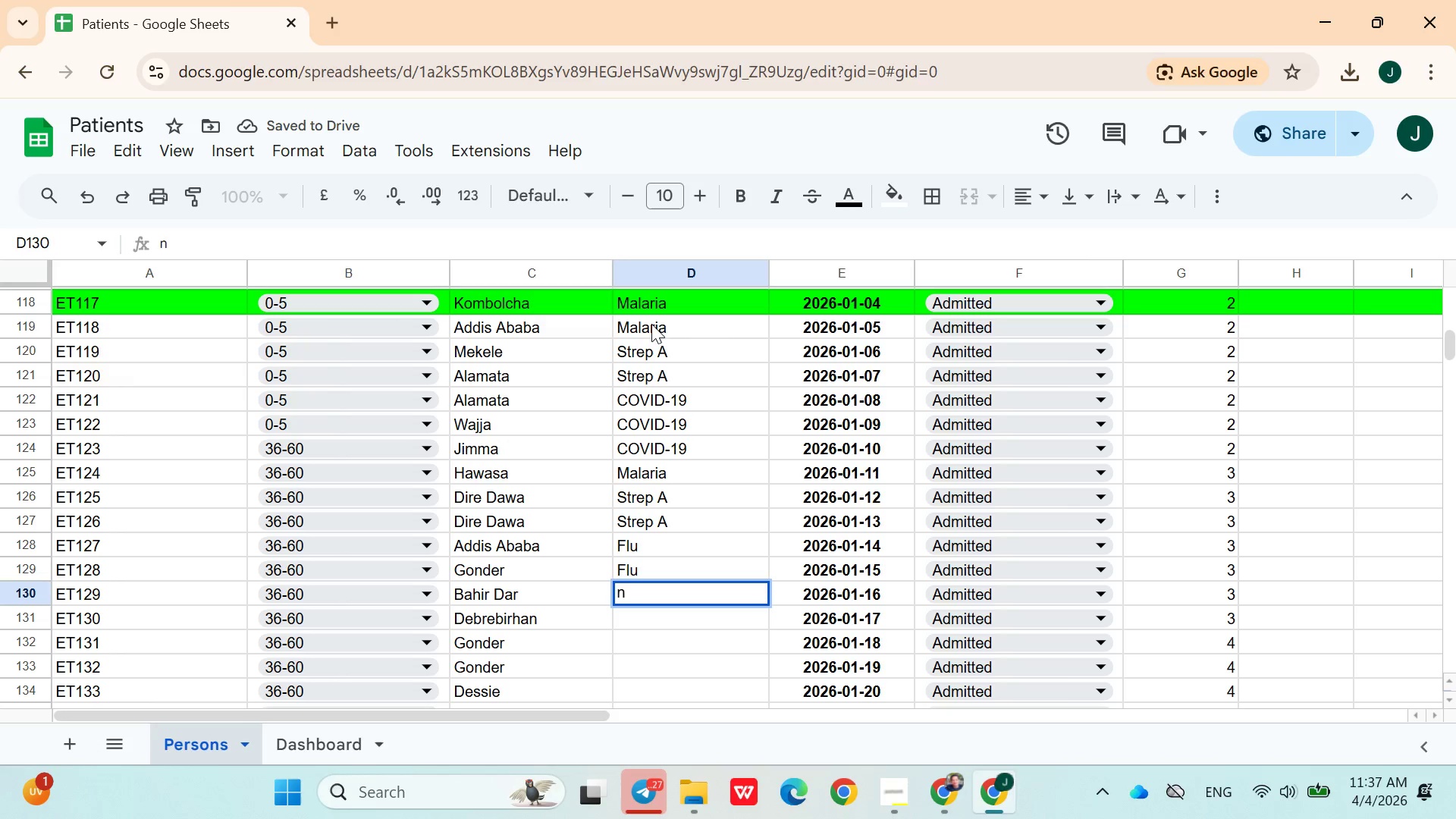 
key(Backspace)
 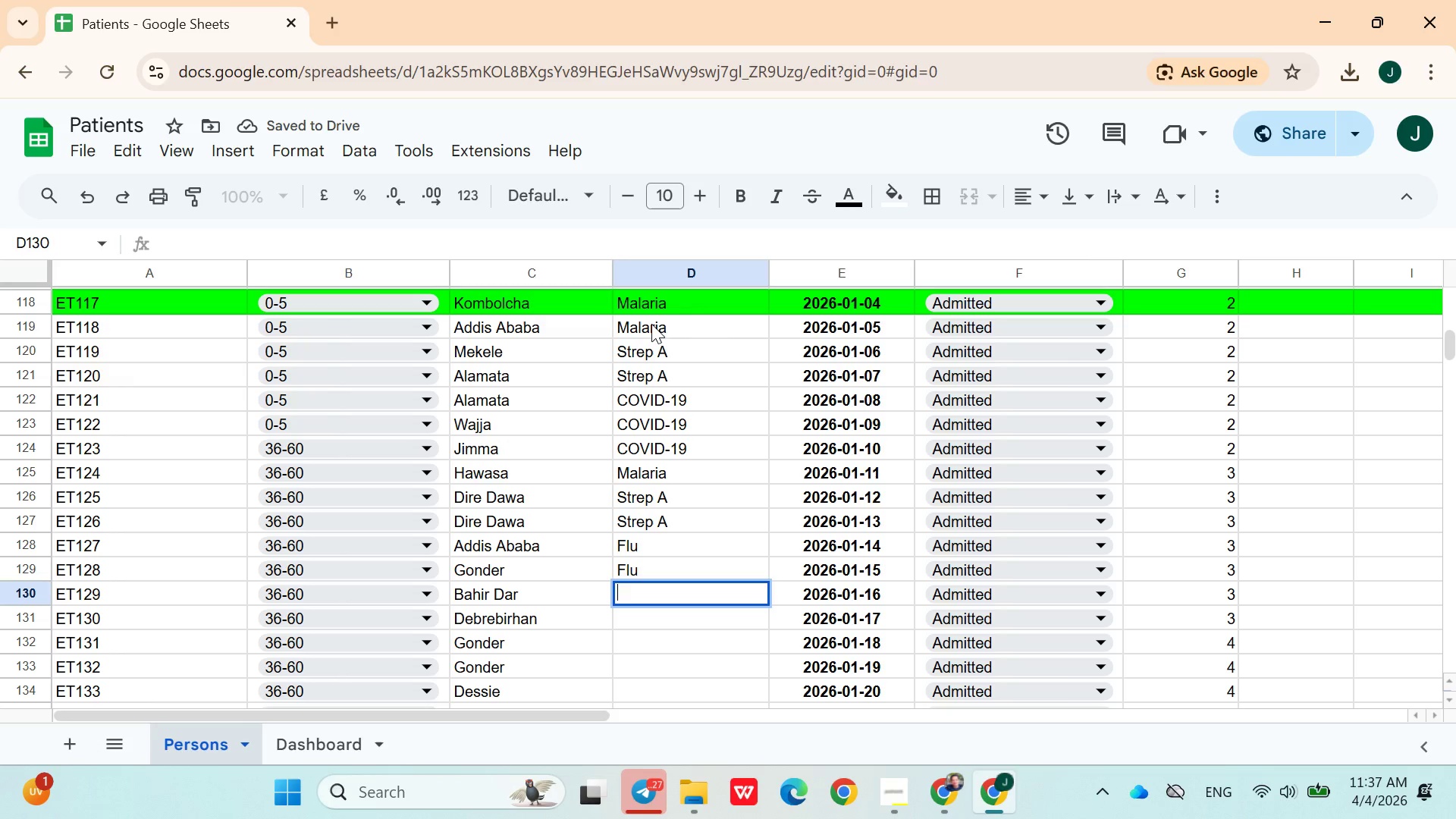 
key(M)
 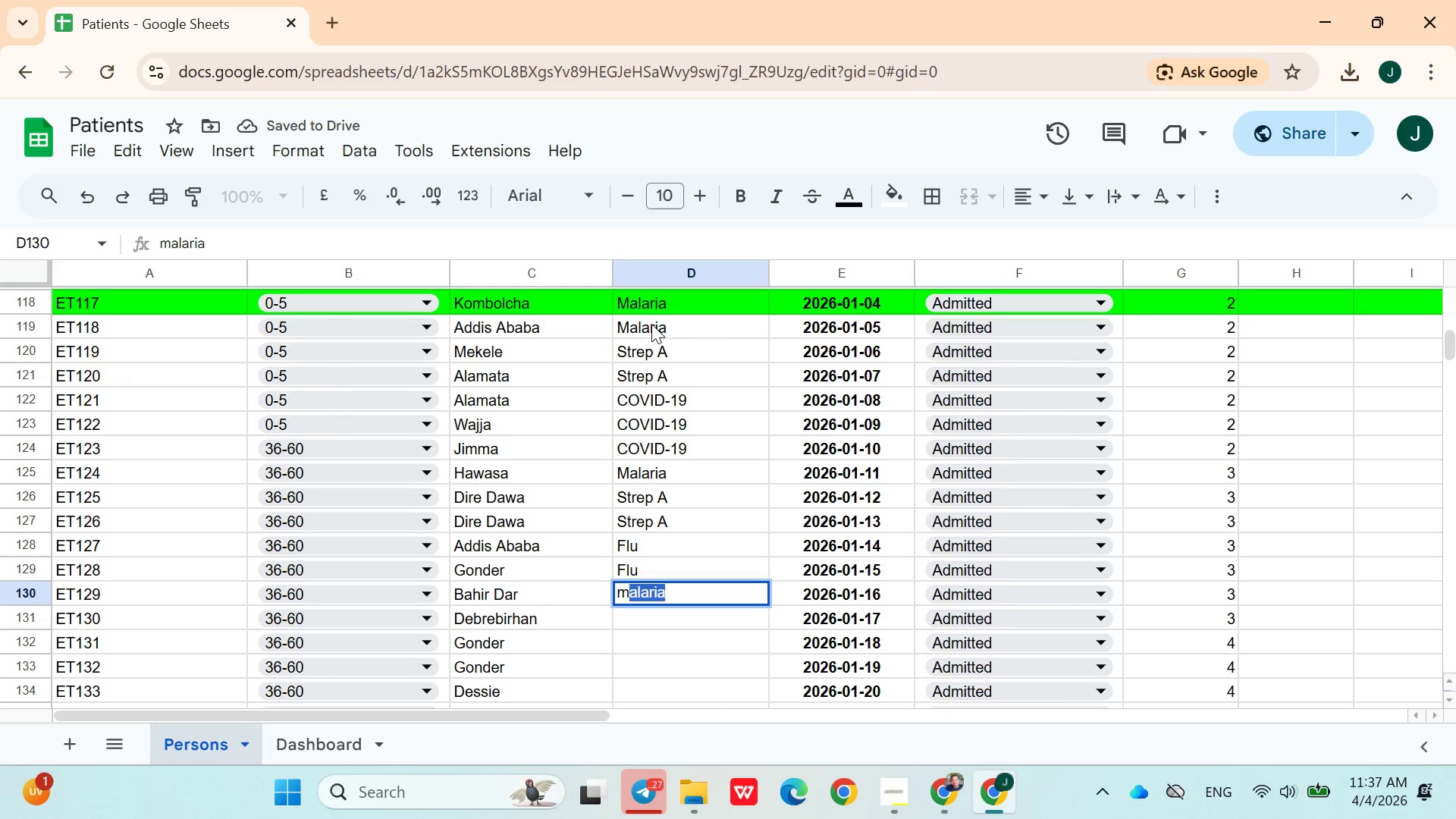 
key(ArrowDown)
 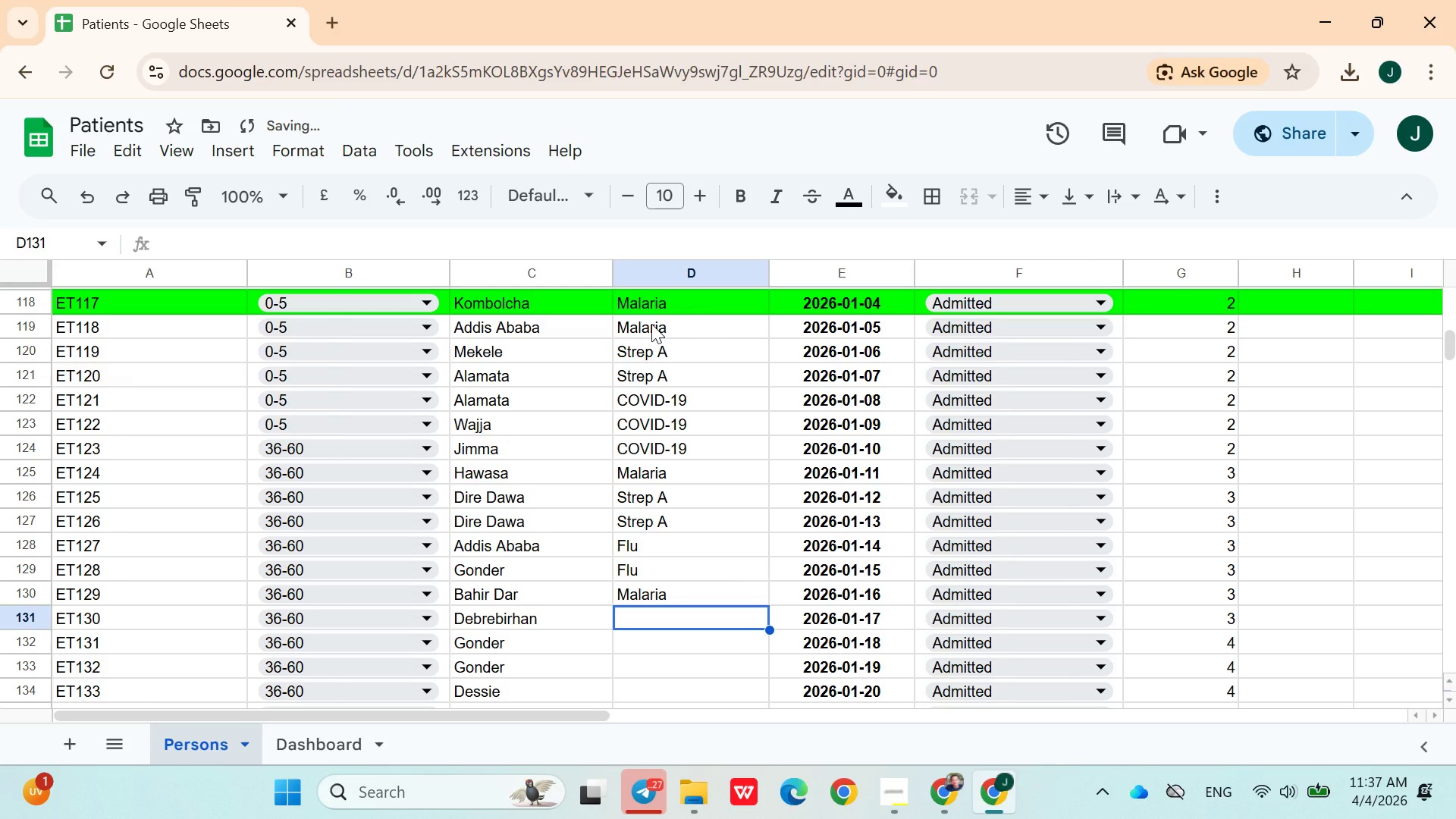 
key(F)
 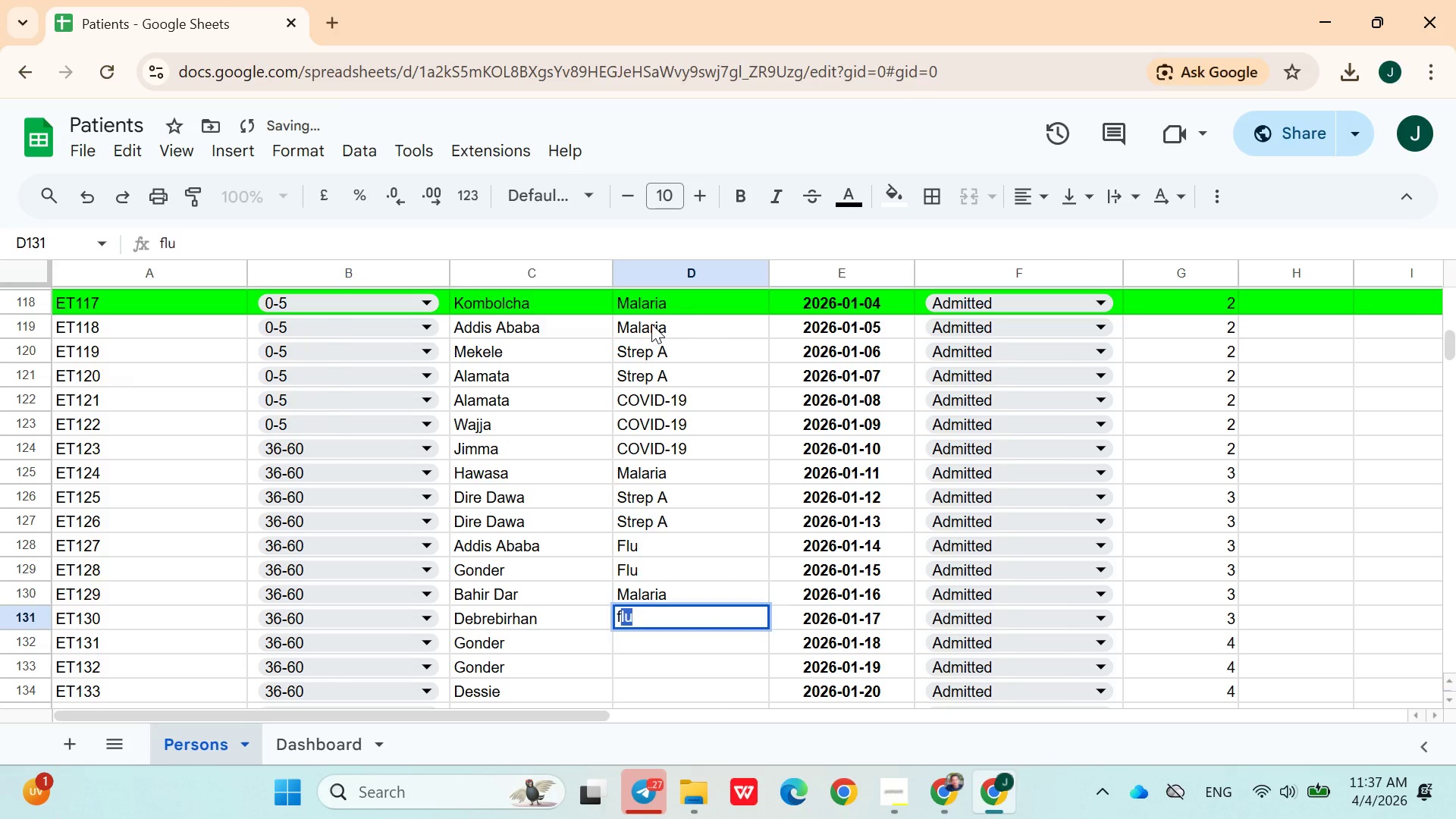 
key(ArrowDown)
 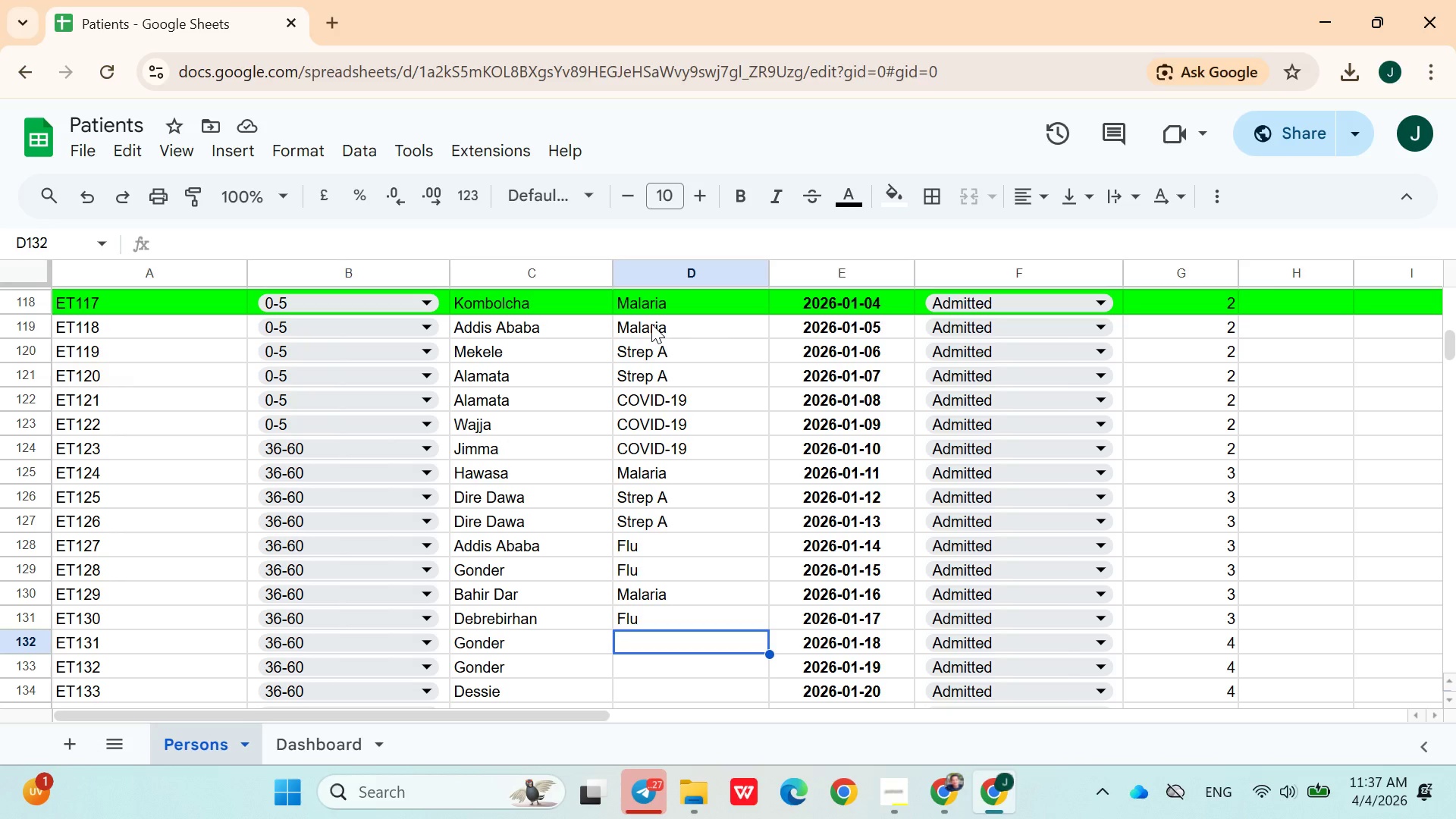 
wait(33.23)
 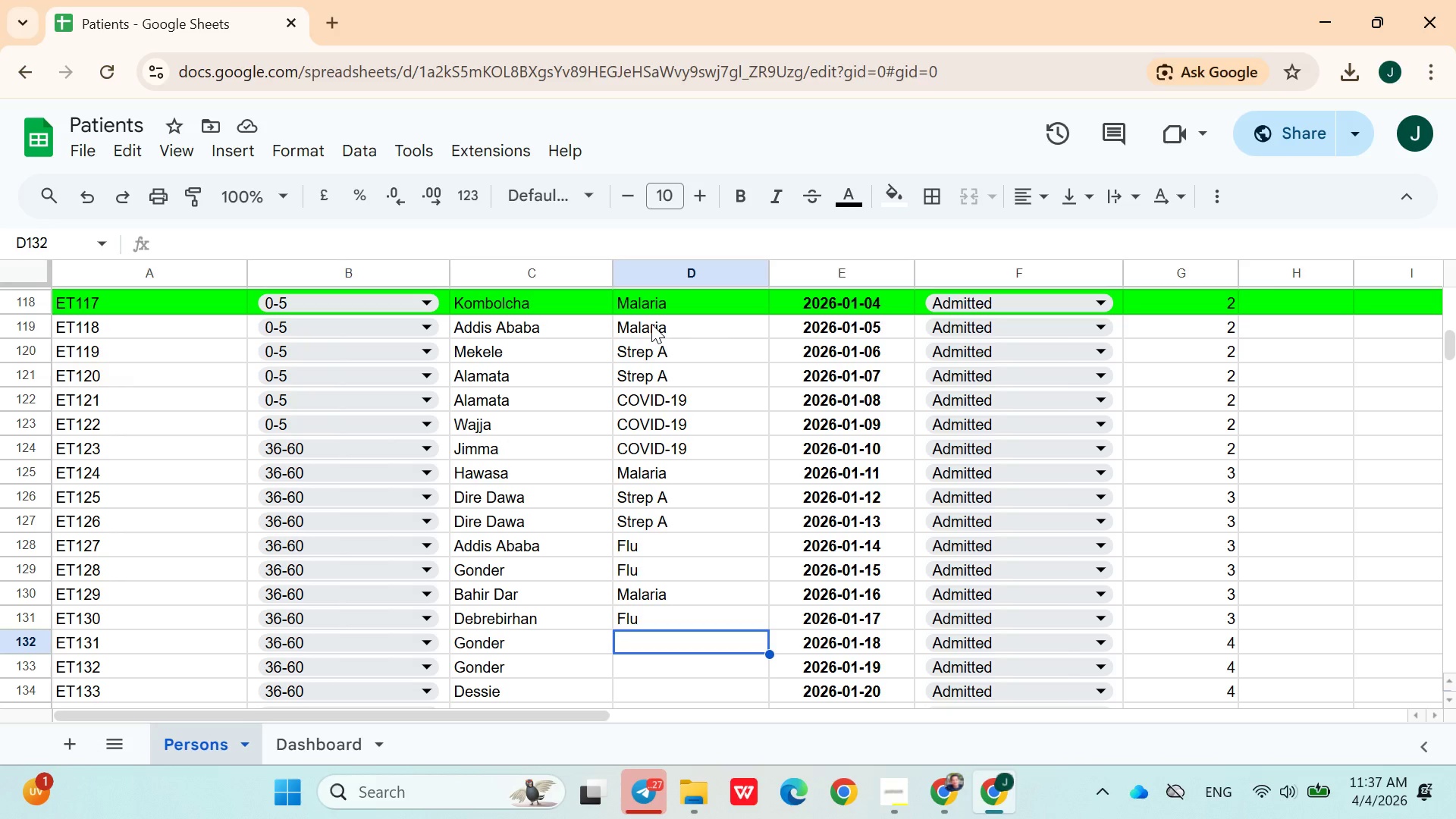 
key(S)
 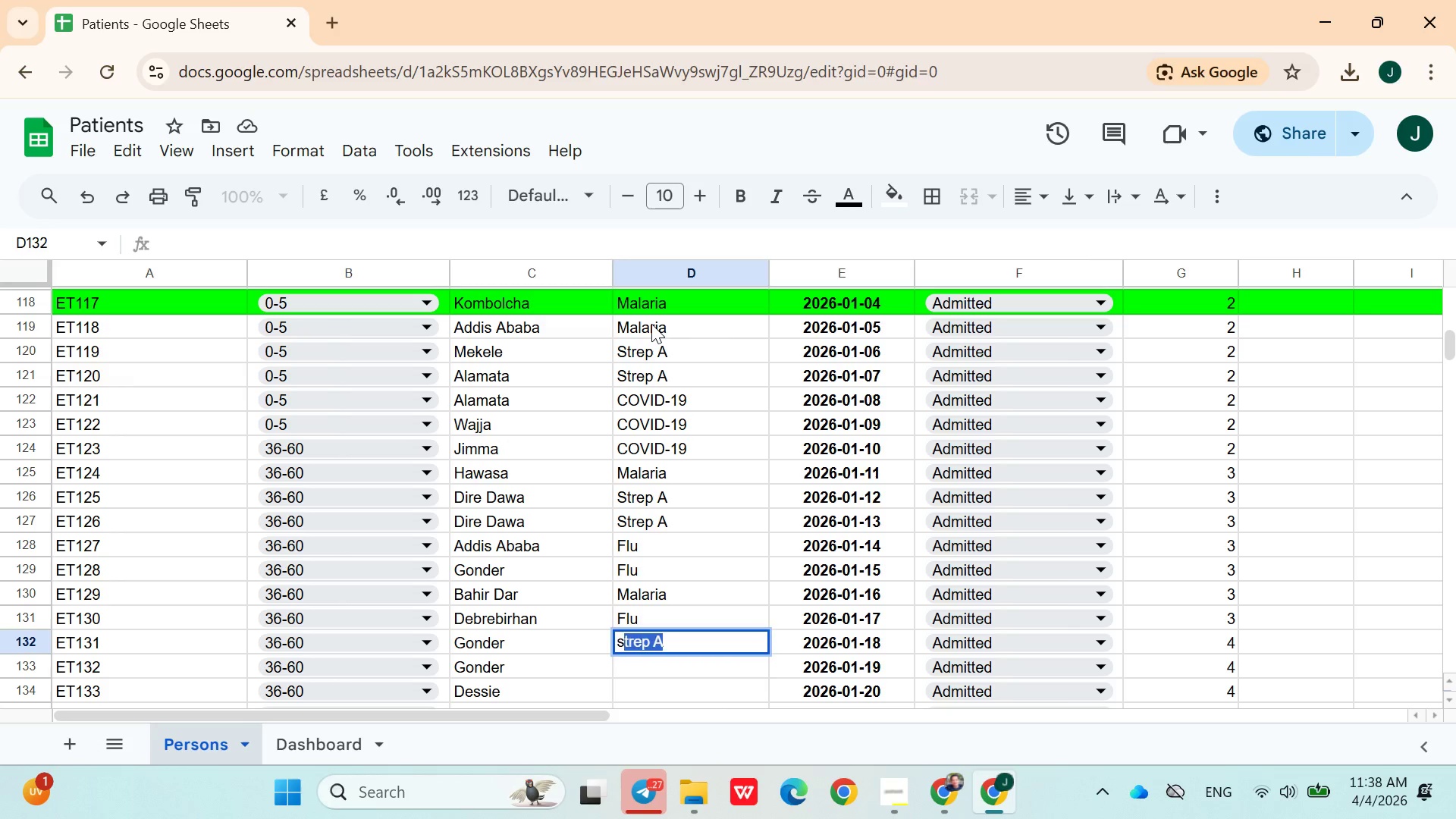 
key(ArrowDown)
 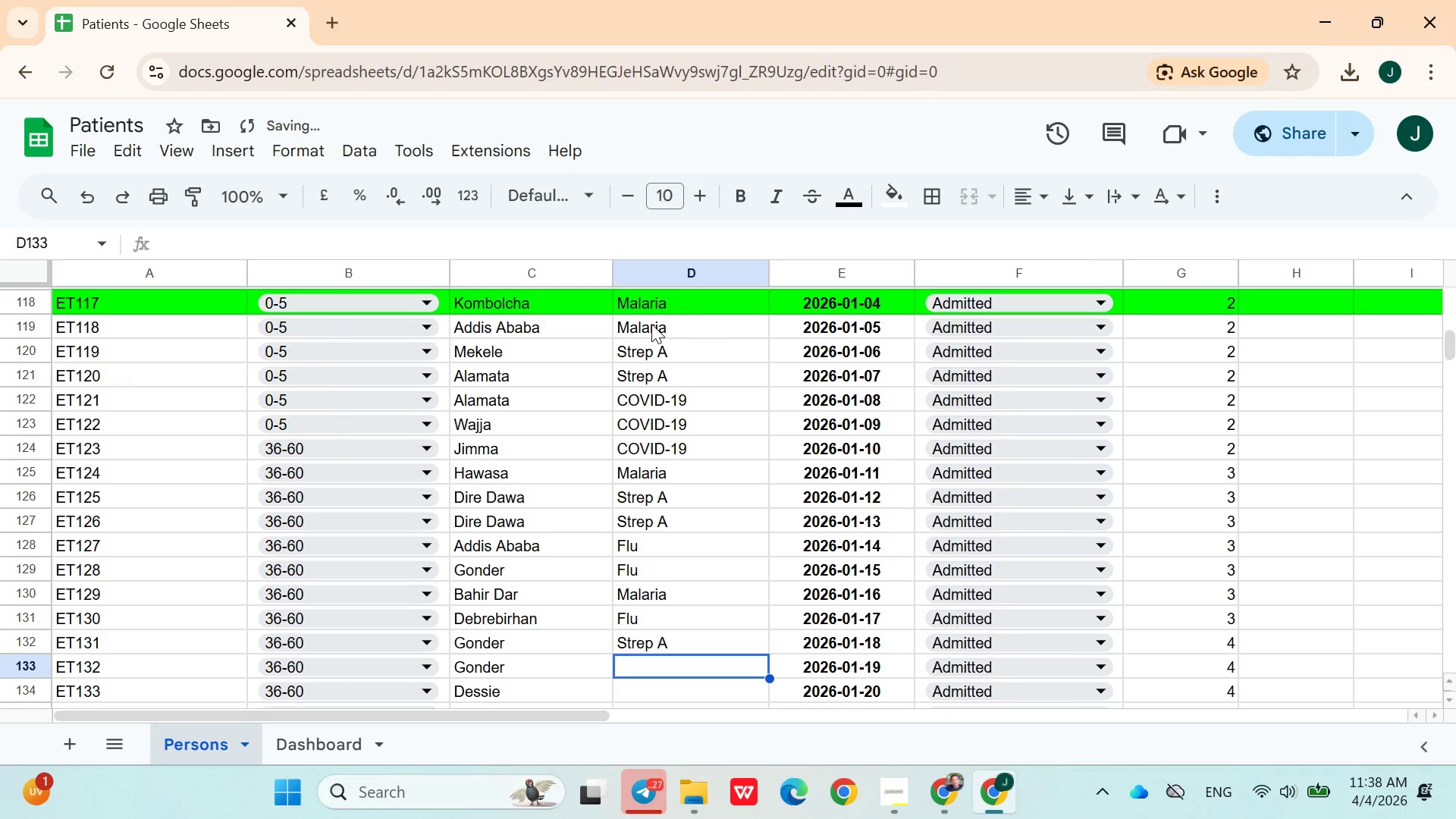 
key(M)
 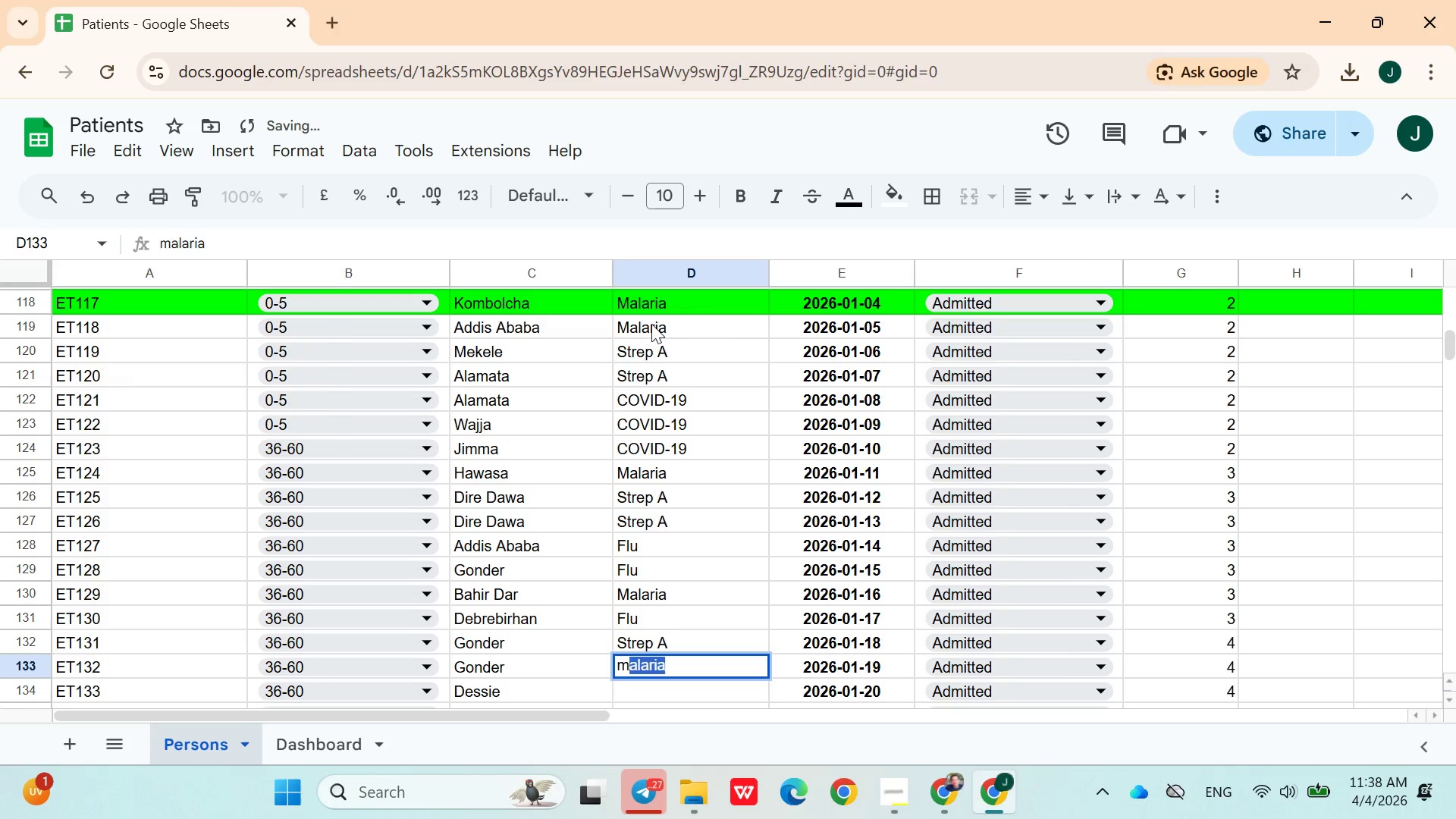 
key(ArrowDown)
 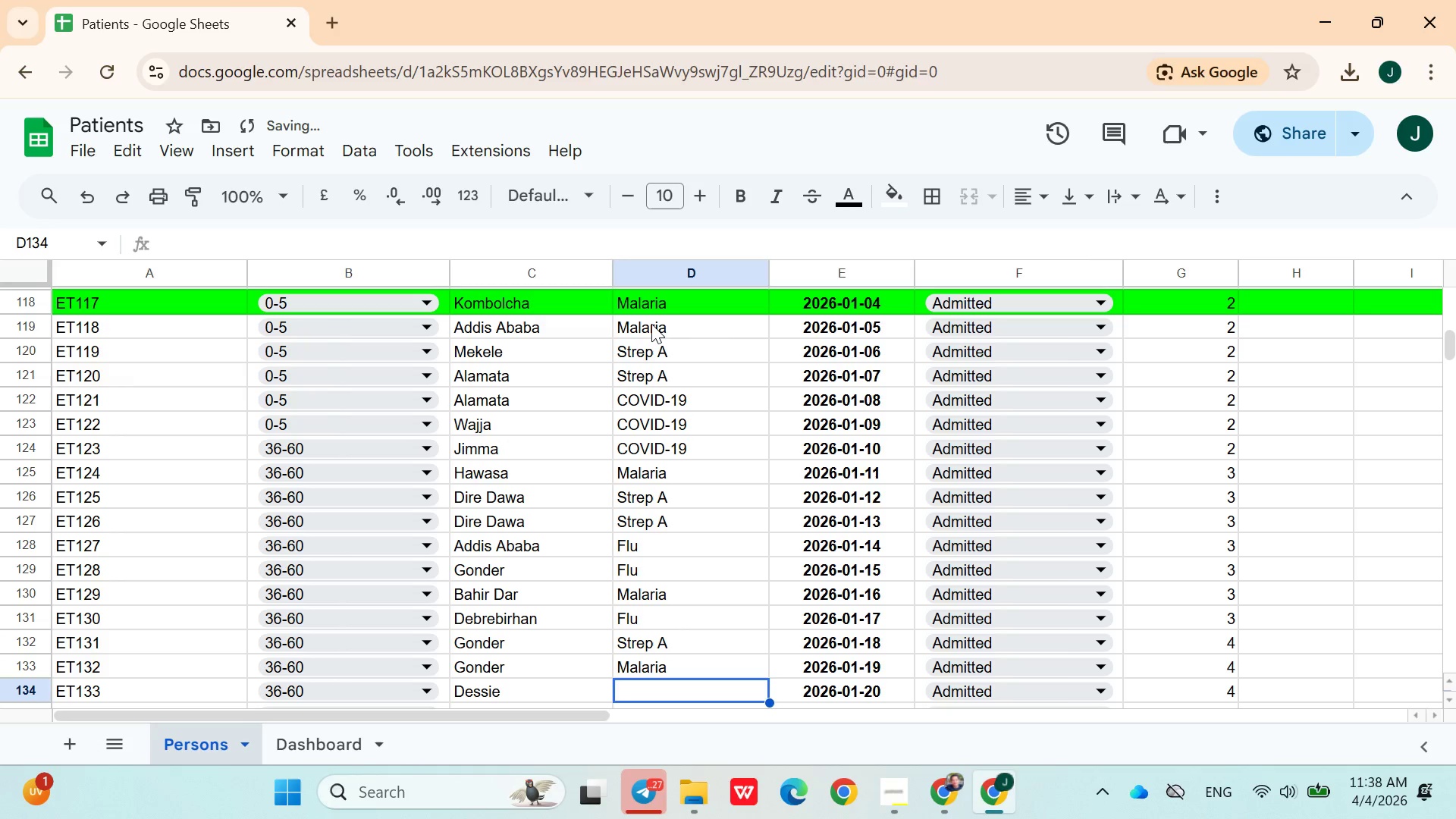 
key(C)
 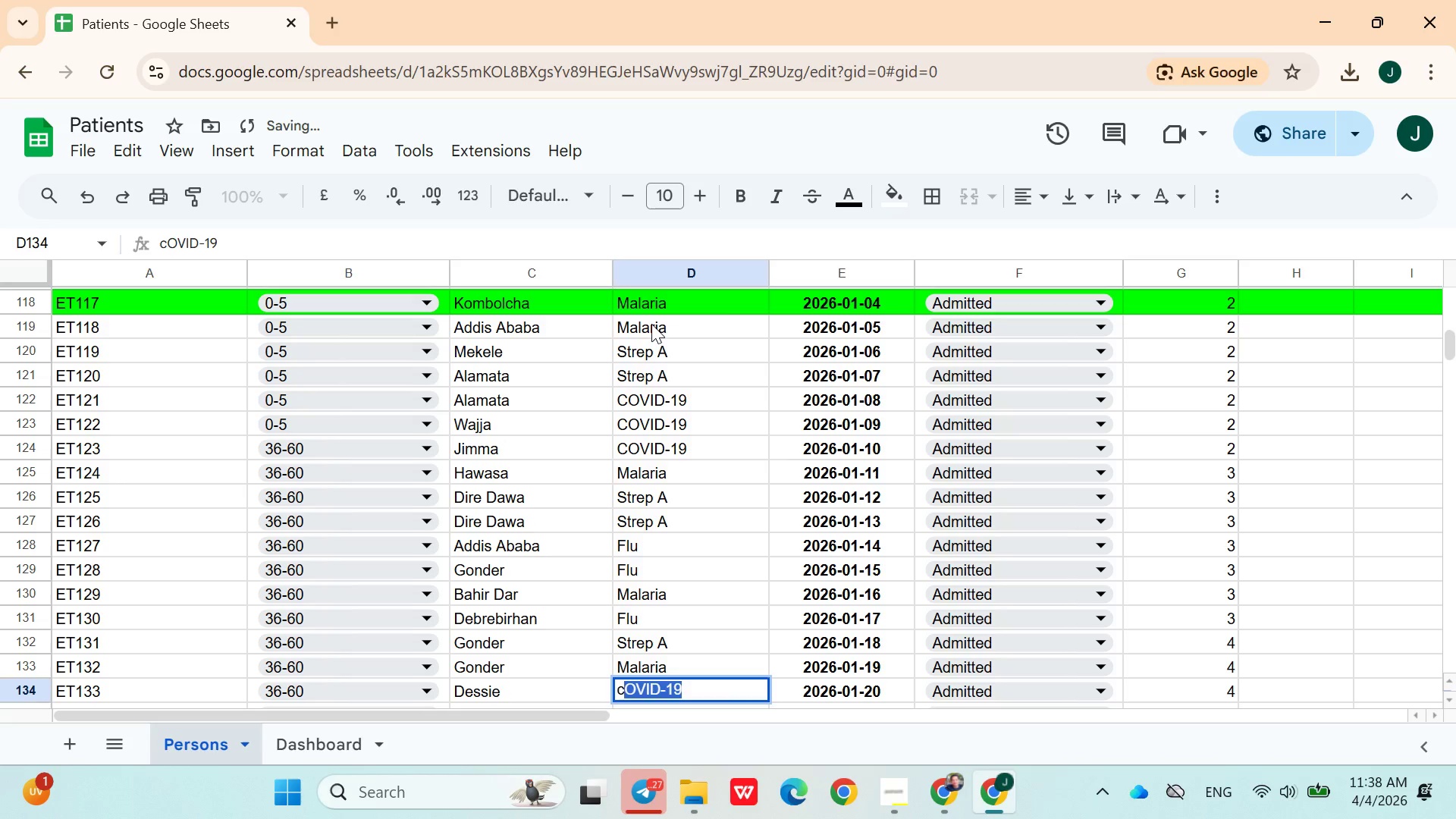 
key(ArrowDown)
 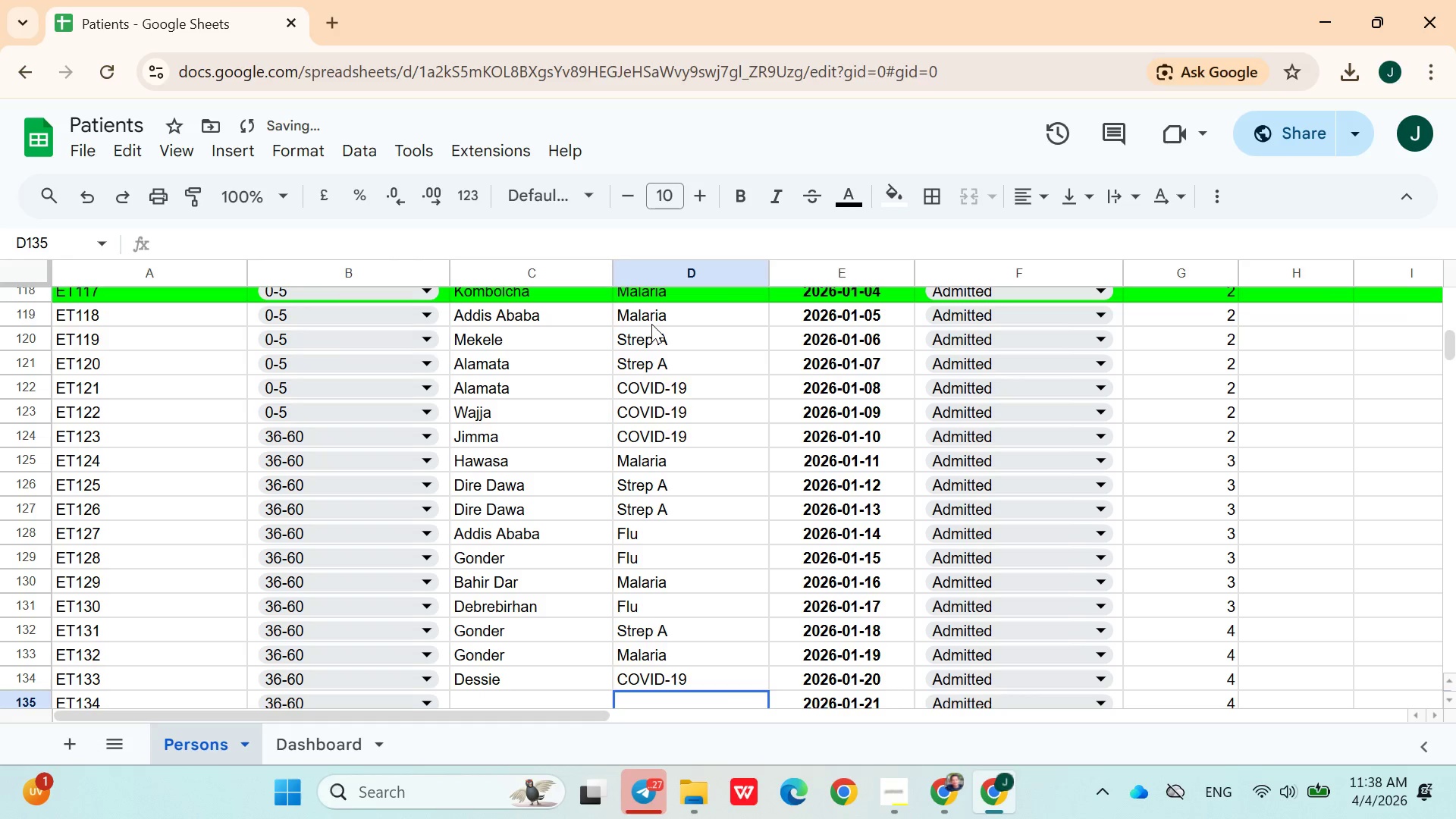 
hold_key(key=ArrowUp, duration=0.83)
 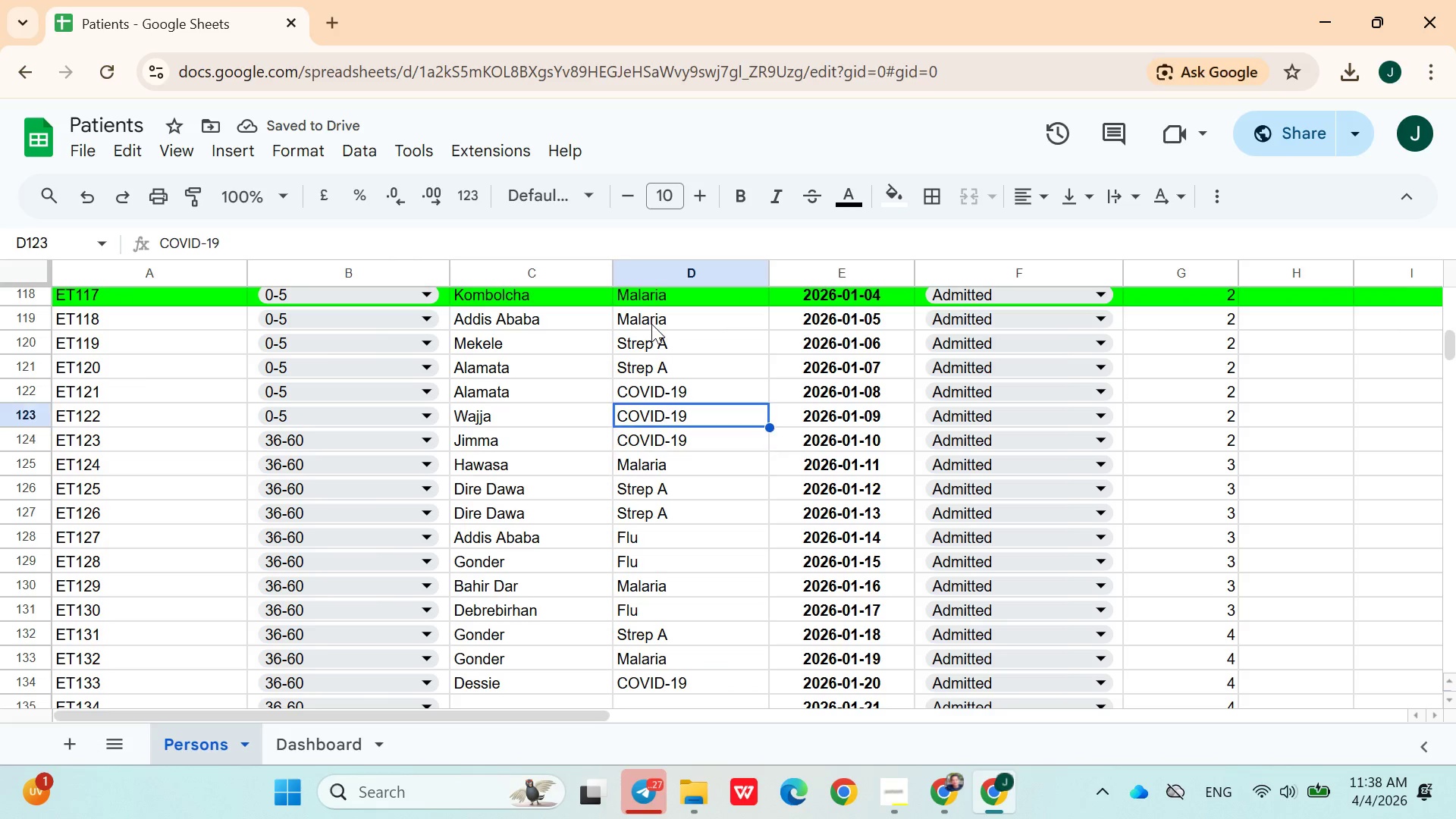 
key(ArrowUp)
 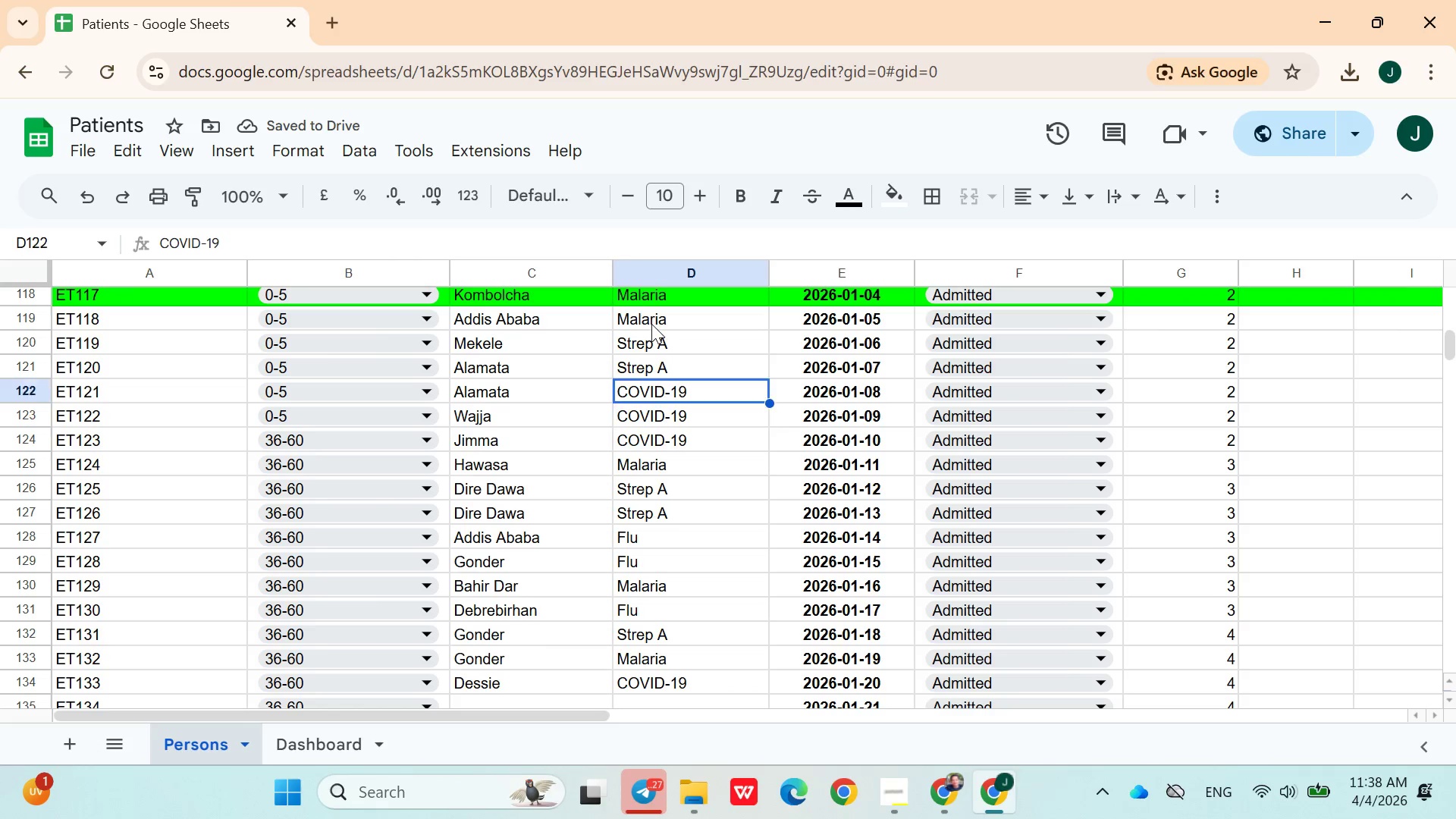 
key(ArrowUp)
 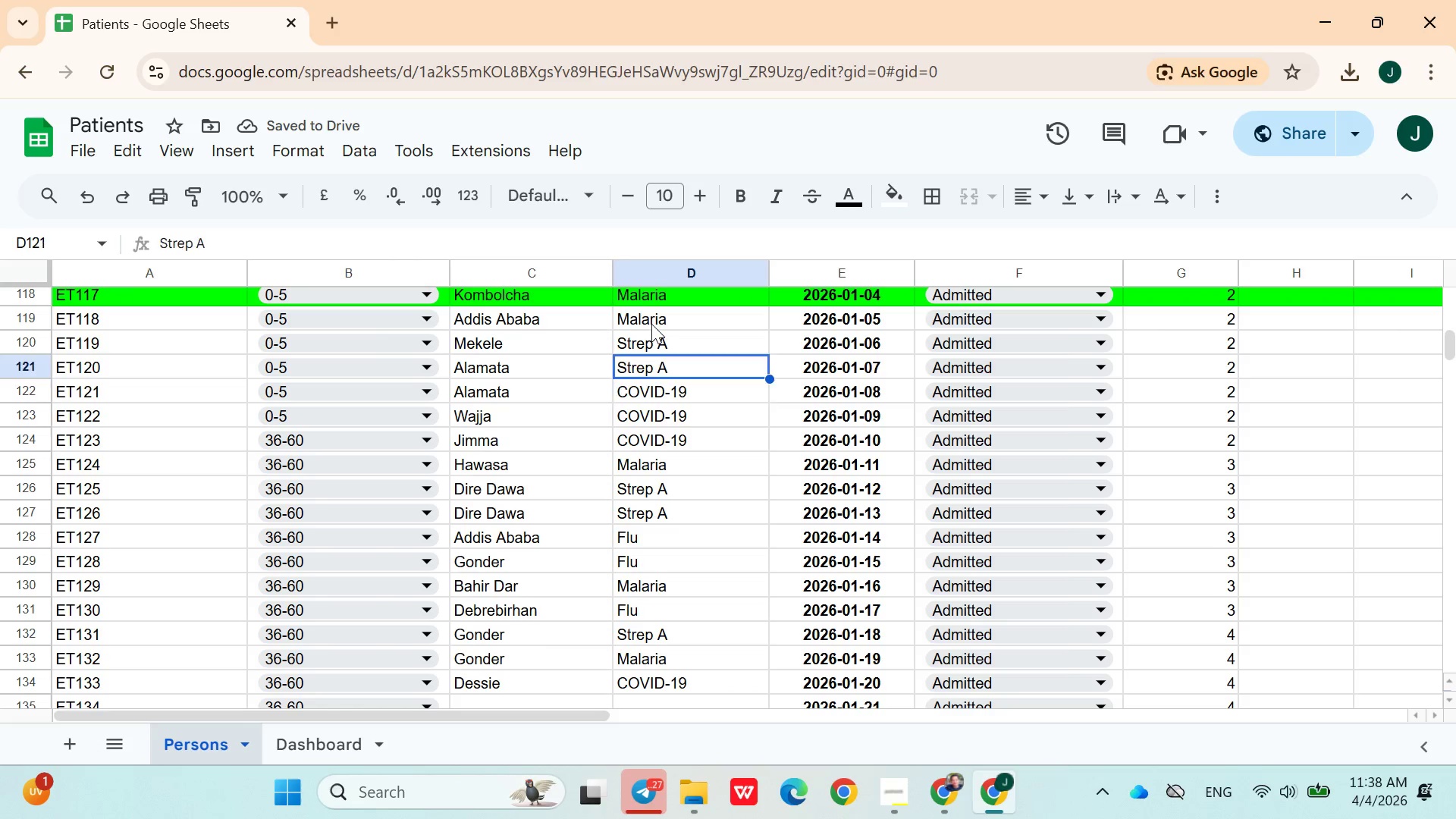 
key(ArrowUp)
 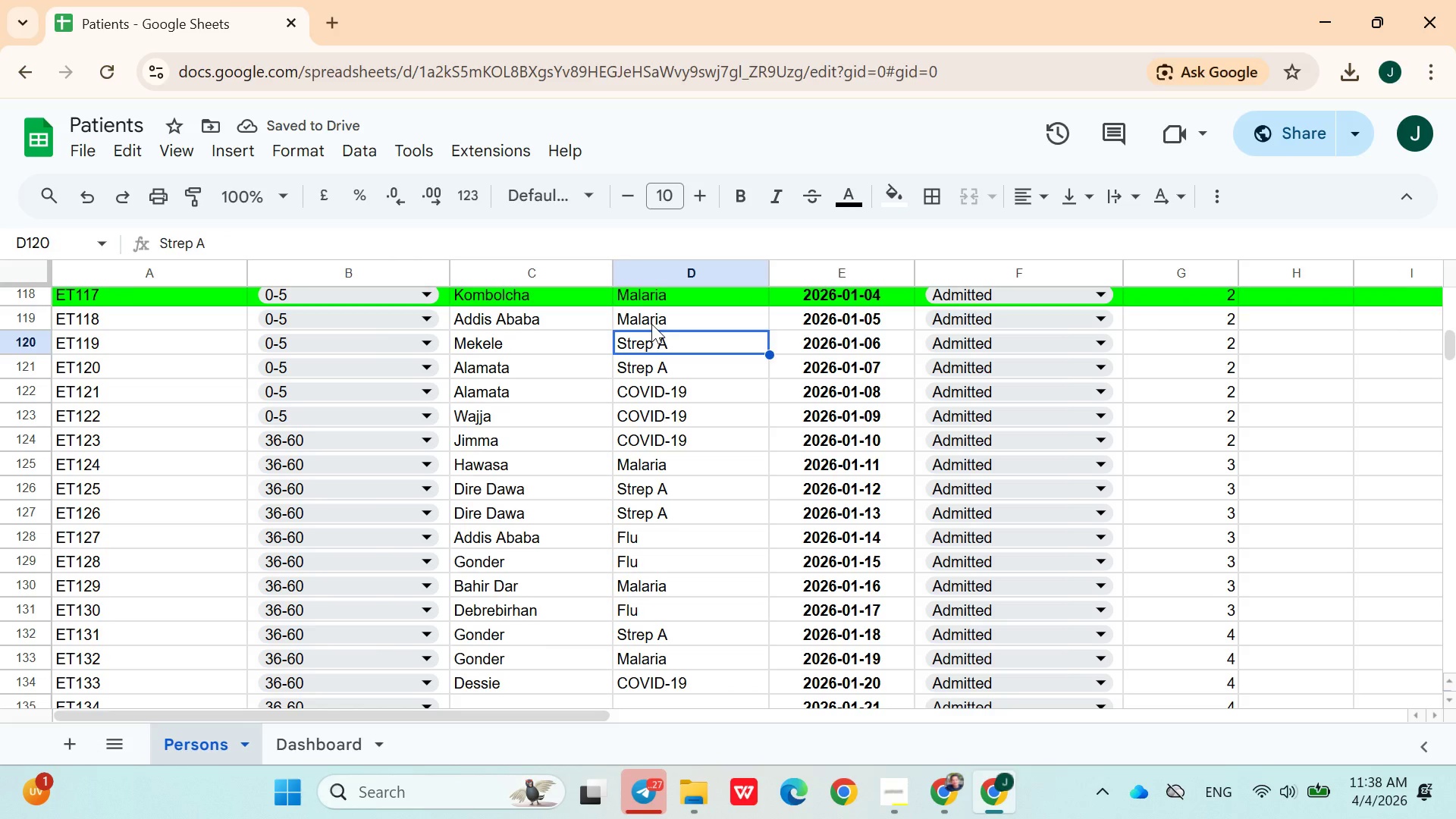 
key(ArrowUp)
 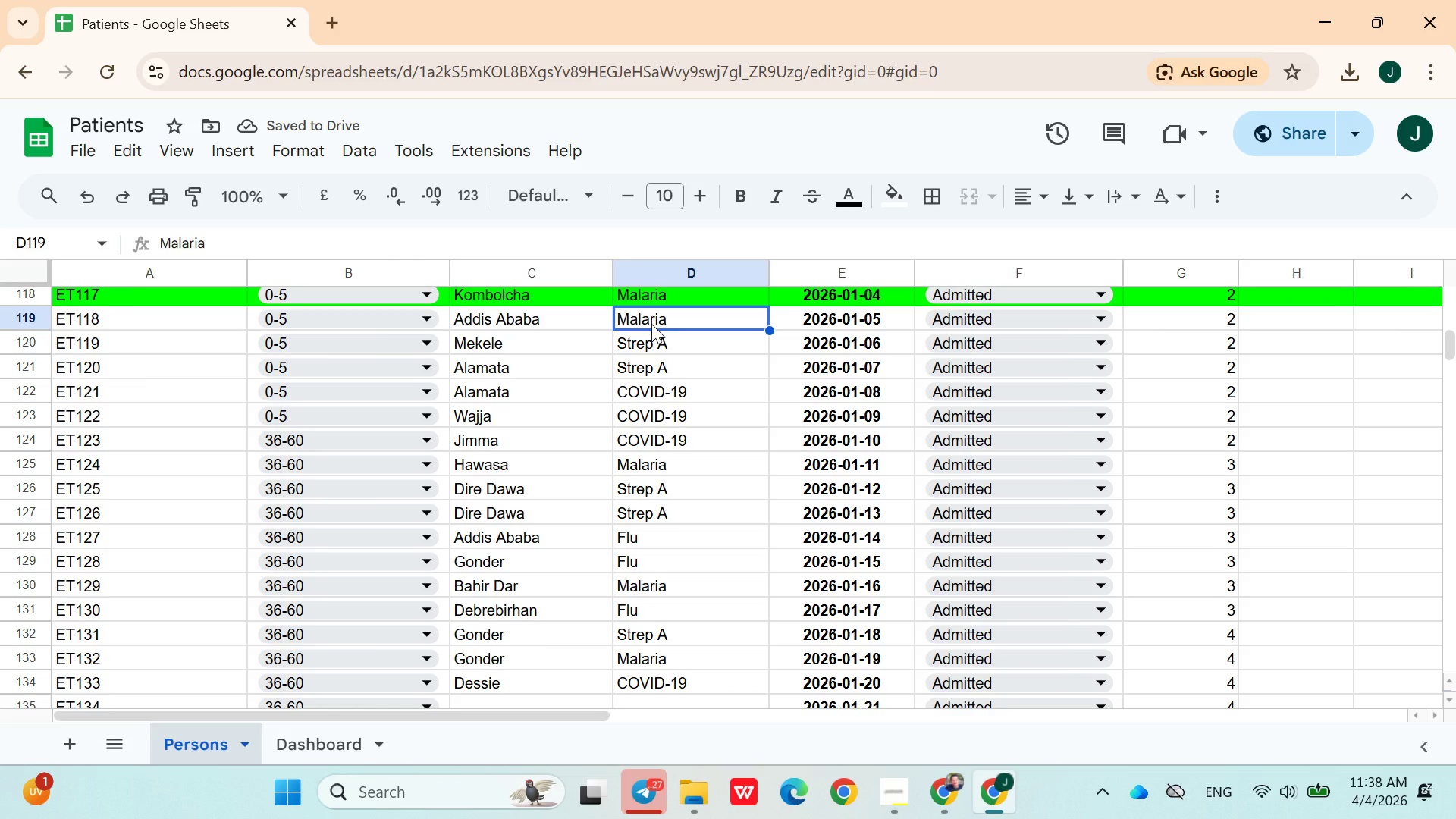 
key(ArrowRight)
 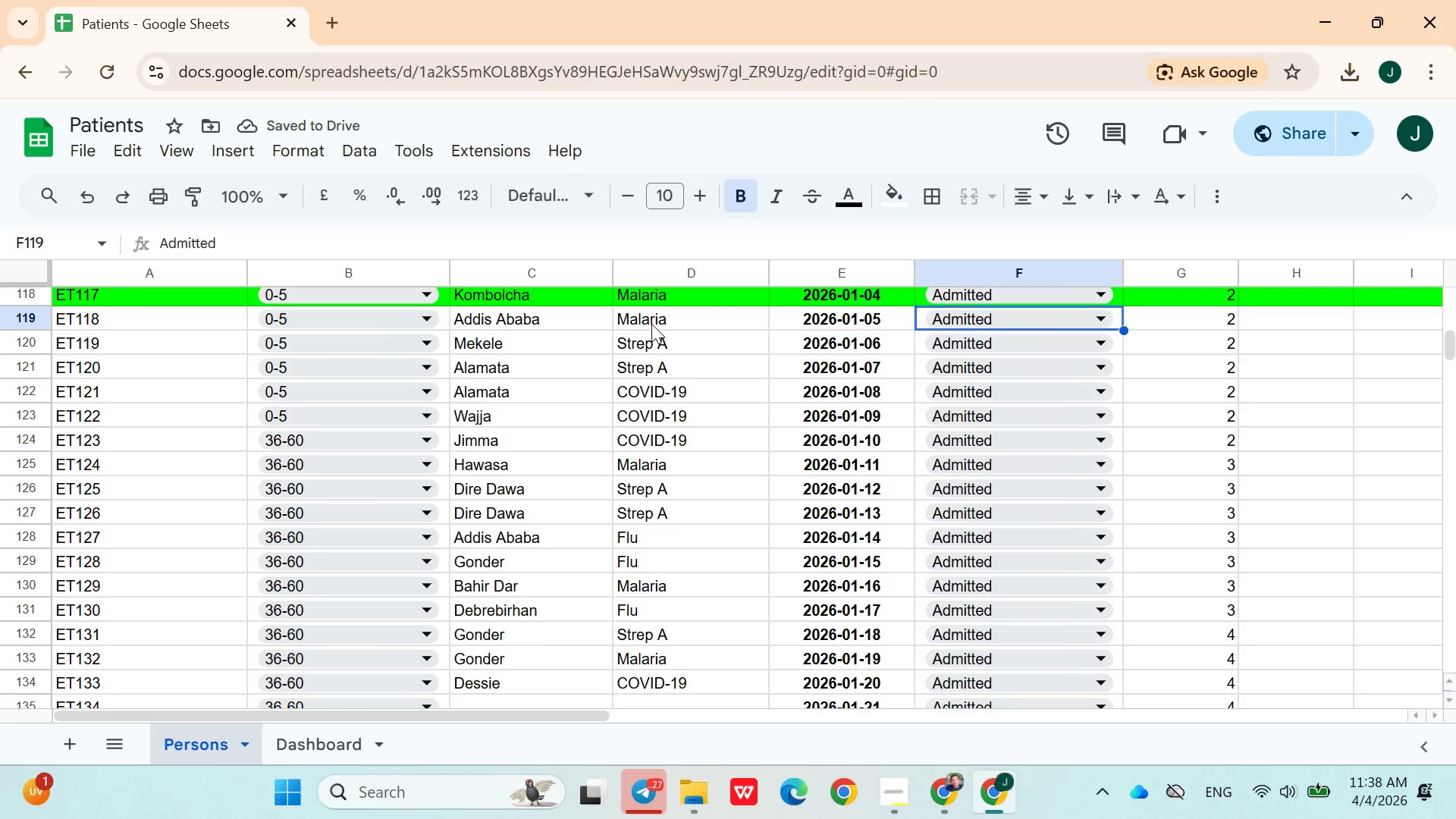 
key(ArrowRight)
 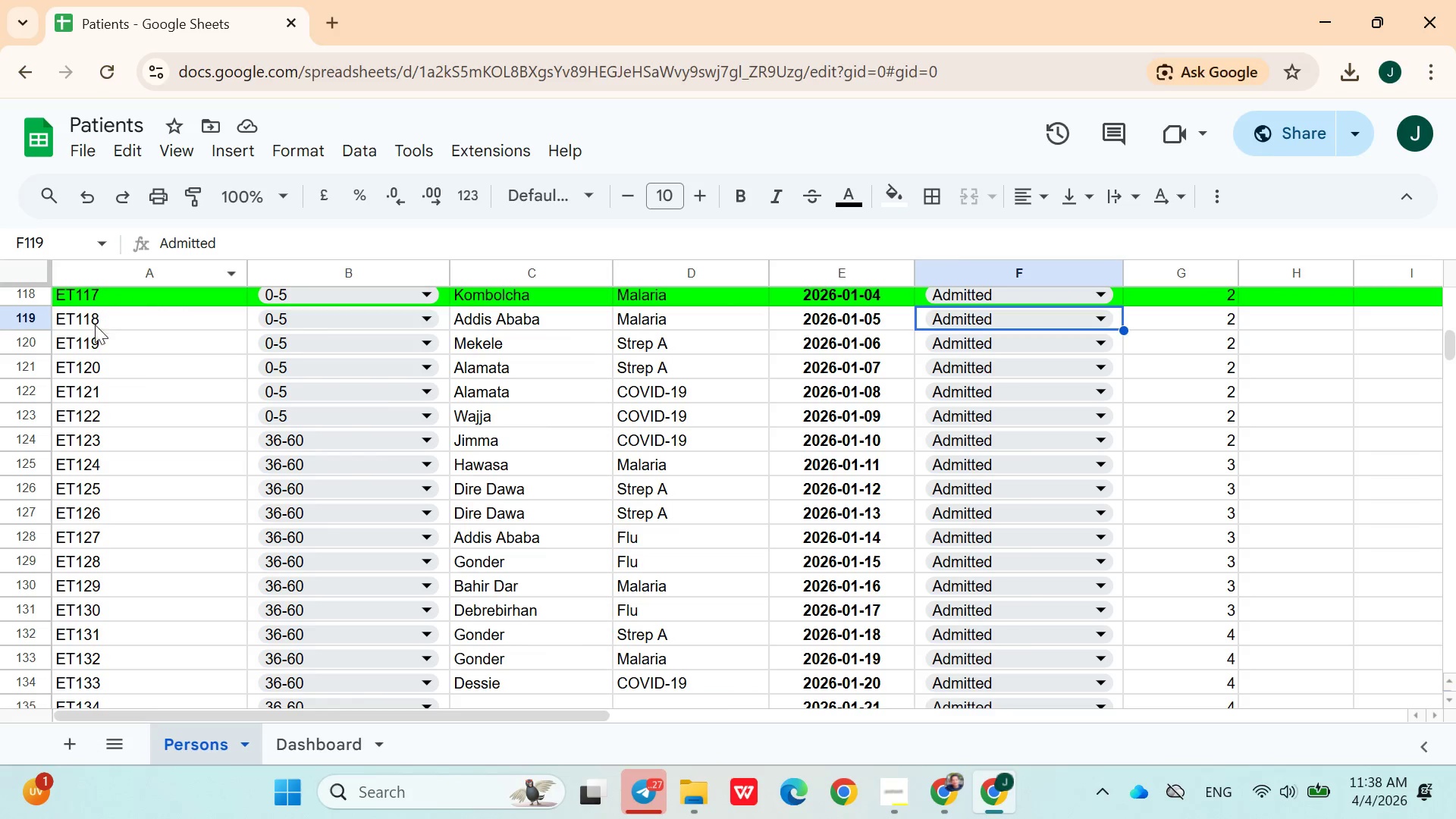 
wait(5.52)
 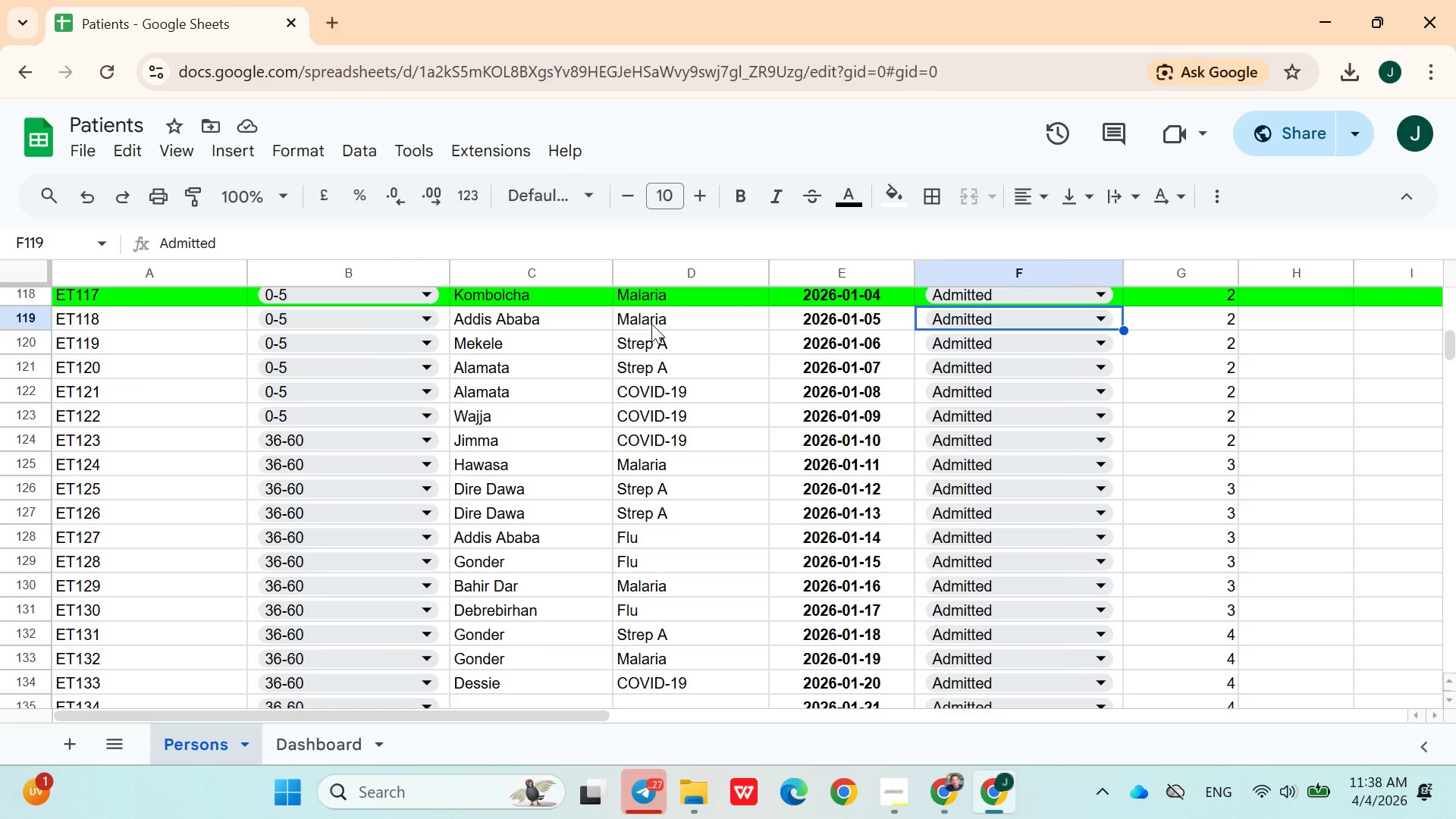 
left_click([961, 324])
 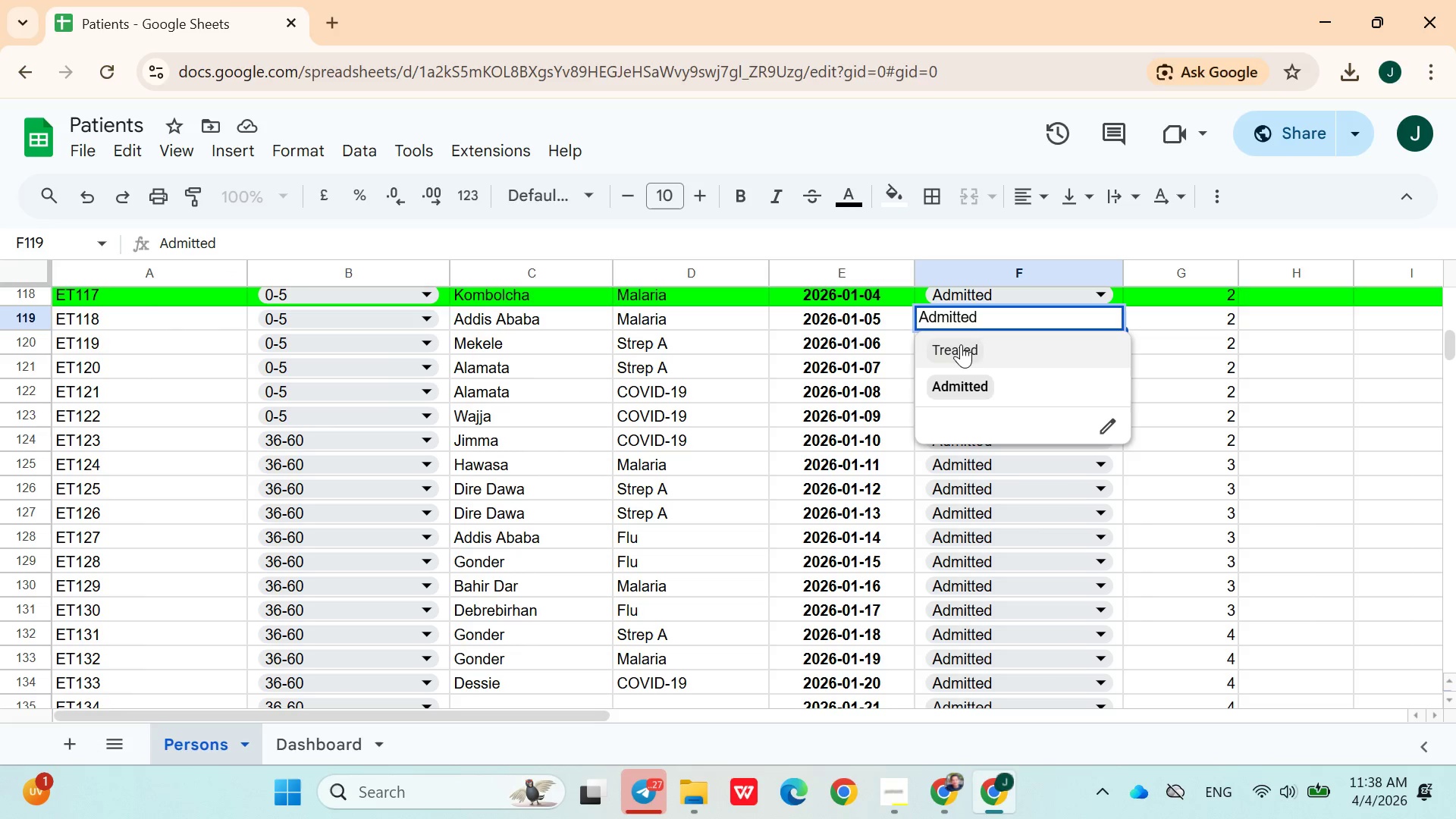 
left_click([961, 345])
 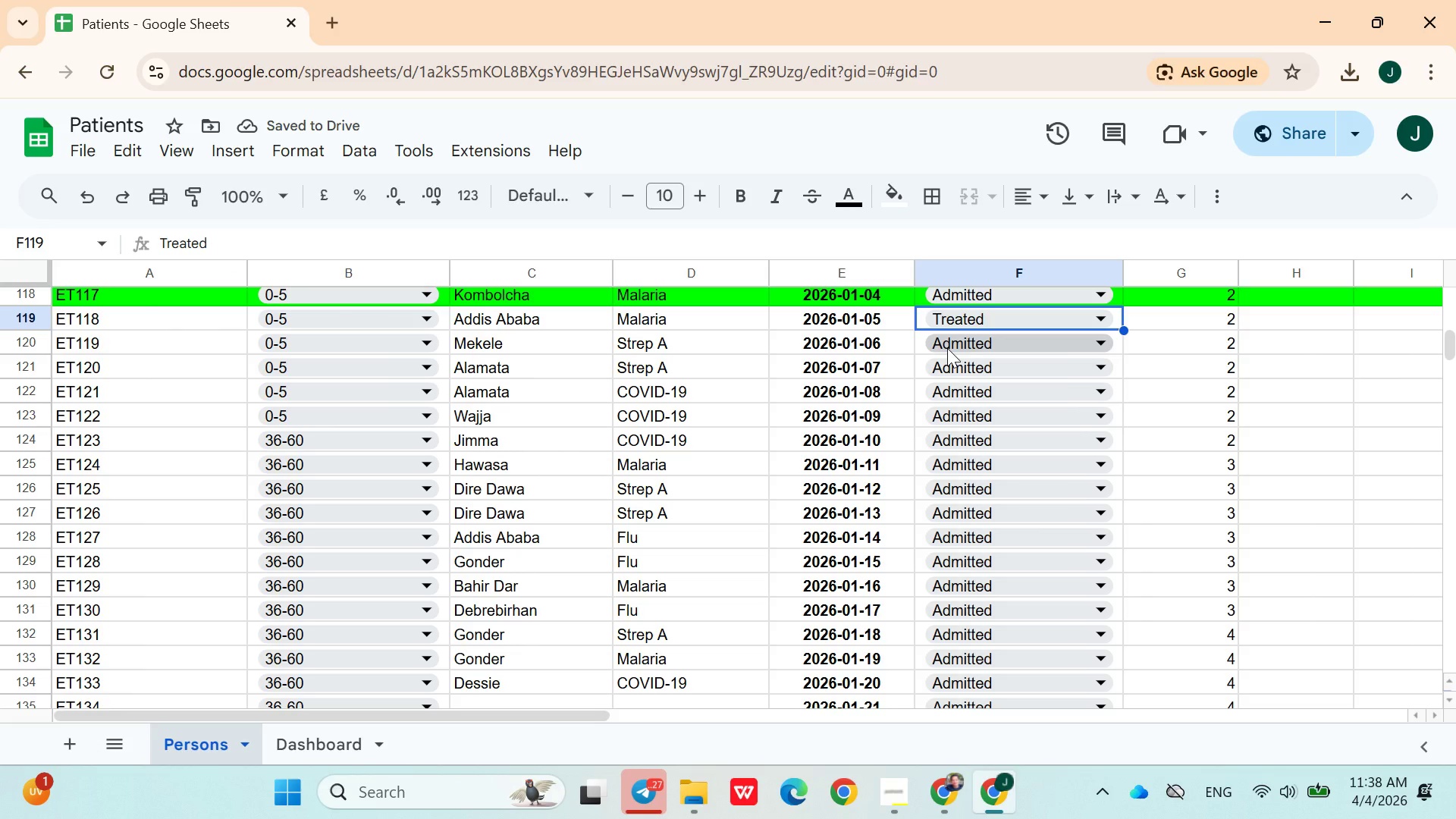 
left_click([860, 340])
 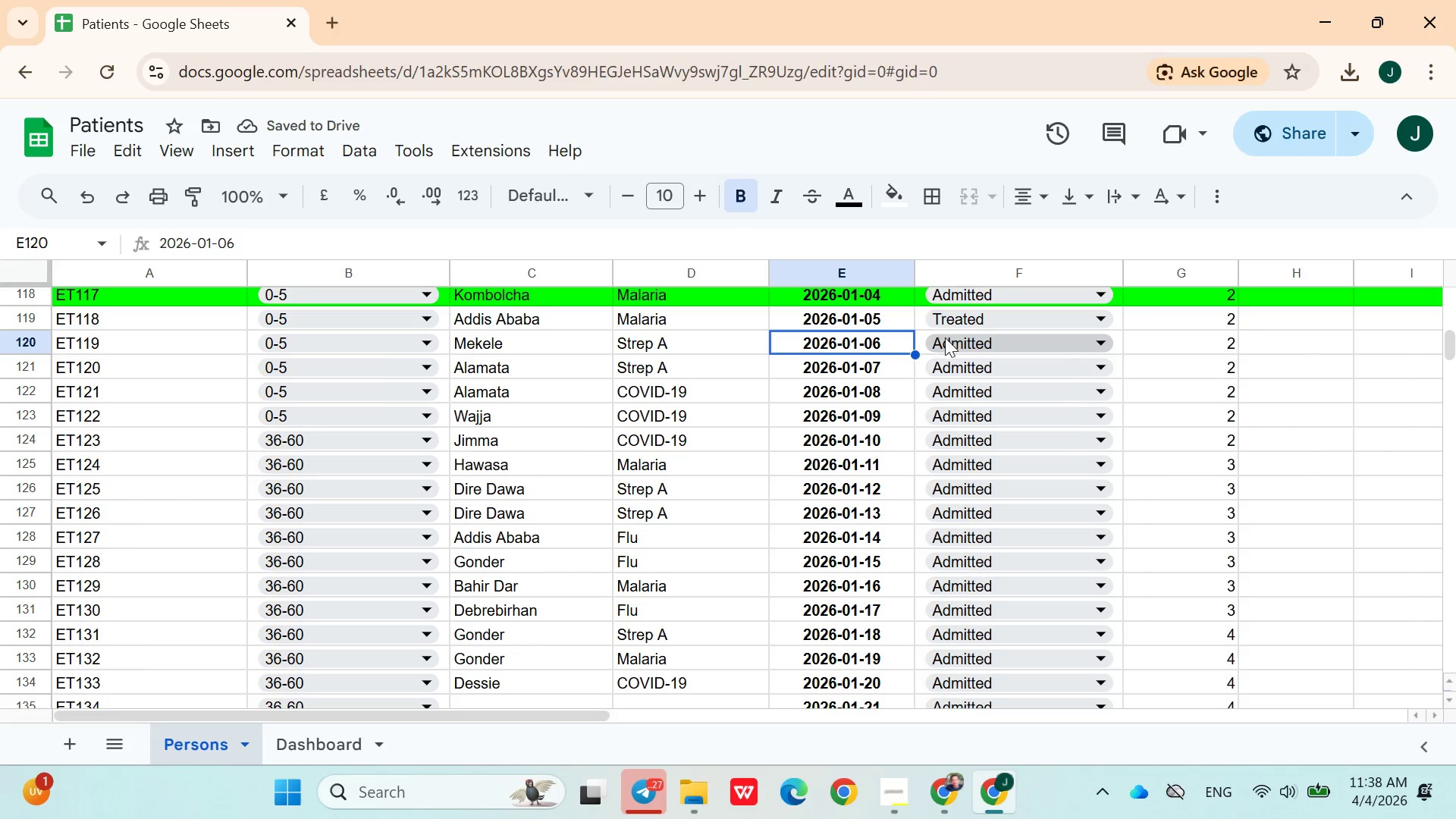 
left_click([946, 338])
 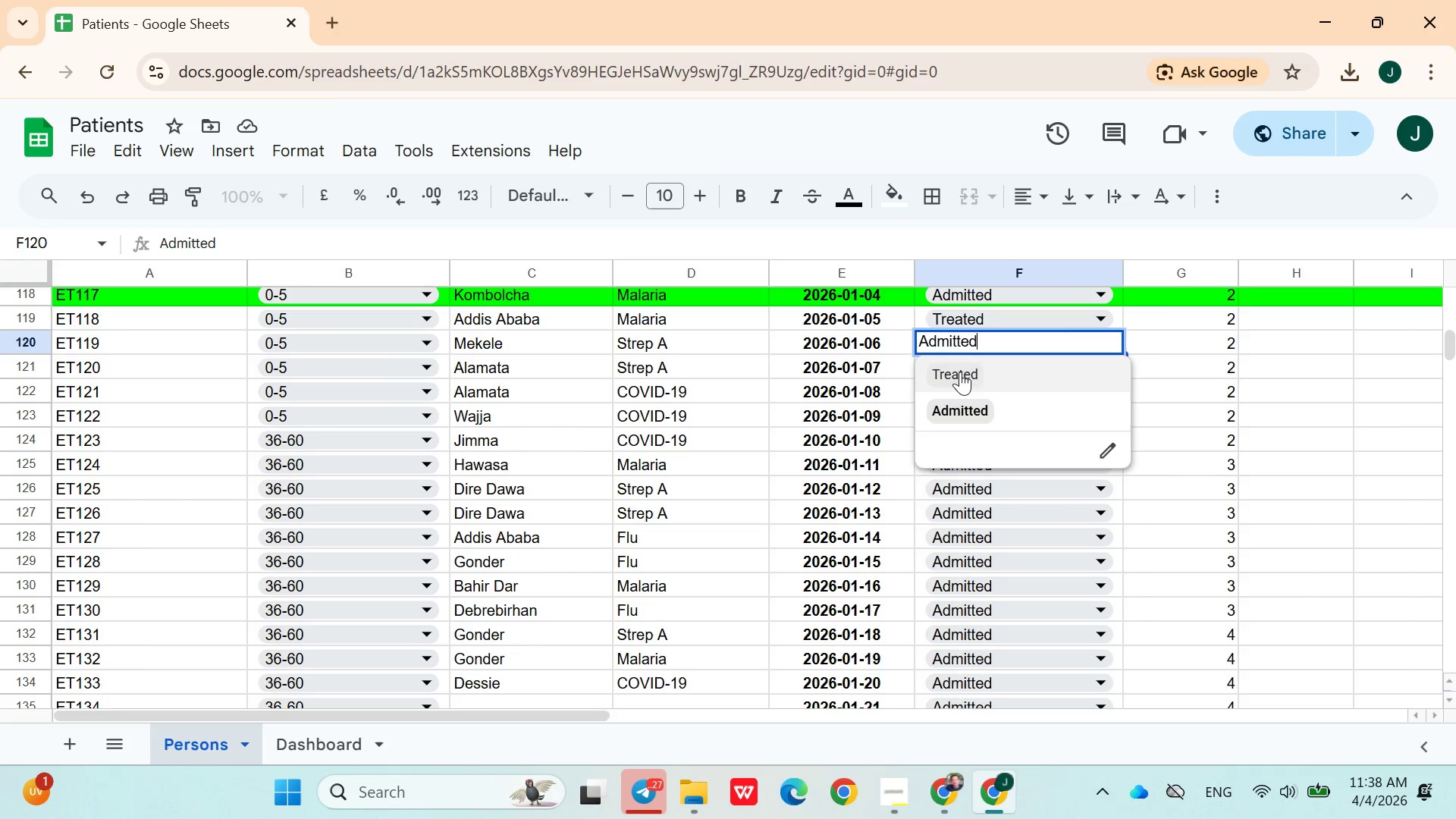 
left_click([960, 372])
 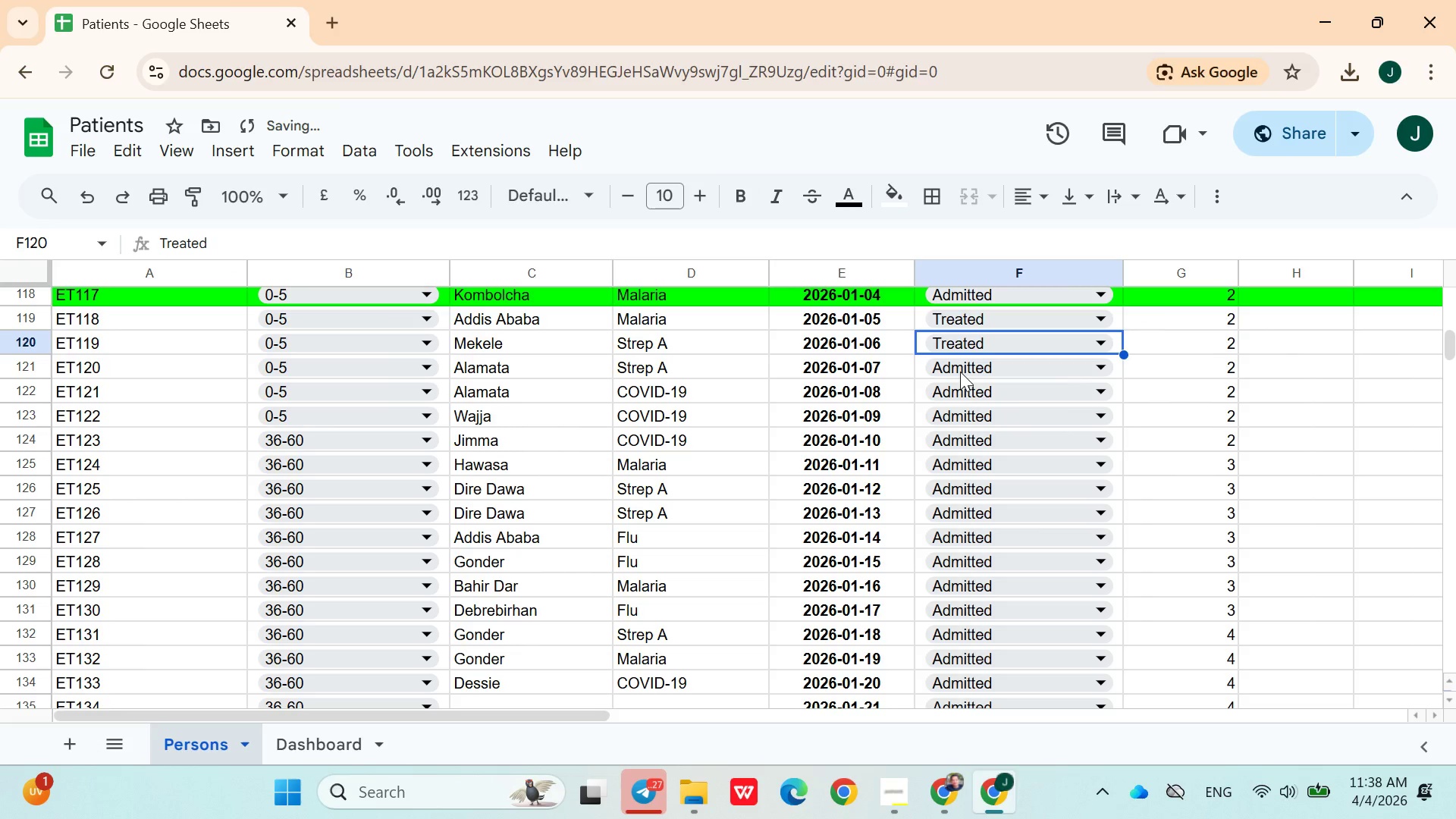 
left_click([960, 372])
 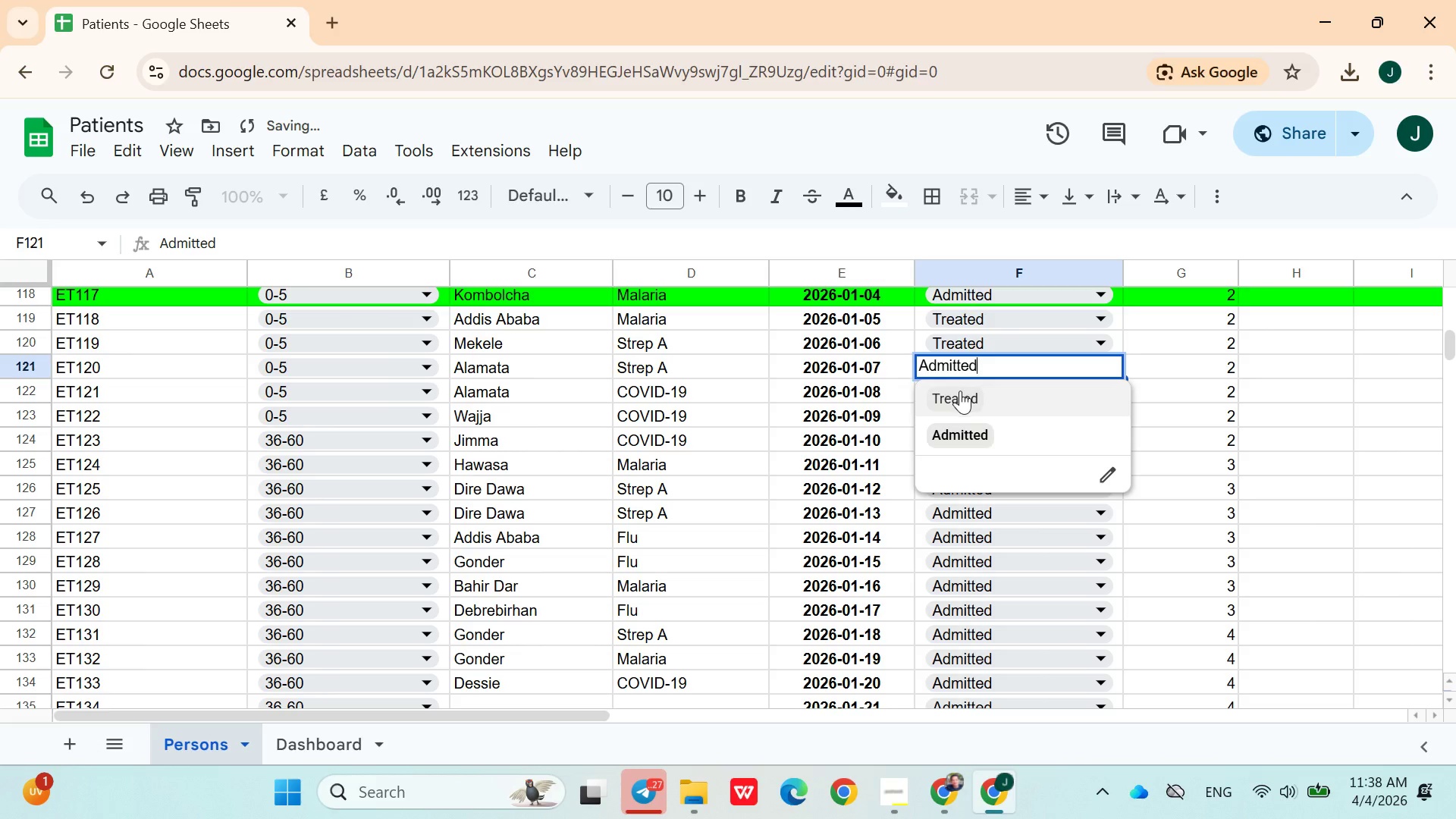 
left_click([959, 398])
 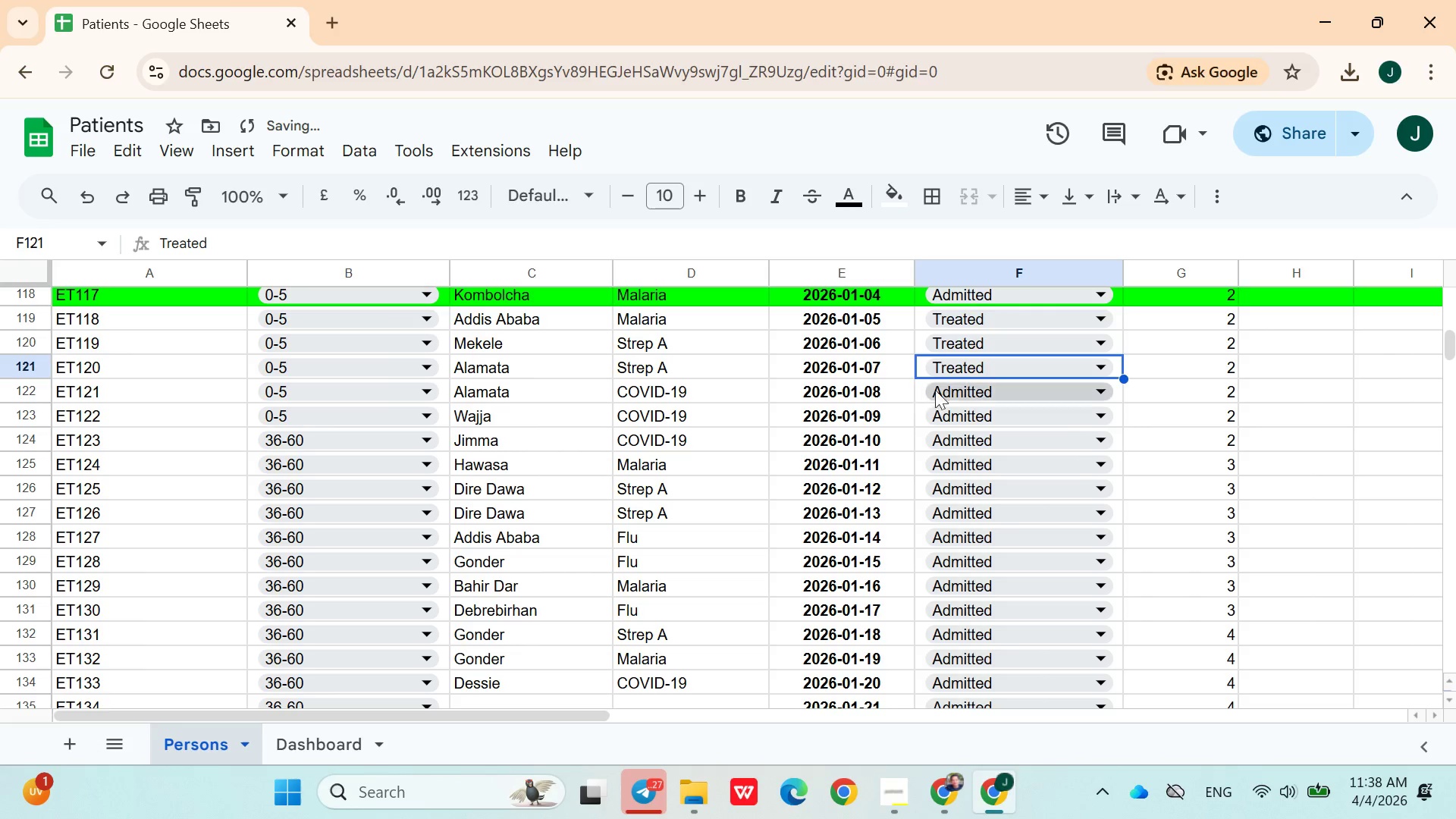 
left_click([959, 381])
 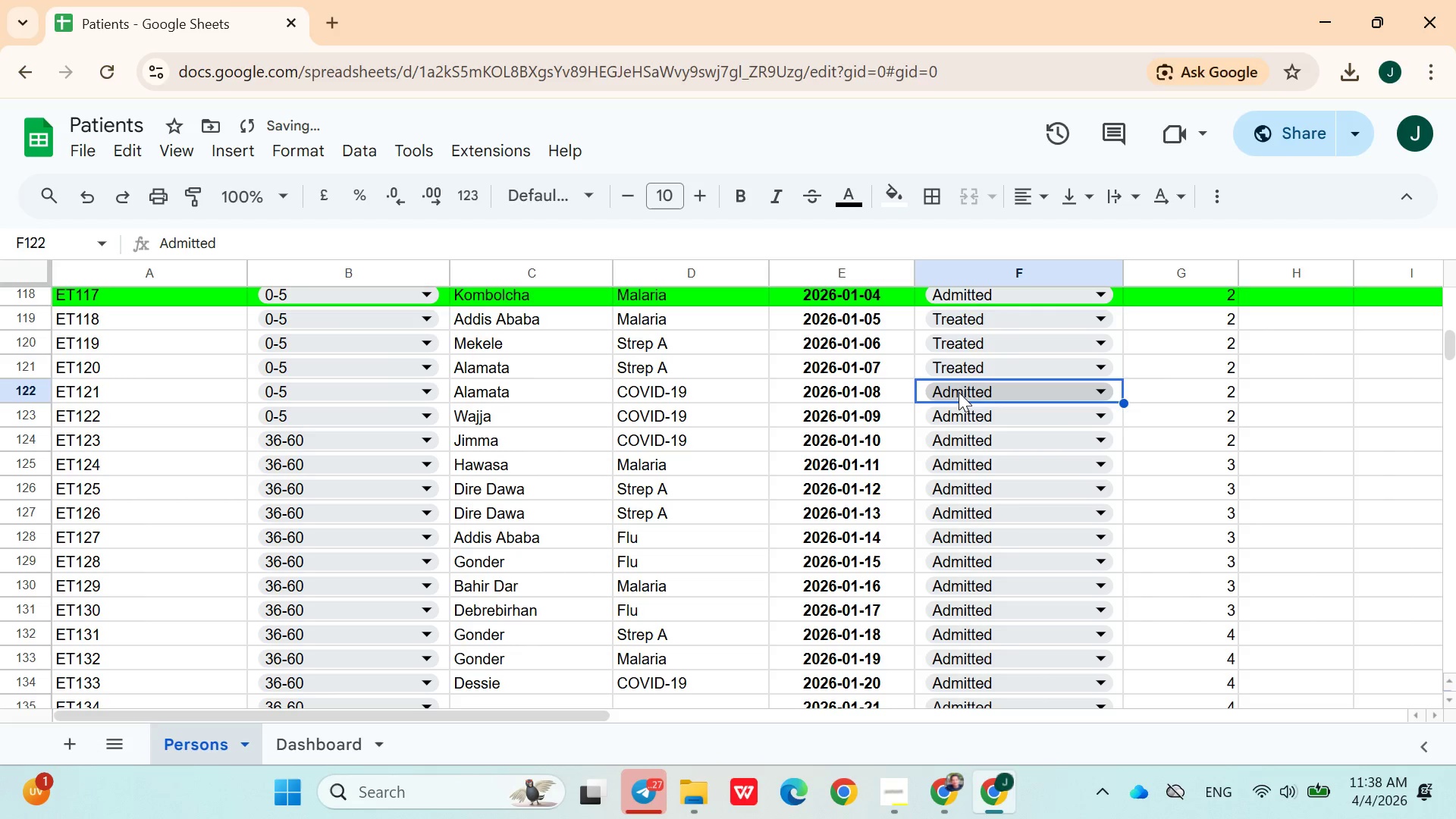 
left_click([959, 395])
 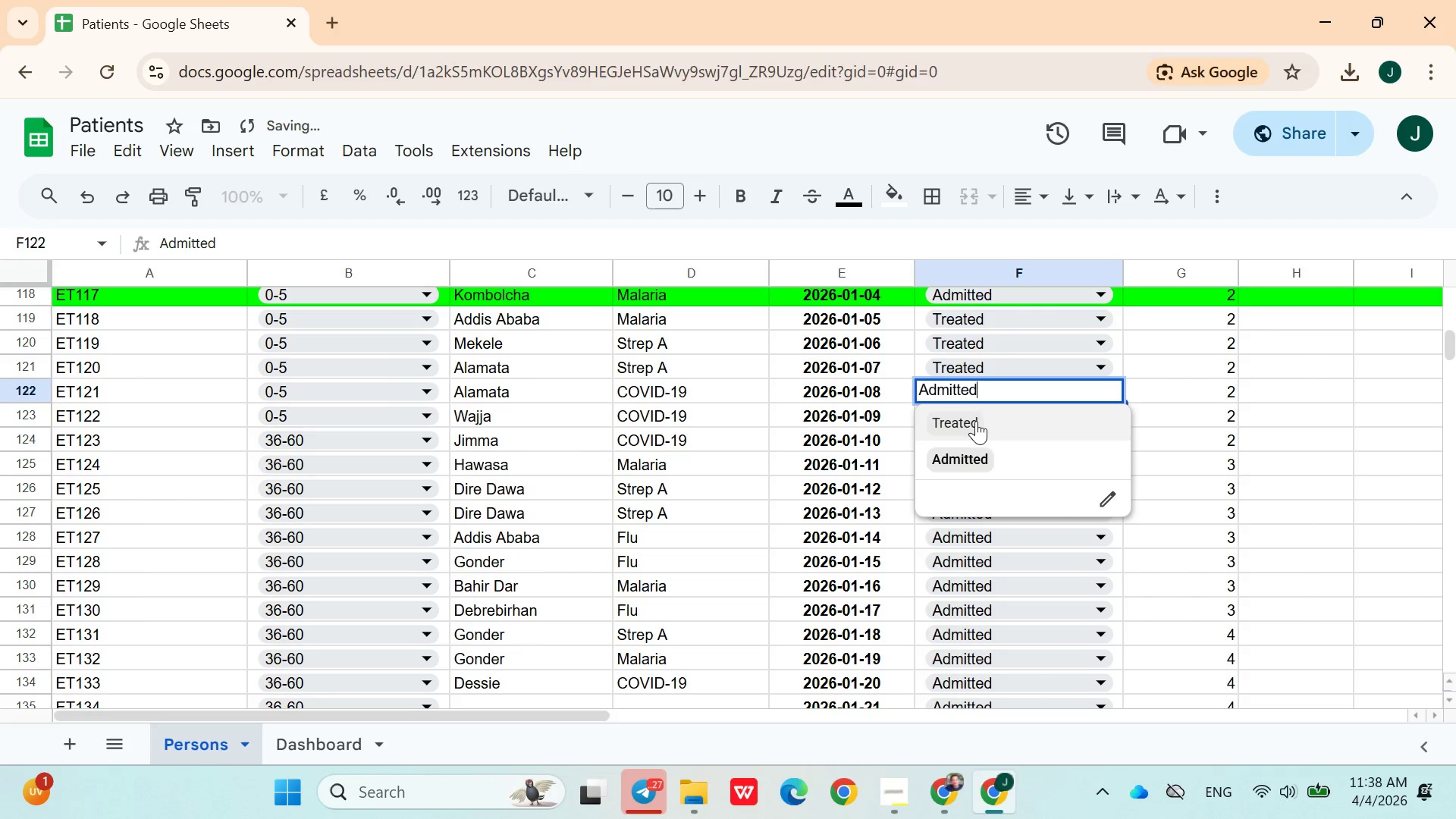 
left_click([977, 422])
 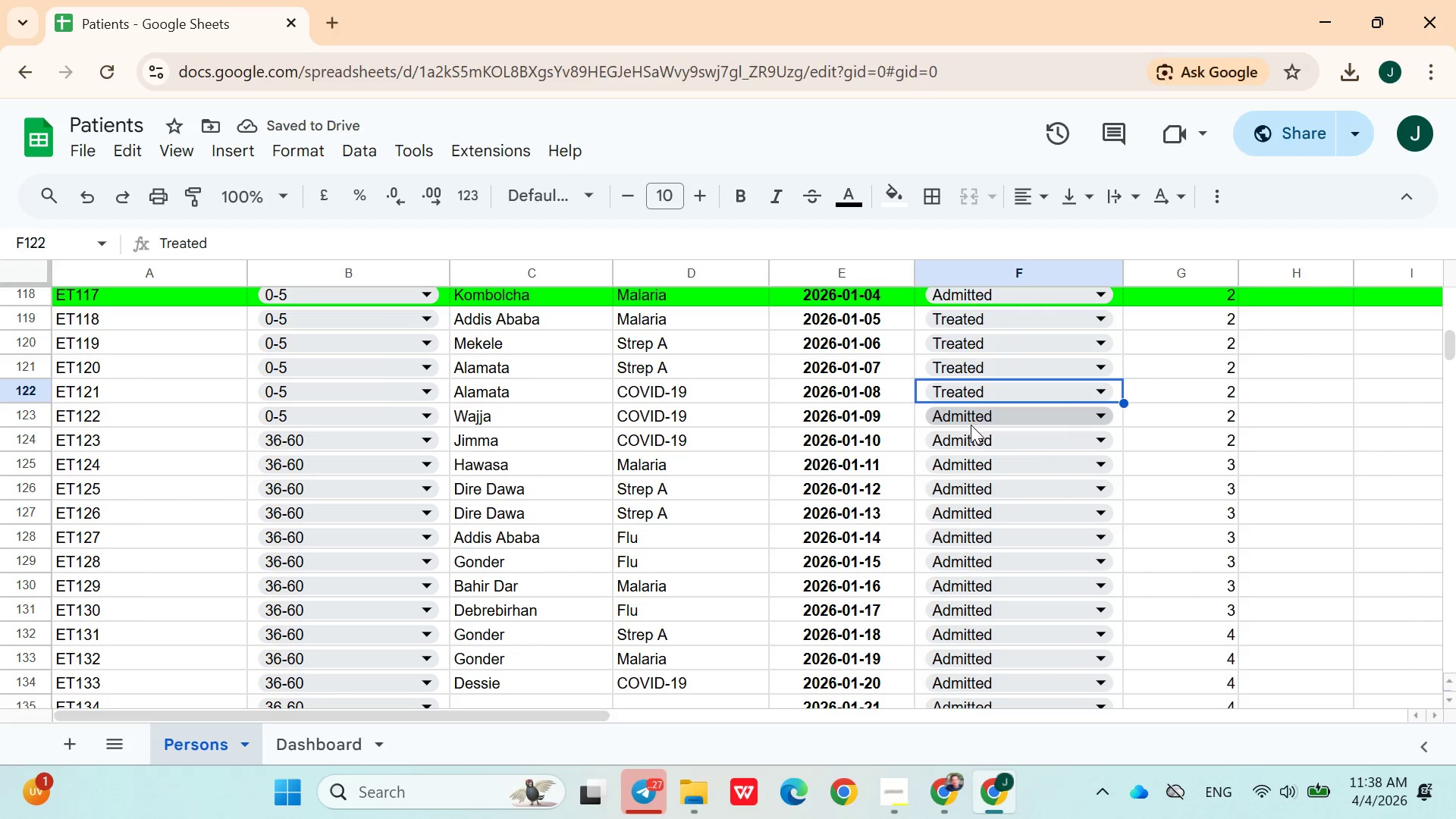 
wait(5.97)
 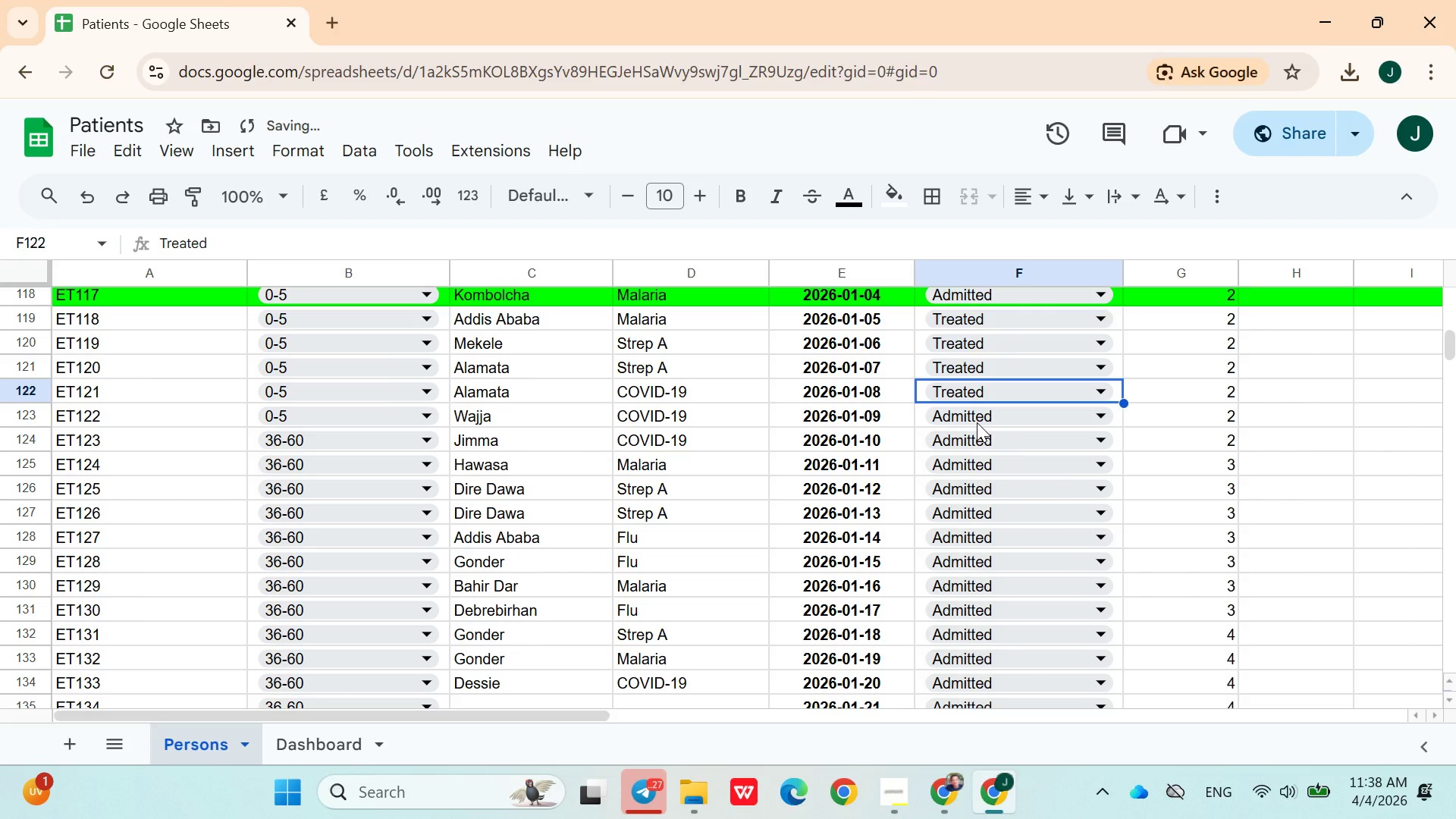 
left_click([971, 464])
 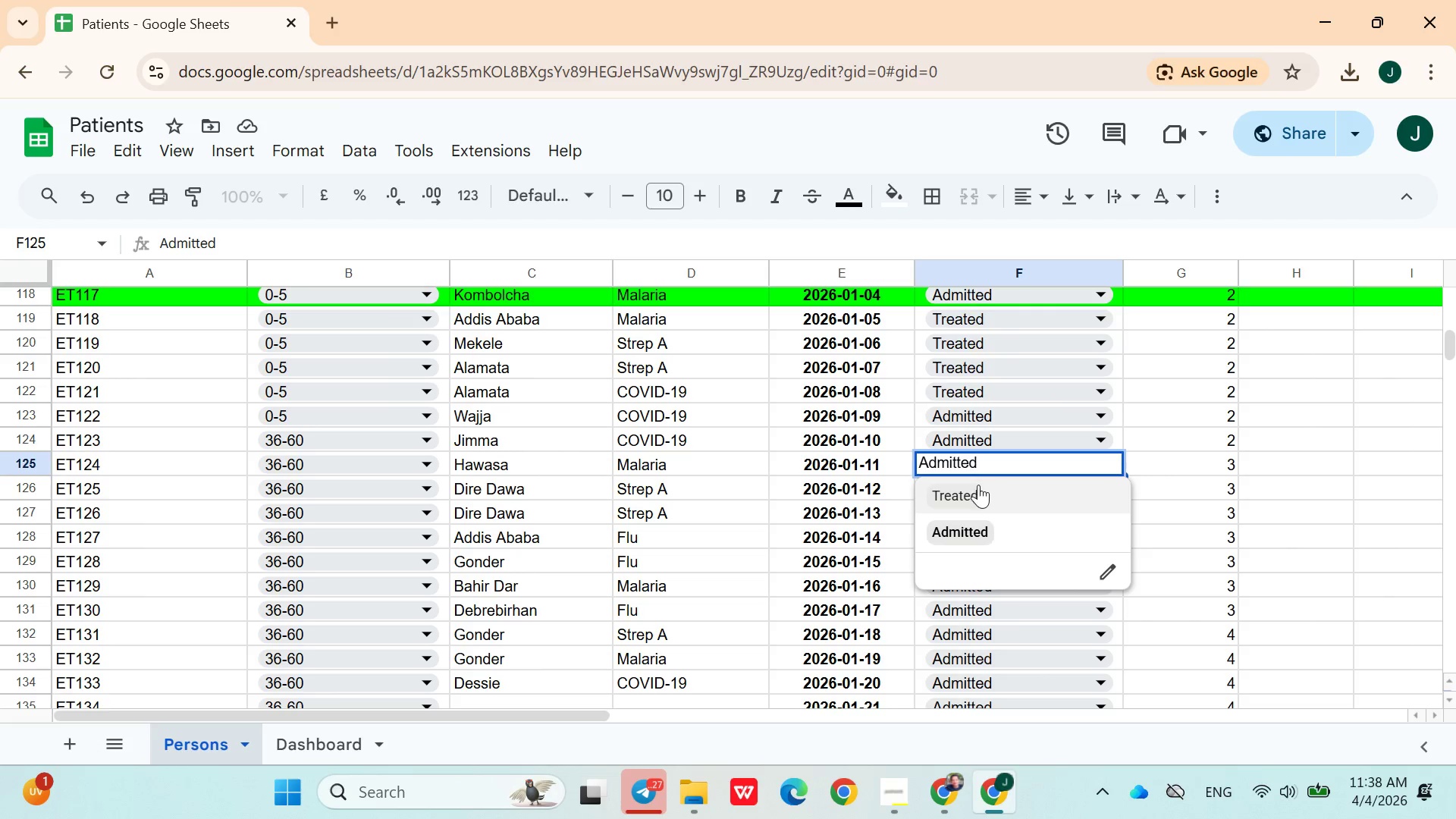 
left_click([976, 489])
 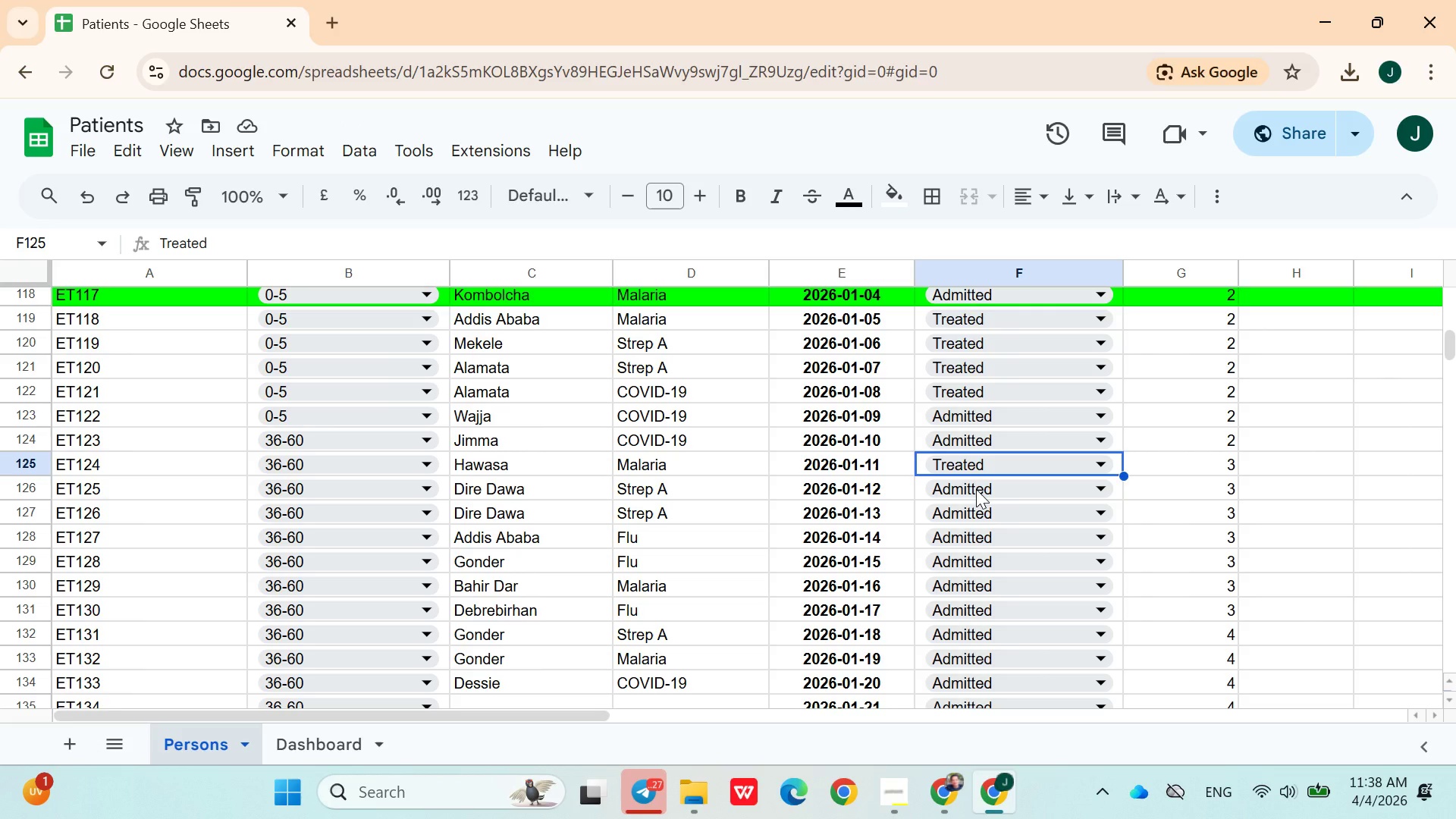 
wait(11.86)
 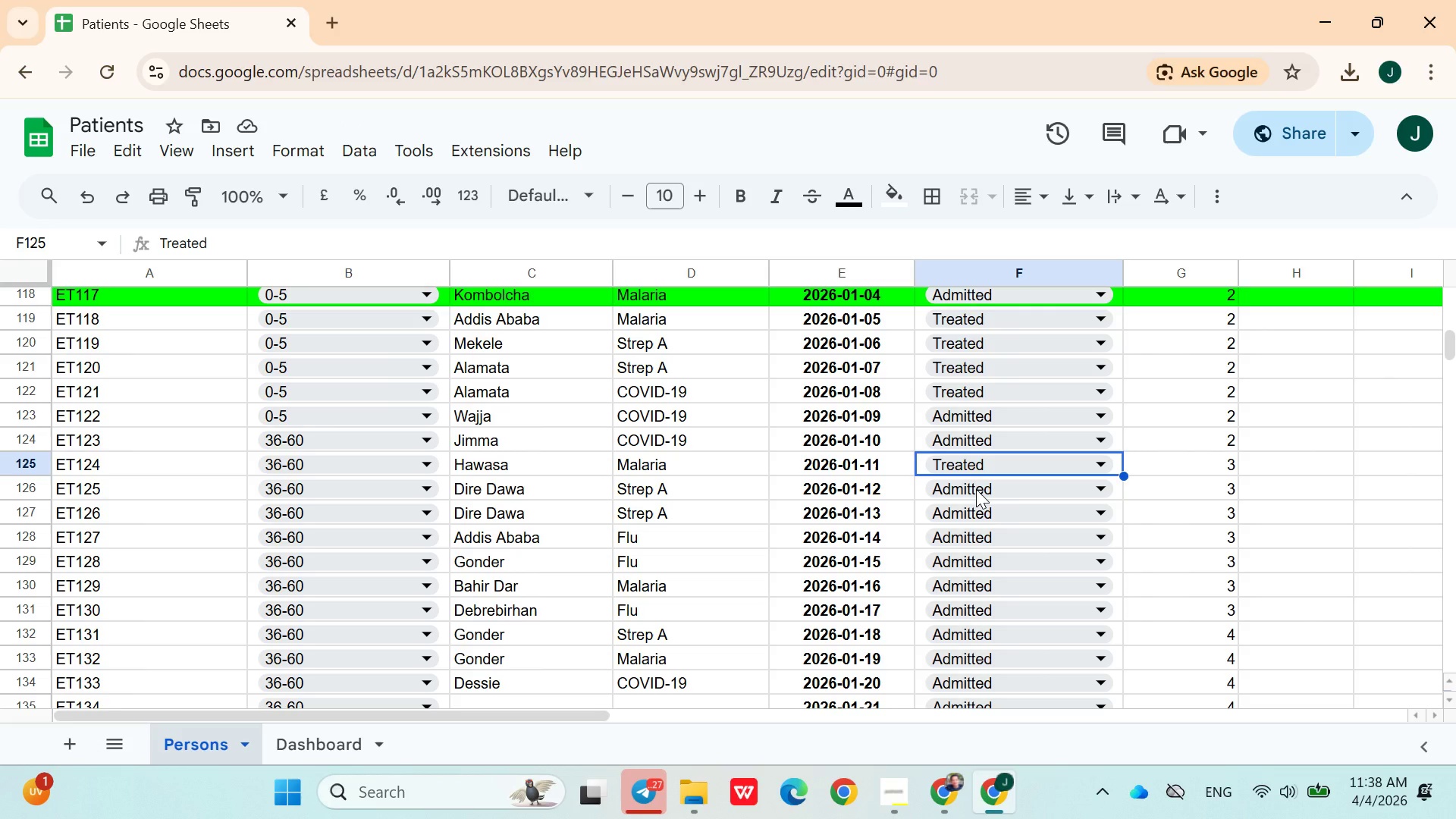 
left_click([977, 494])
 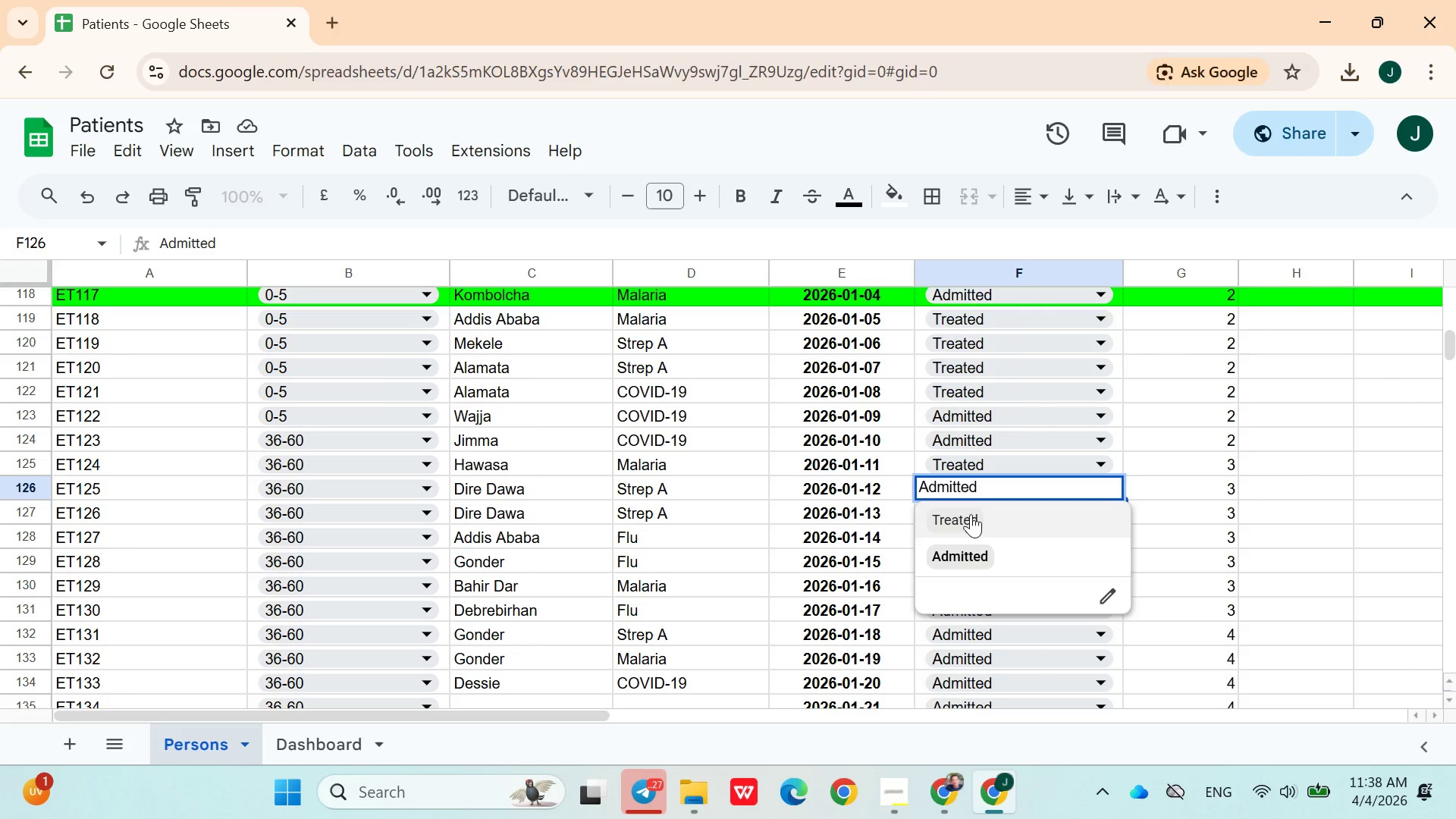 
left_click([970, 517])
 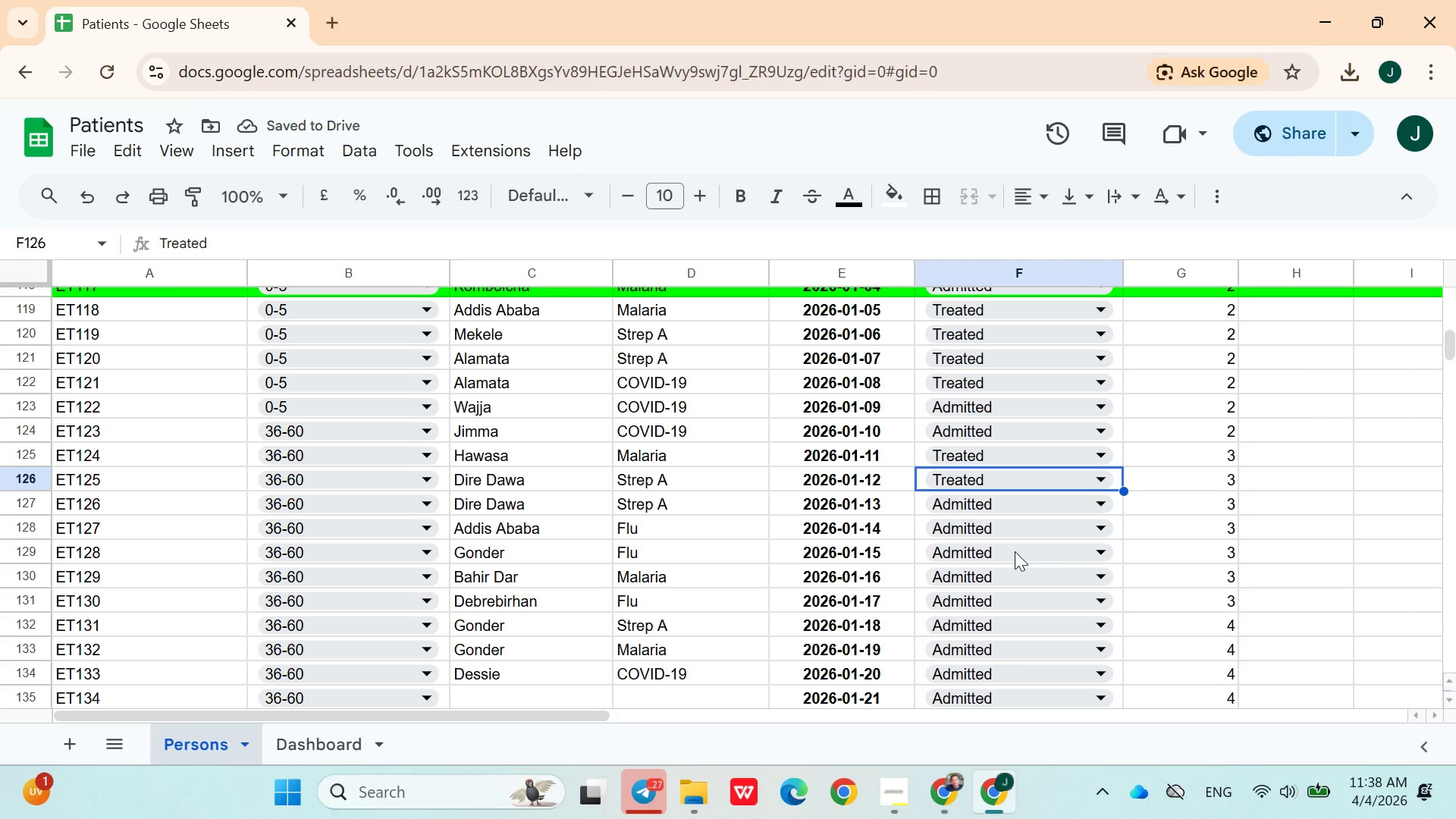 
wait(6.88)
 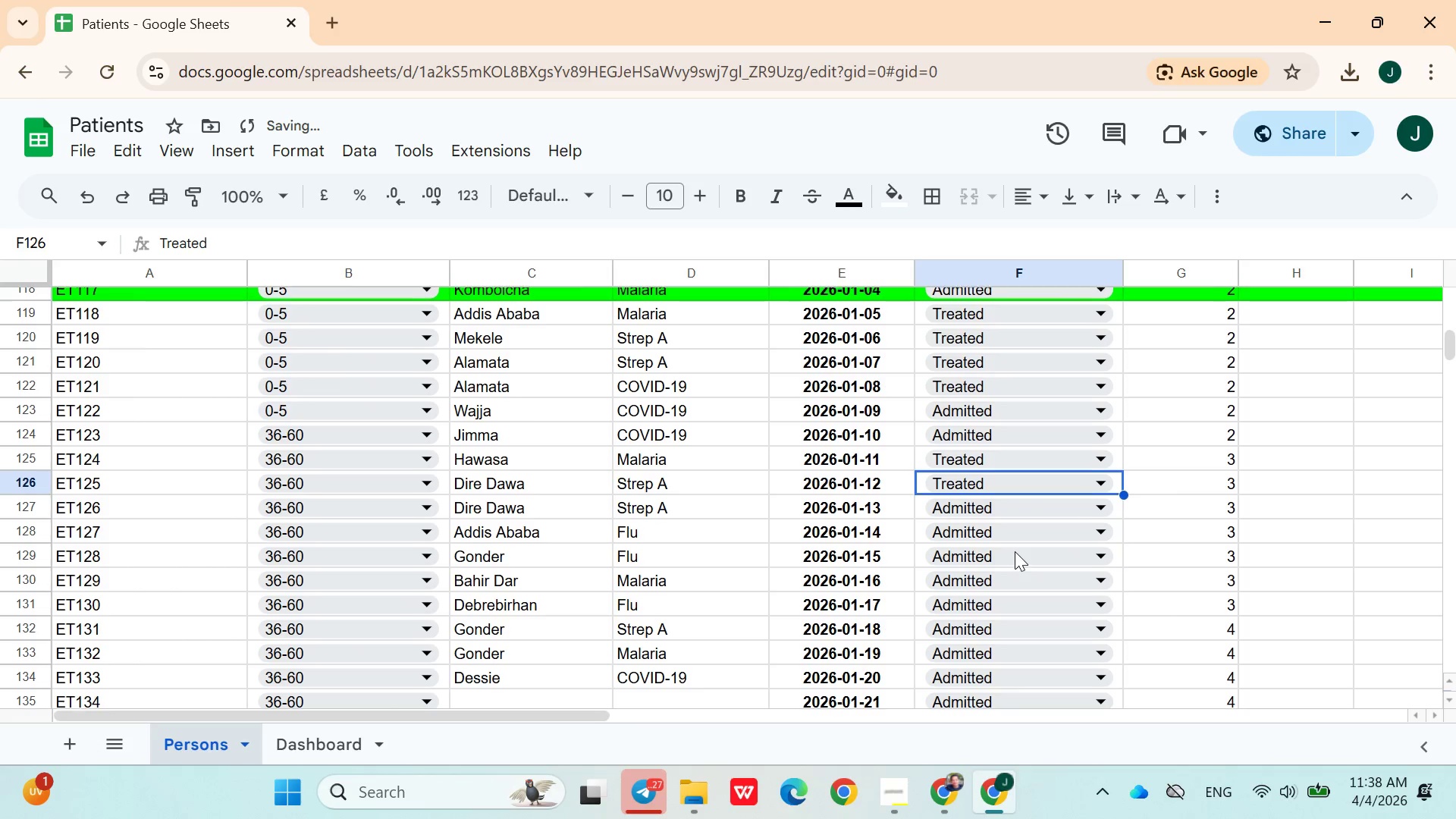 
left_click([979, 507])
 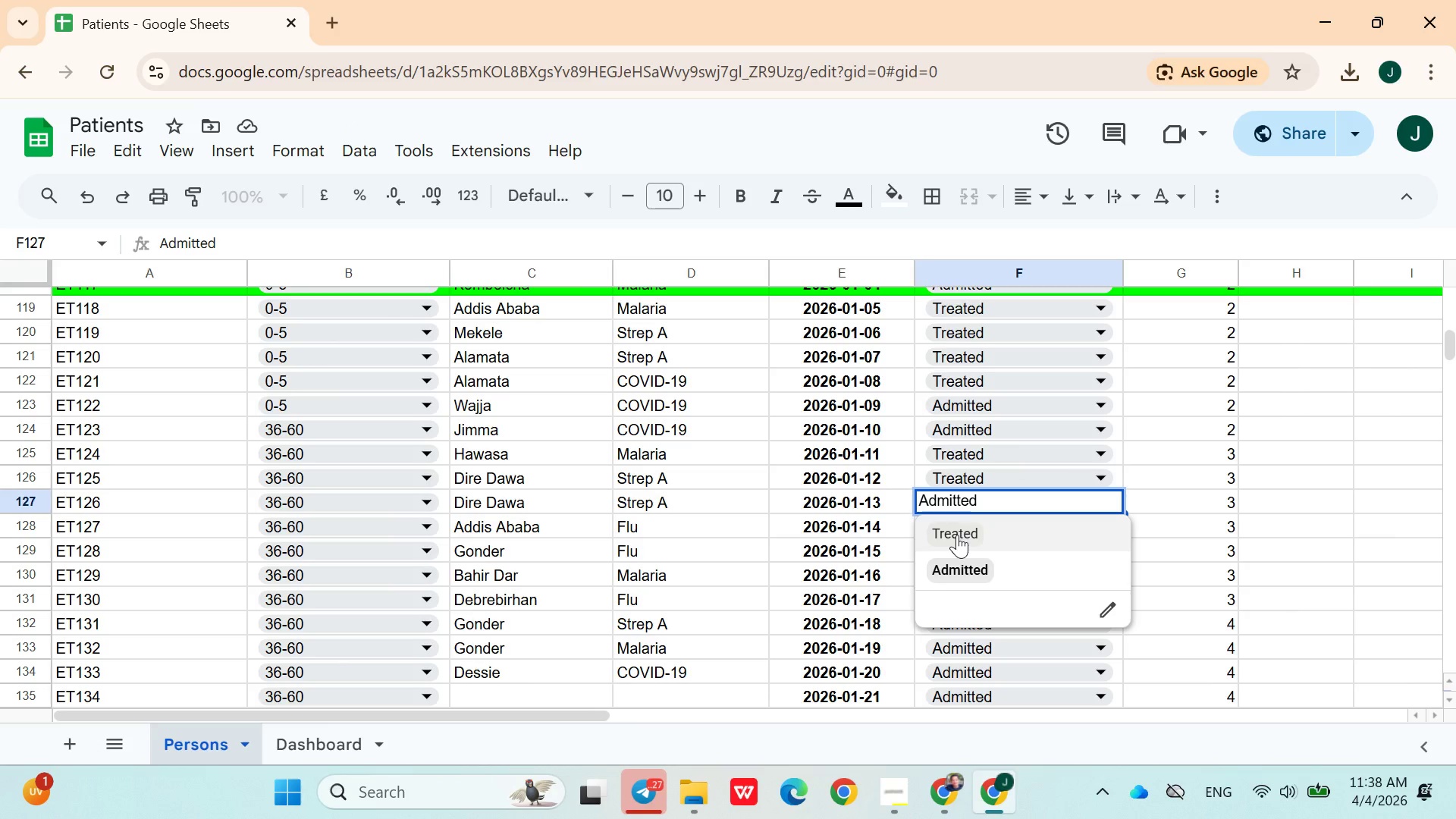 
left_click([957, 535])
 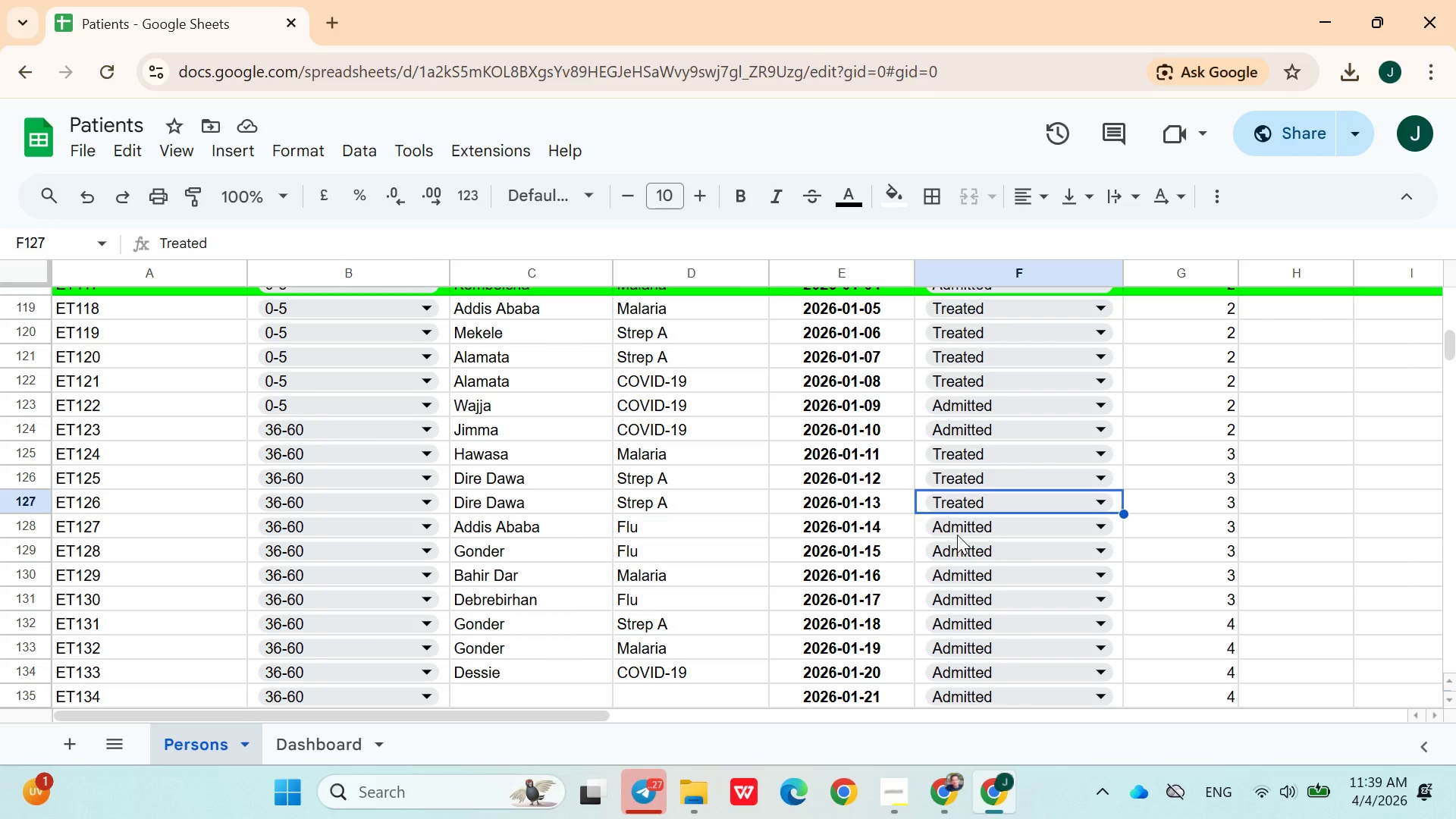 
wait(18.39)
 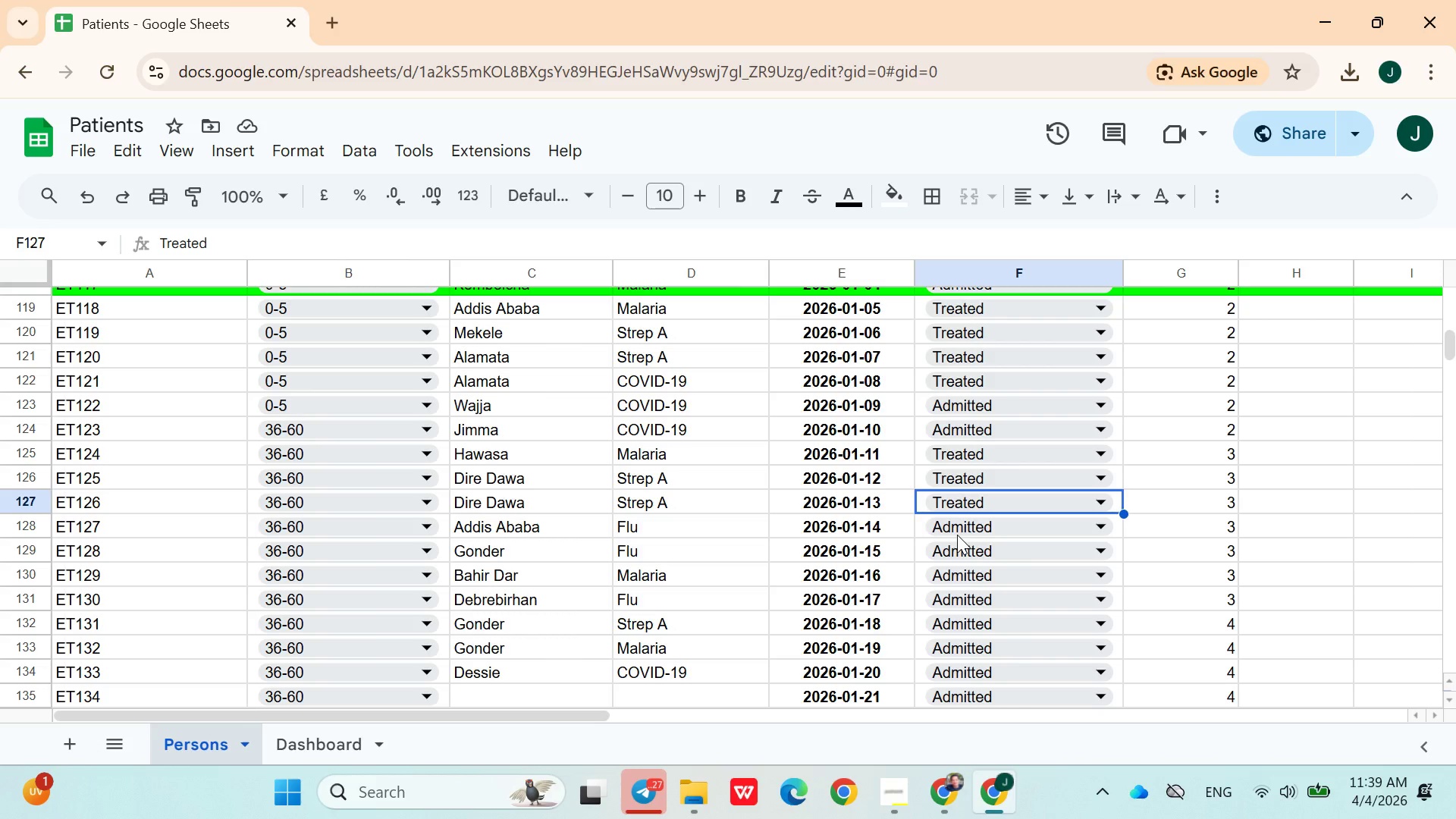 
left_click([979, 530])
 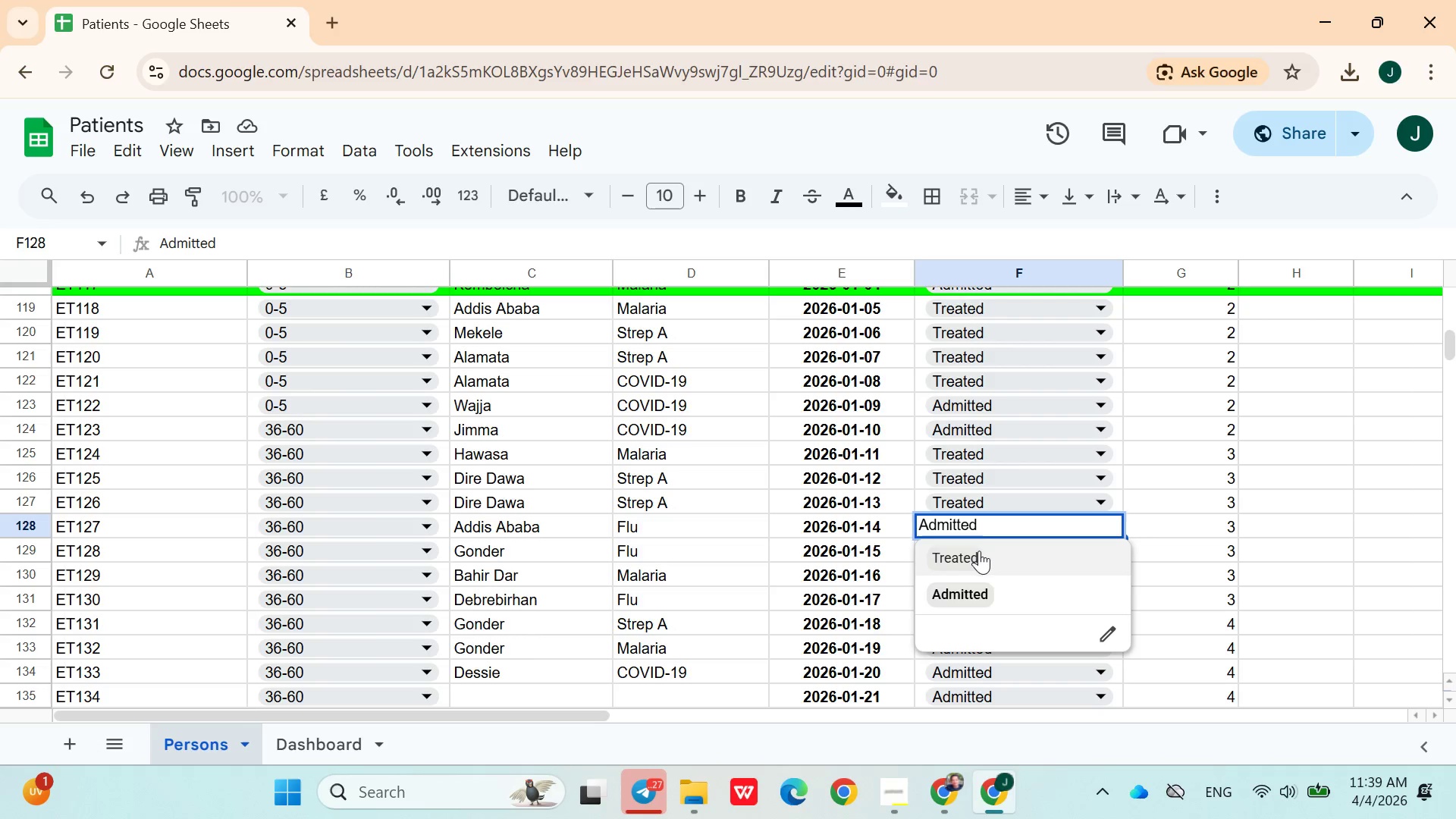 
left_click([979, 552])
 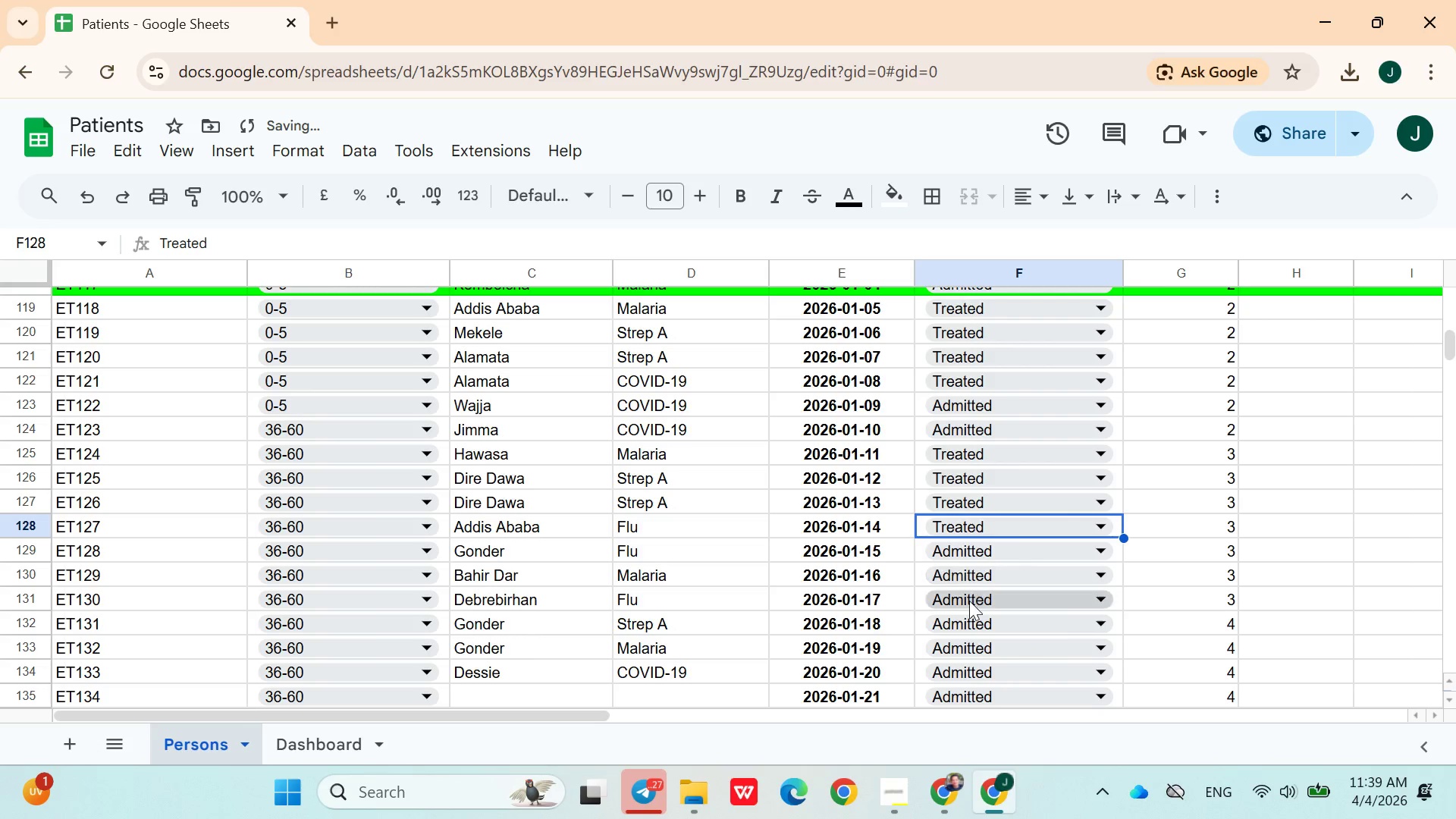 
left_click([969, 604])
 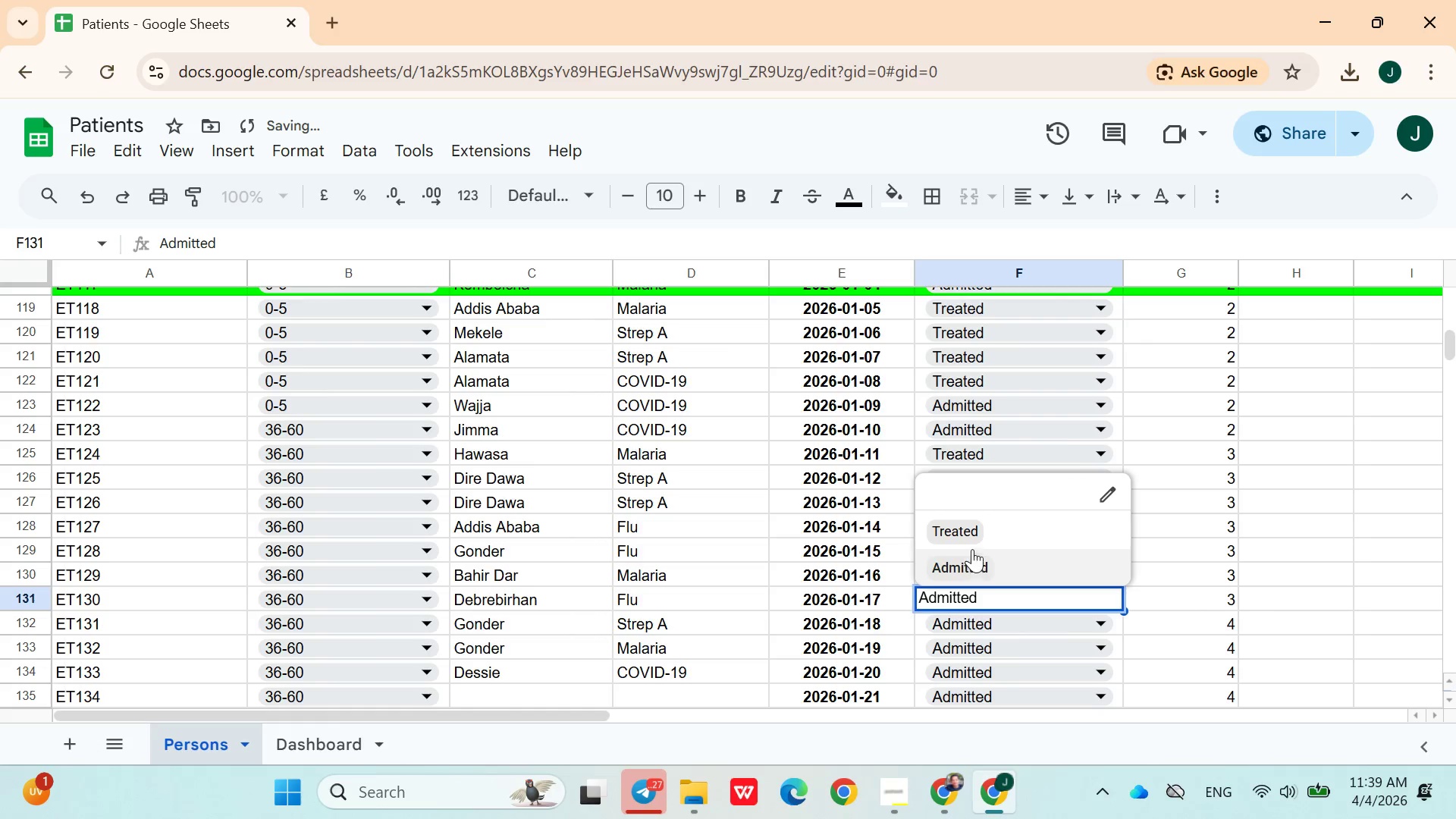 
left_click([971, 526])
 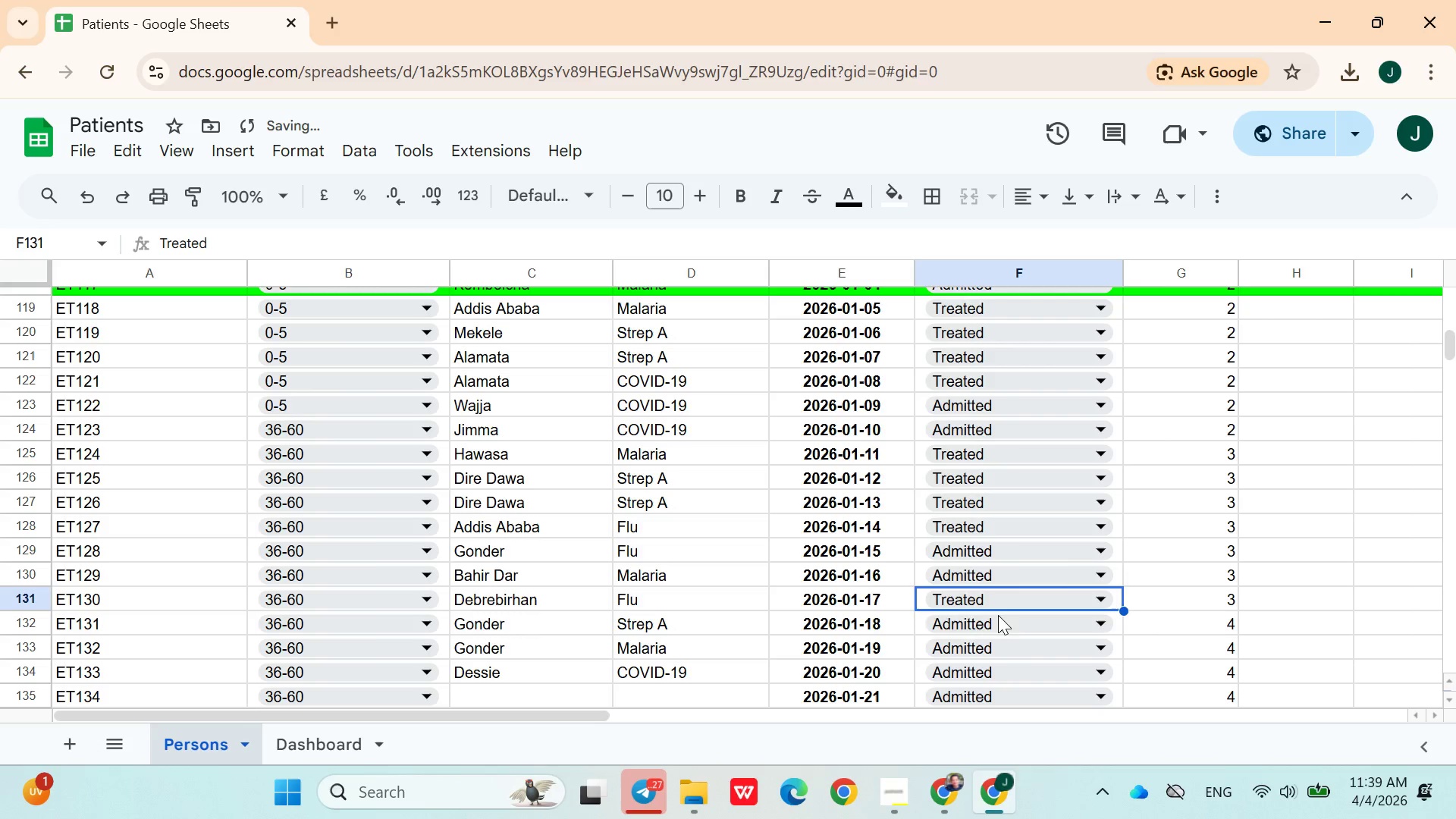 
left_click([995, 629])
 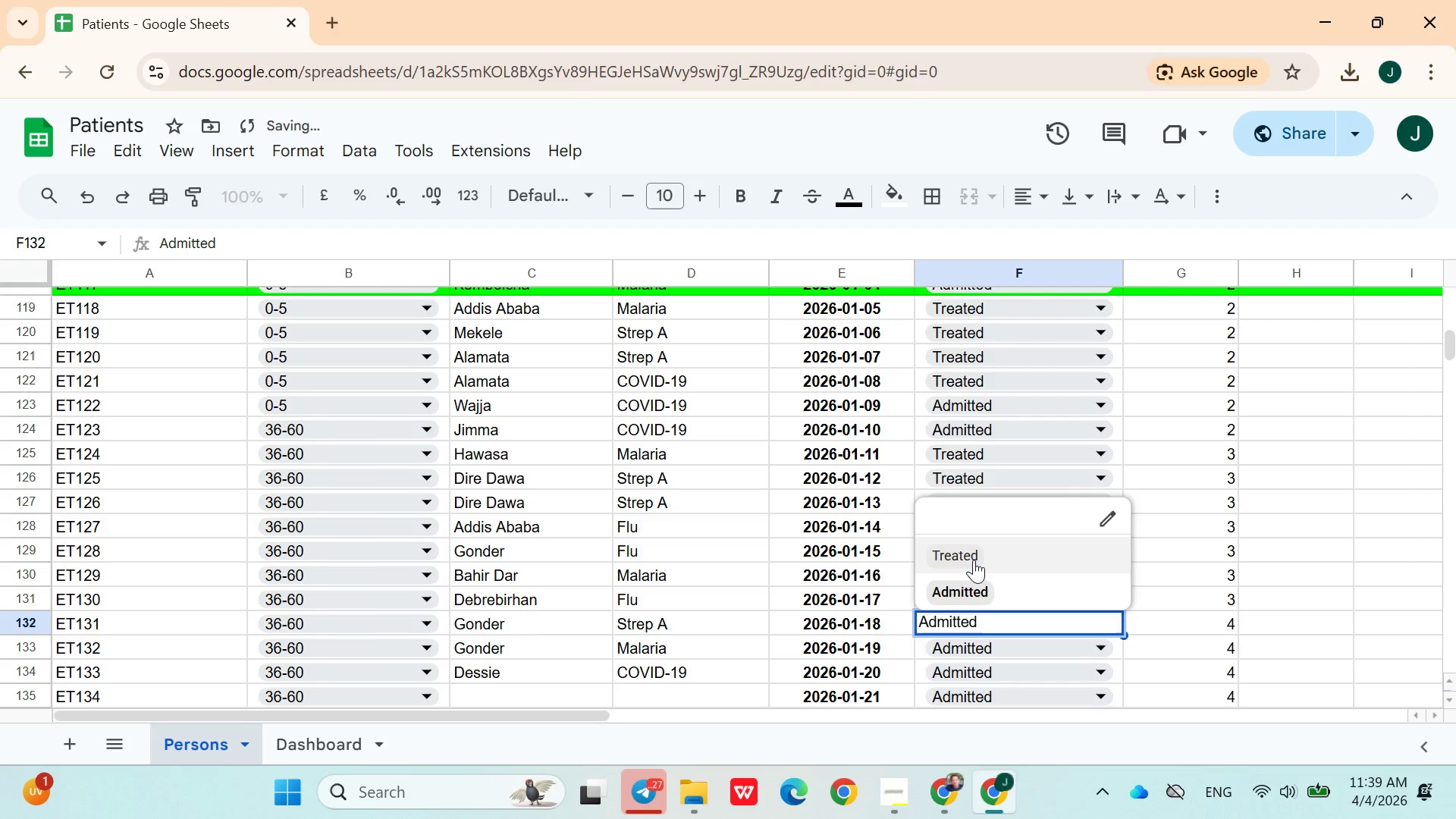 
left_click([974, 558])
 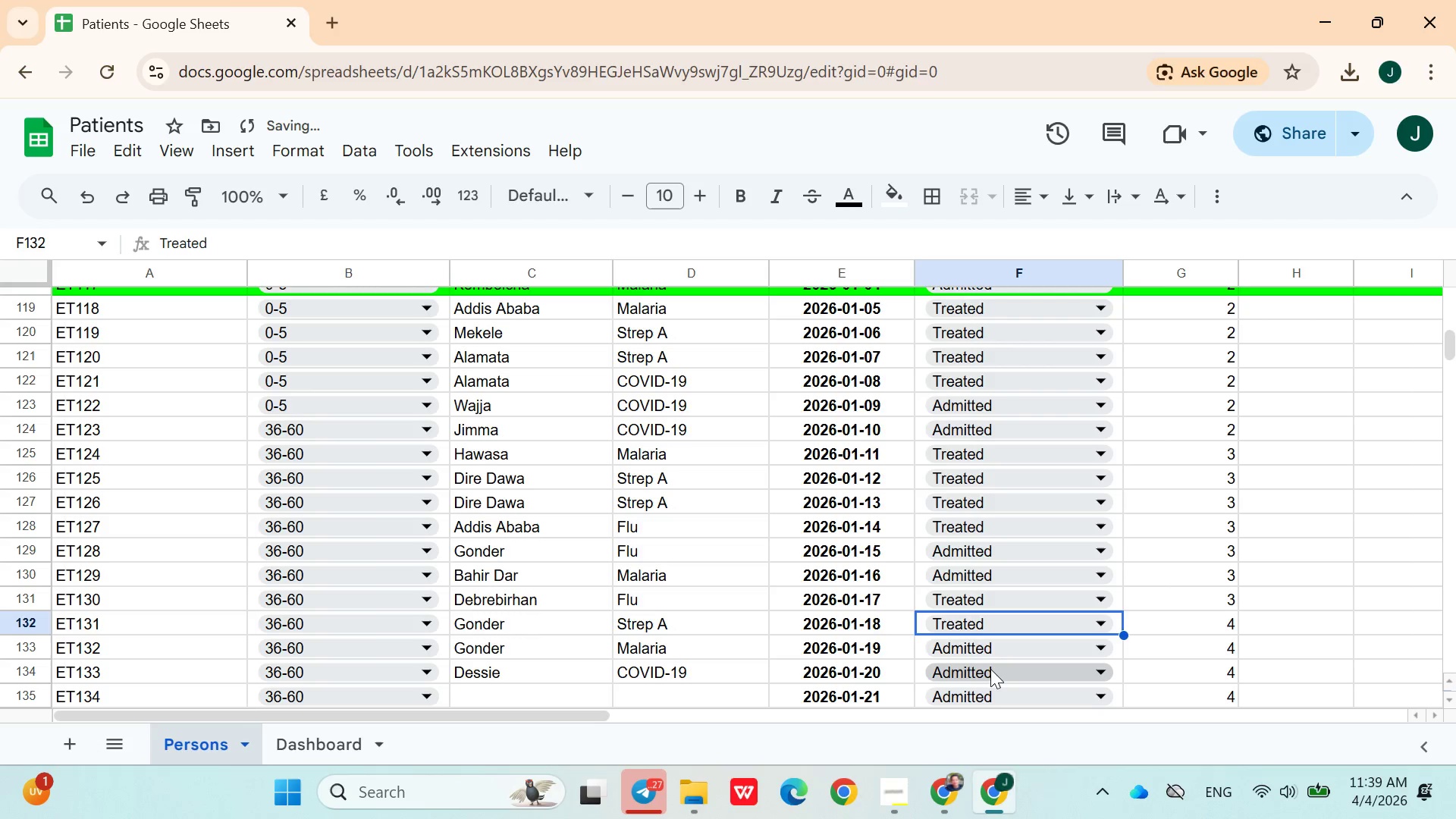 
left_click([989, 674])
 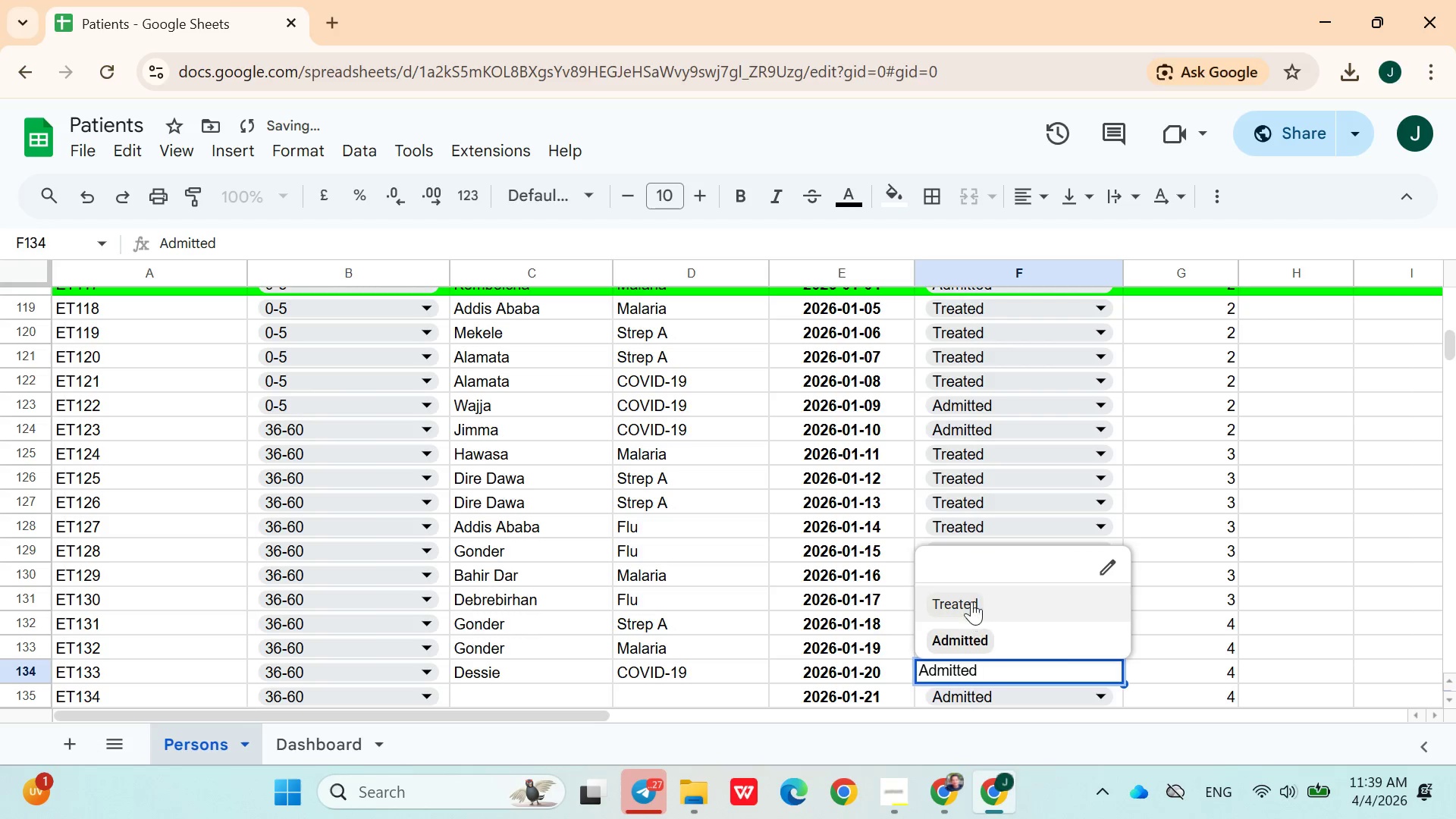 
left_click([971, 599])
 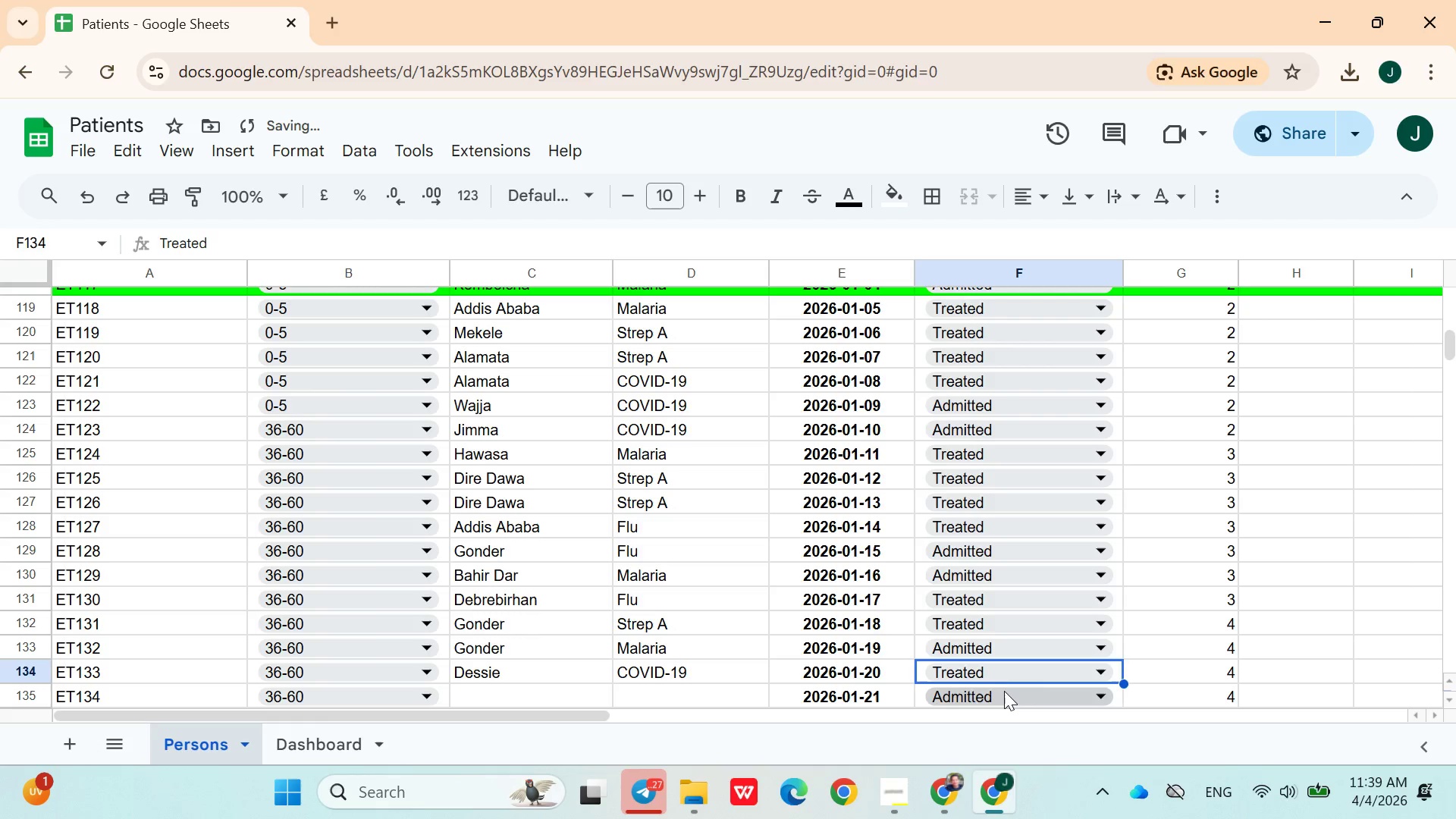 
left_click([1004, 692])
 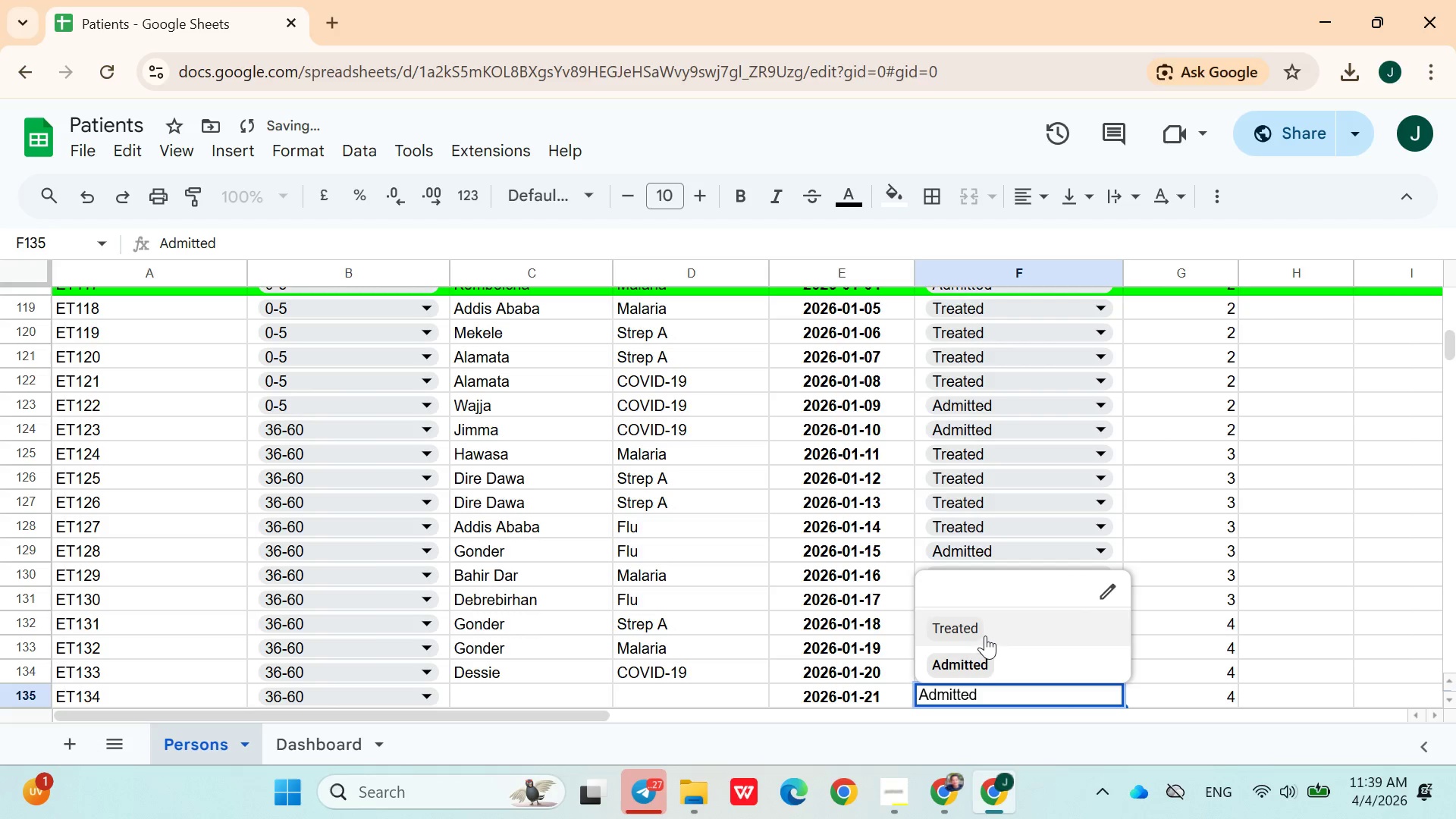 
left_click([985, 635])
 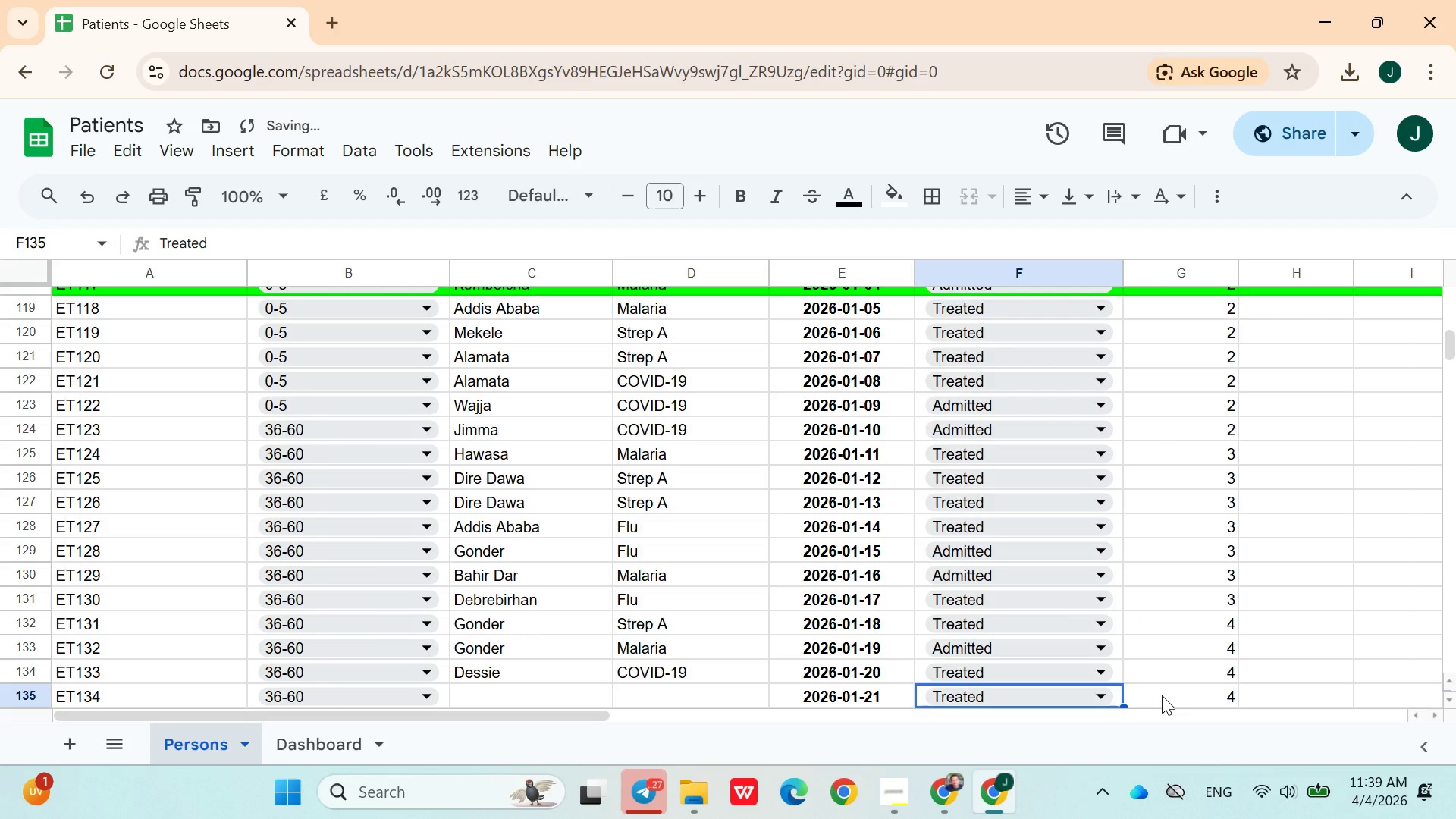 
left_click([1162, 695])
 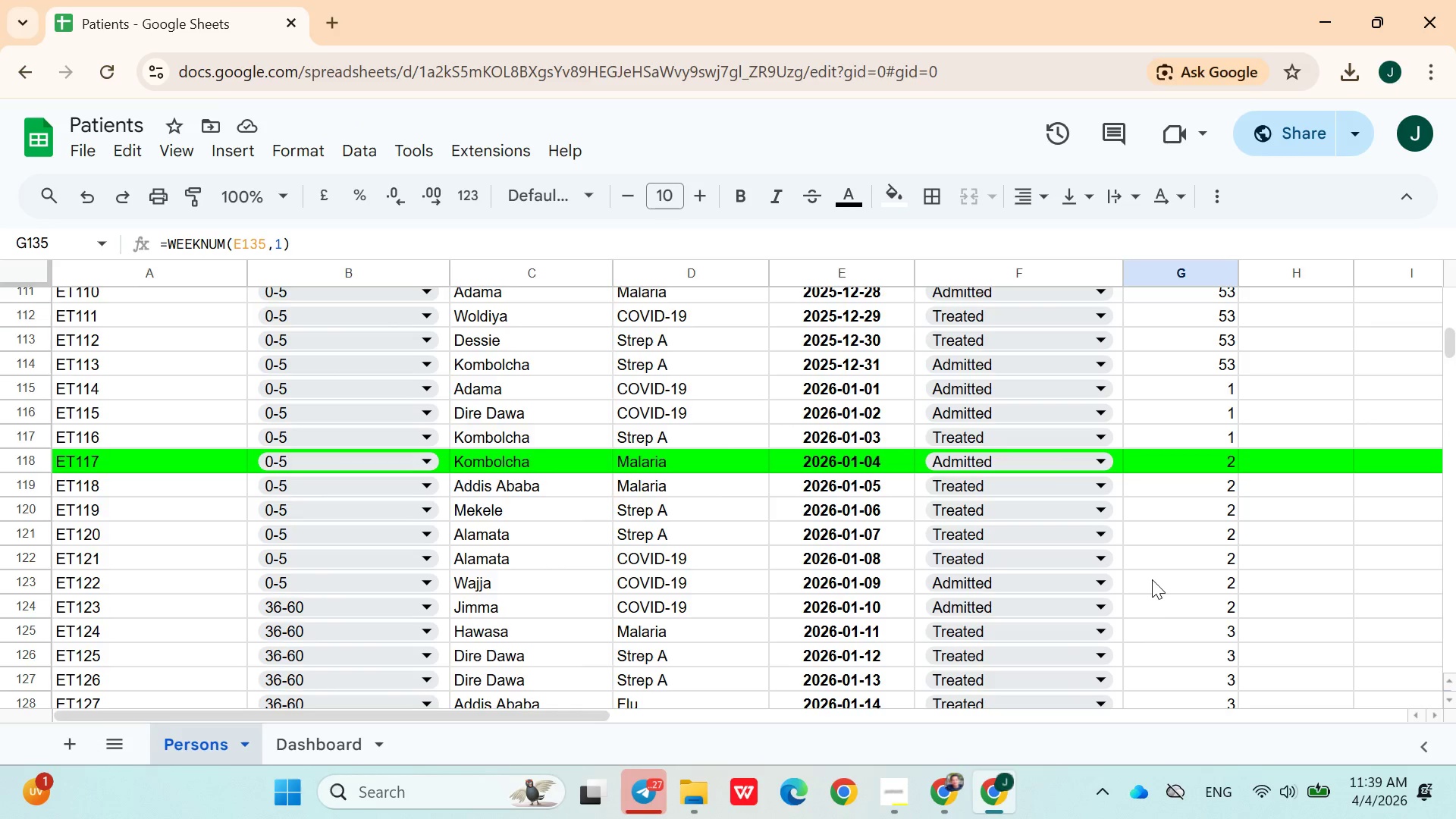 
wait(14.61)
 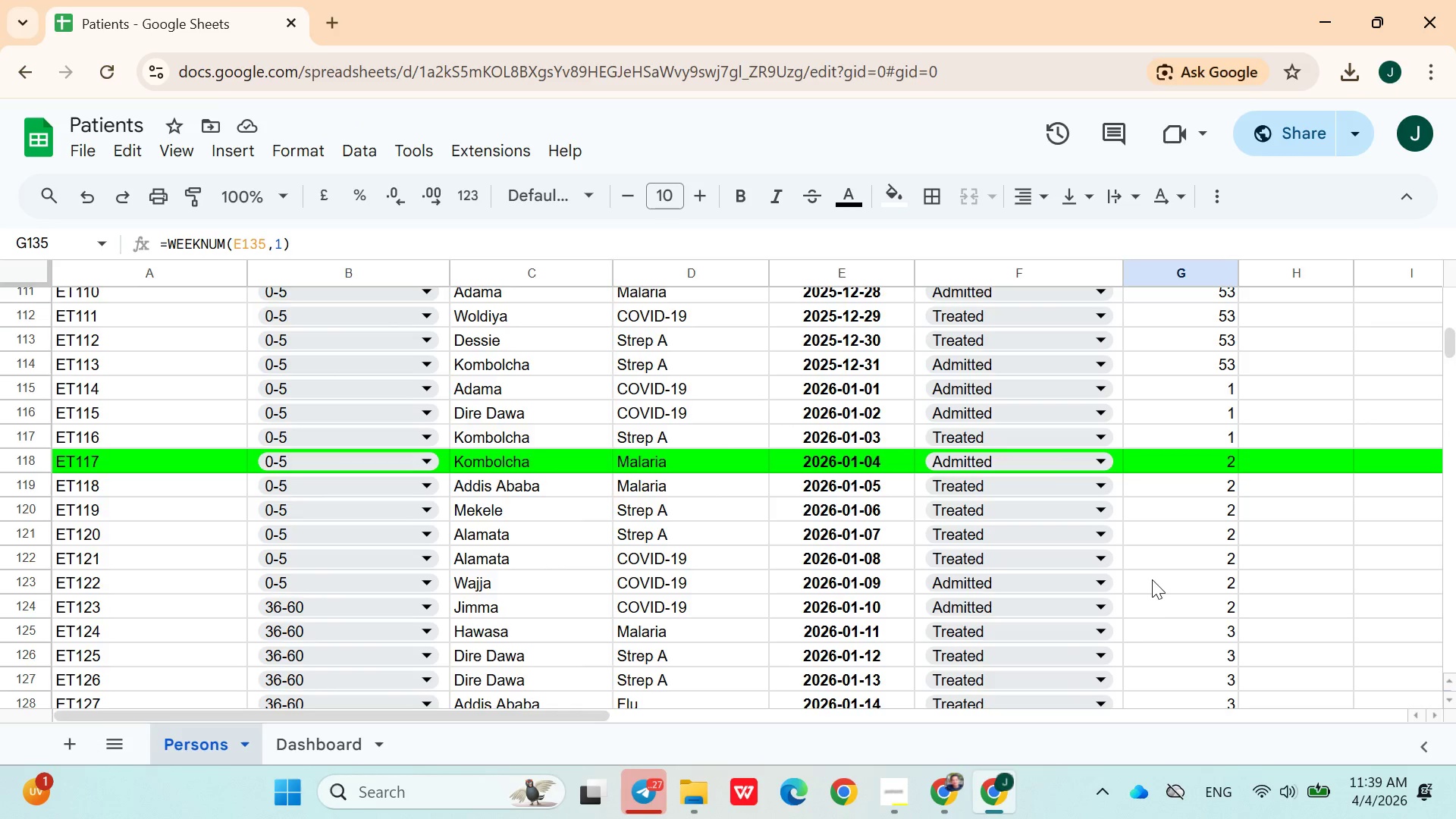 
left_click([679, 628])
 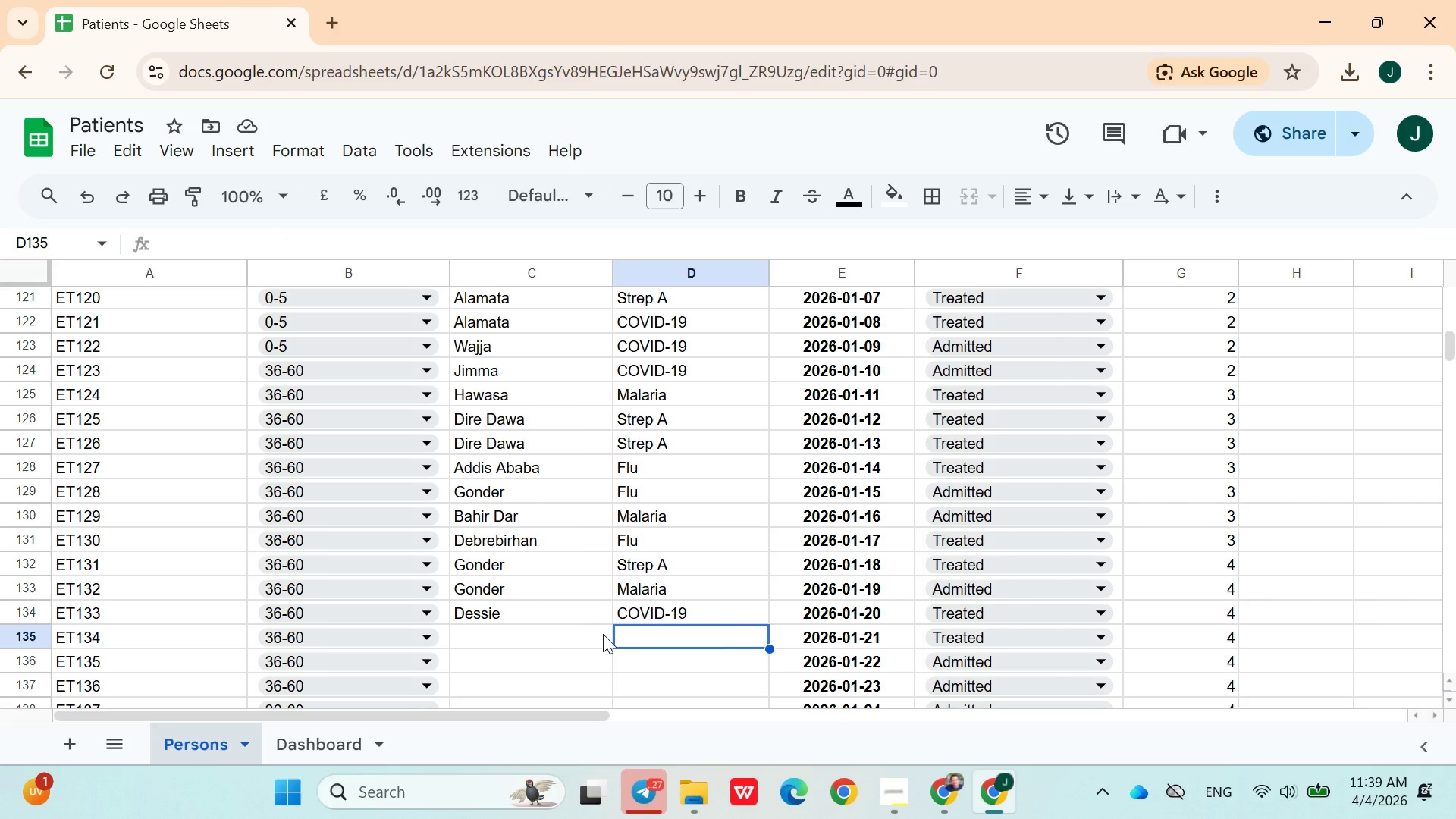 
left_click([557, 632])
 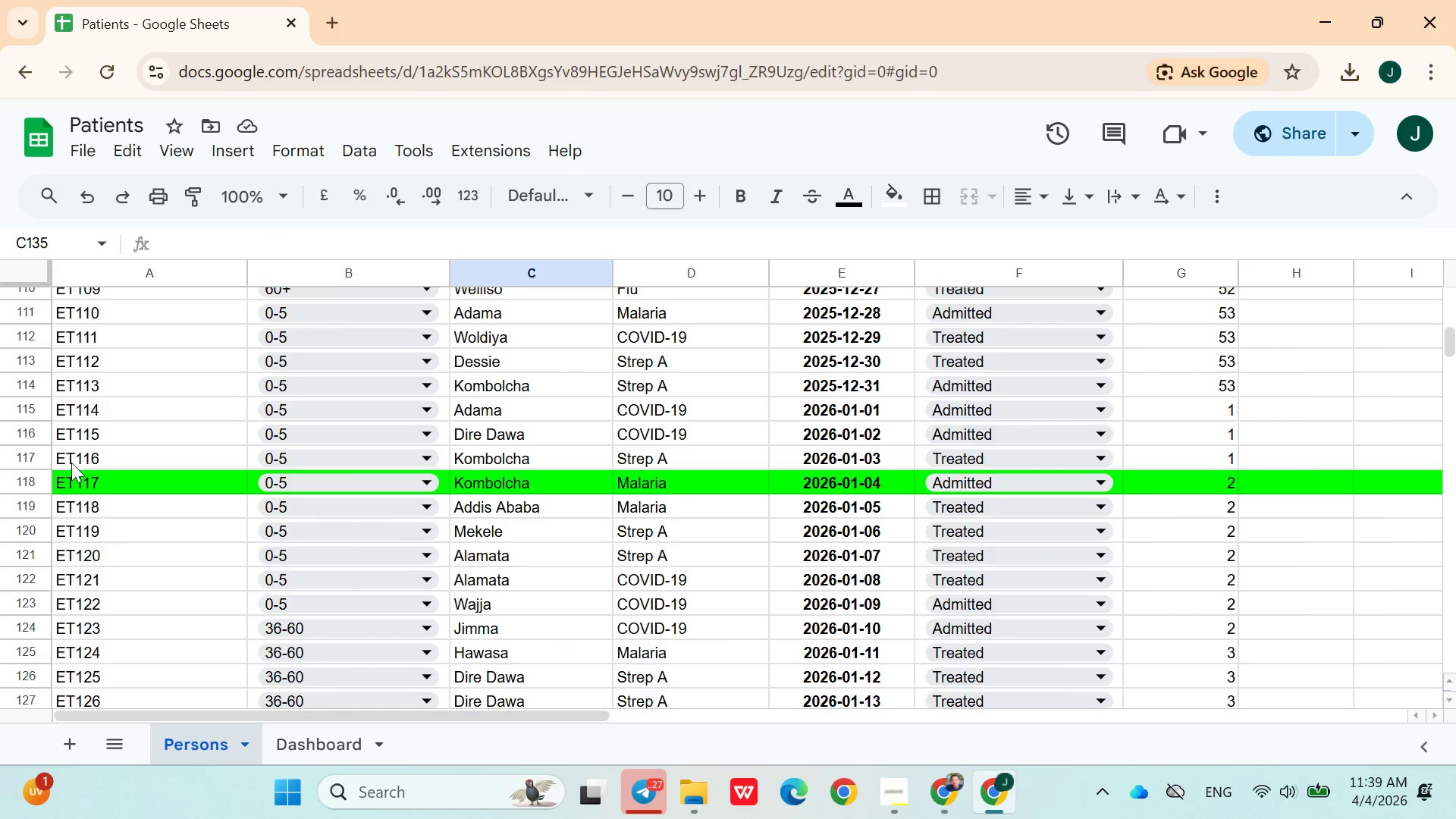 
left_click([37, 482])
 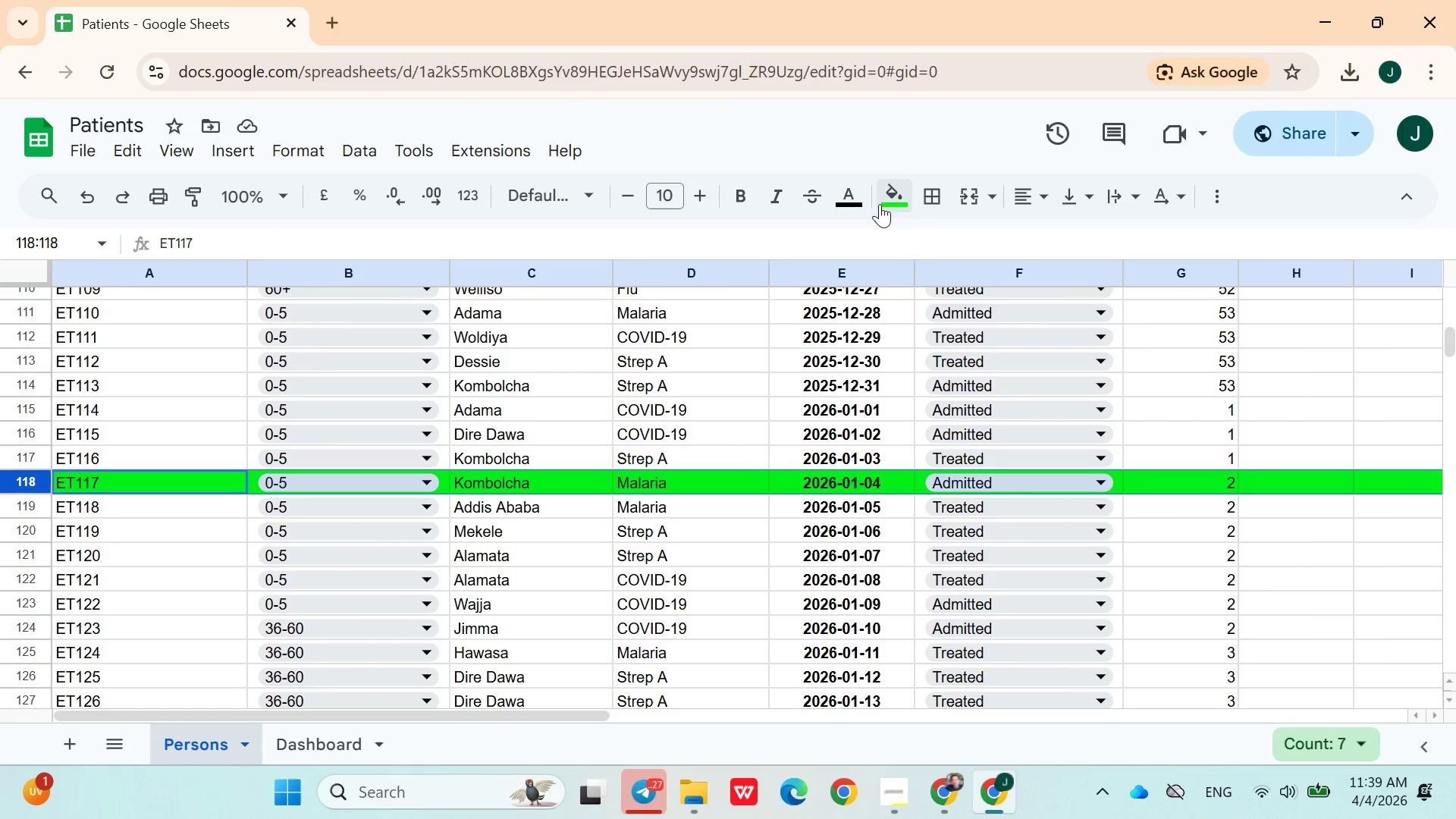 
left_click([902, 202])
 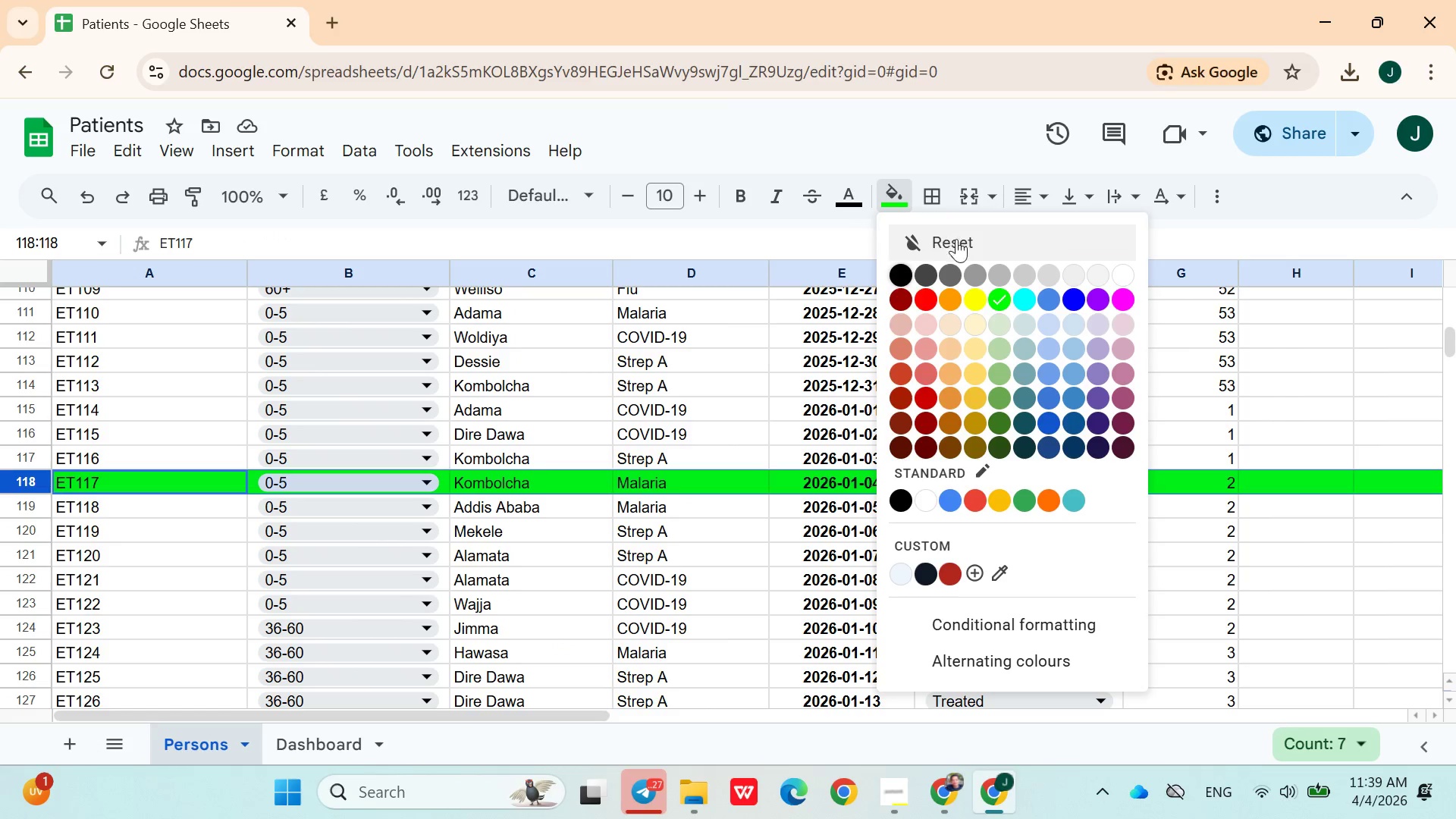 
left_click([952, 241])
 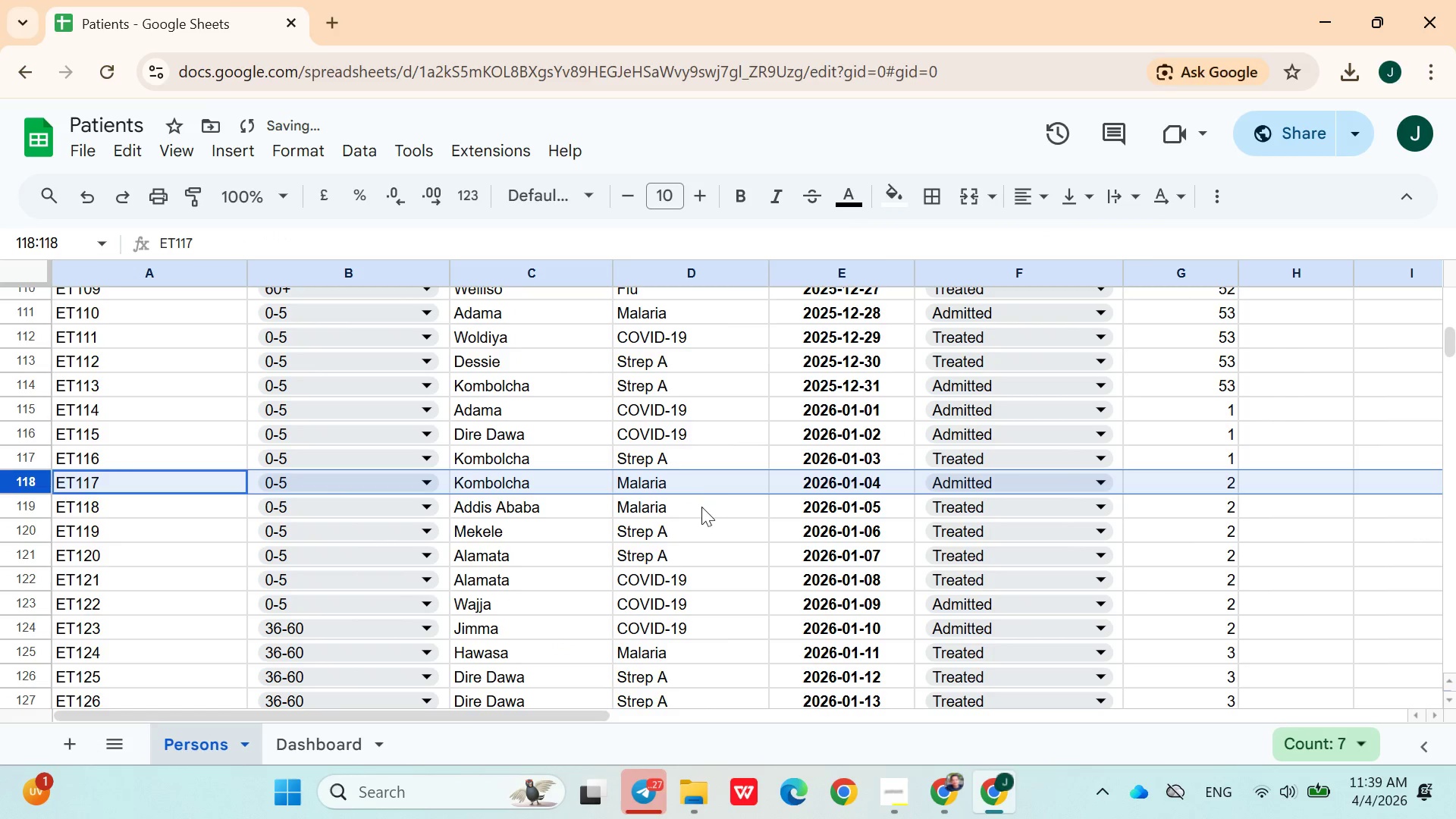 
left_click([709, 516])
 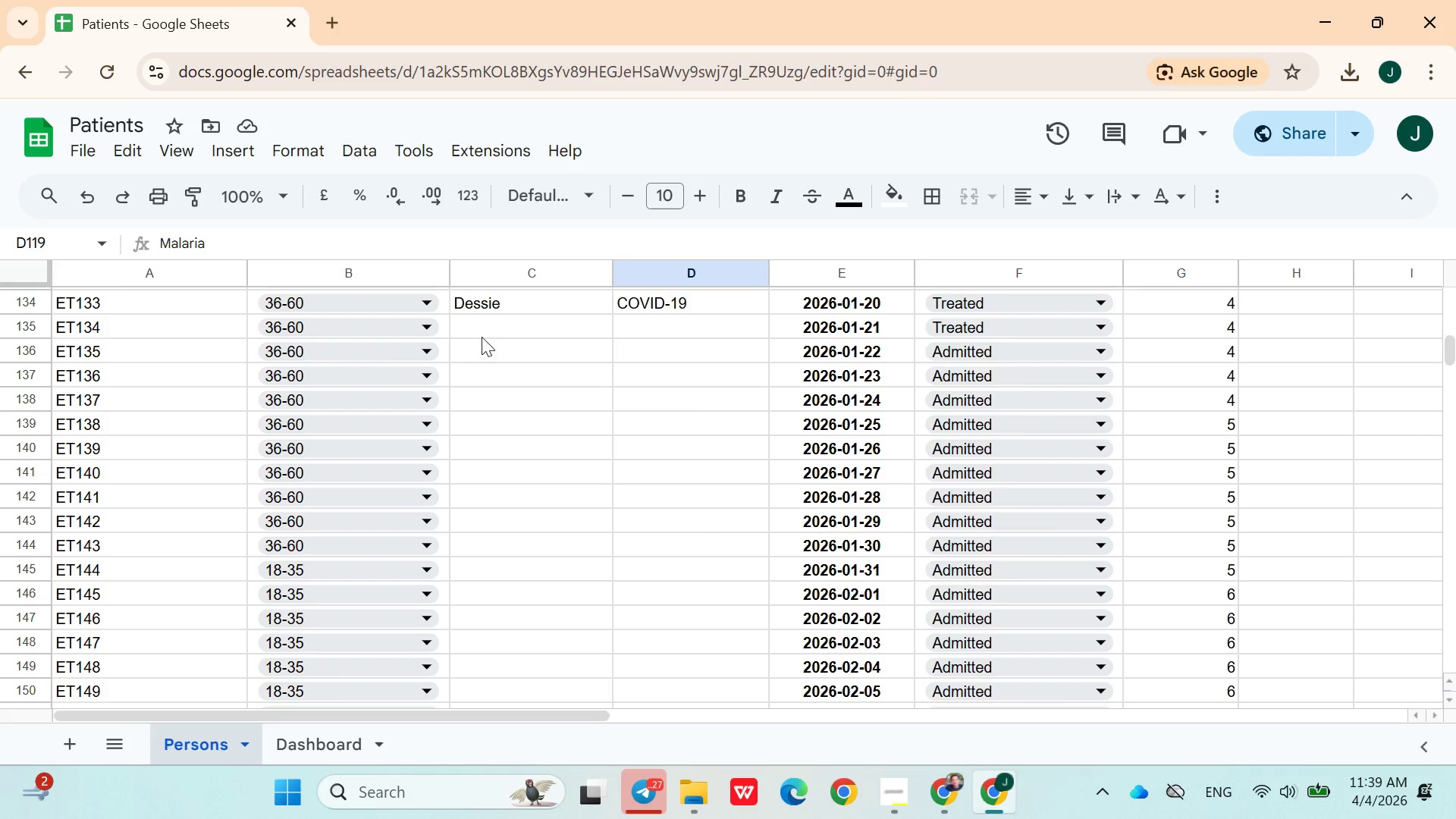 
wait(7.78)
 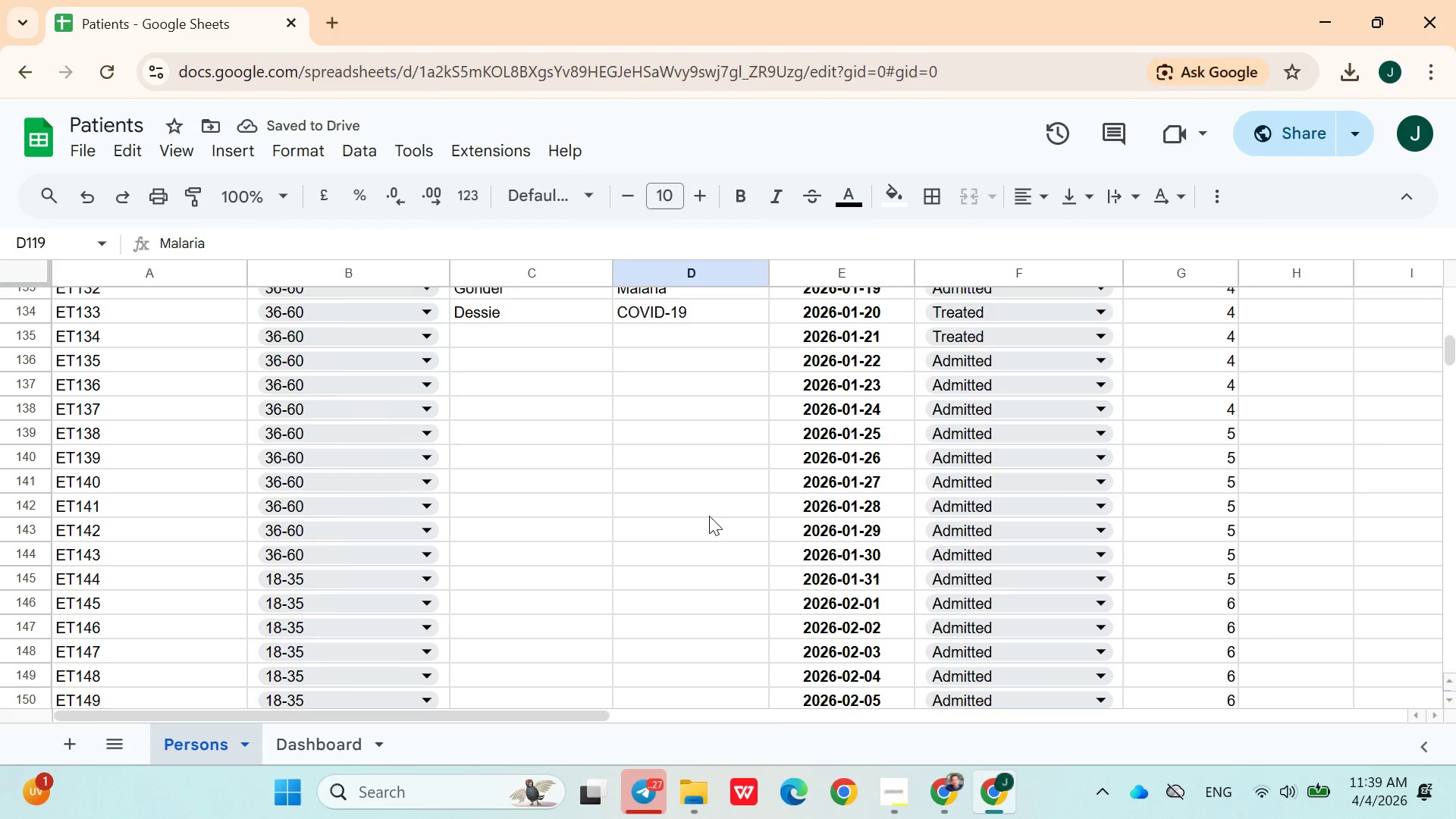 
left_click([26, 300])
 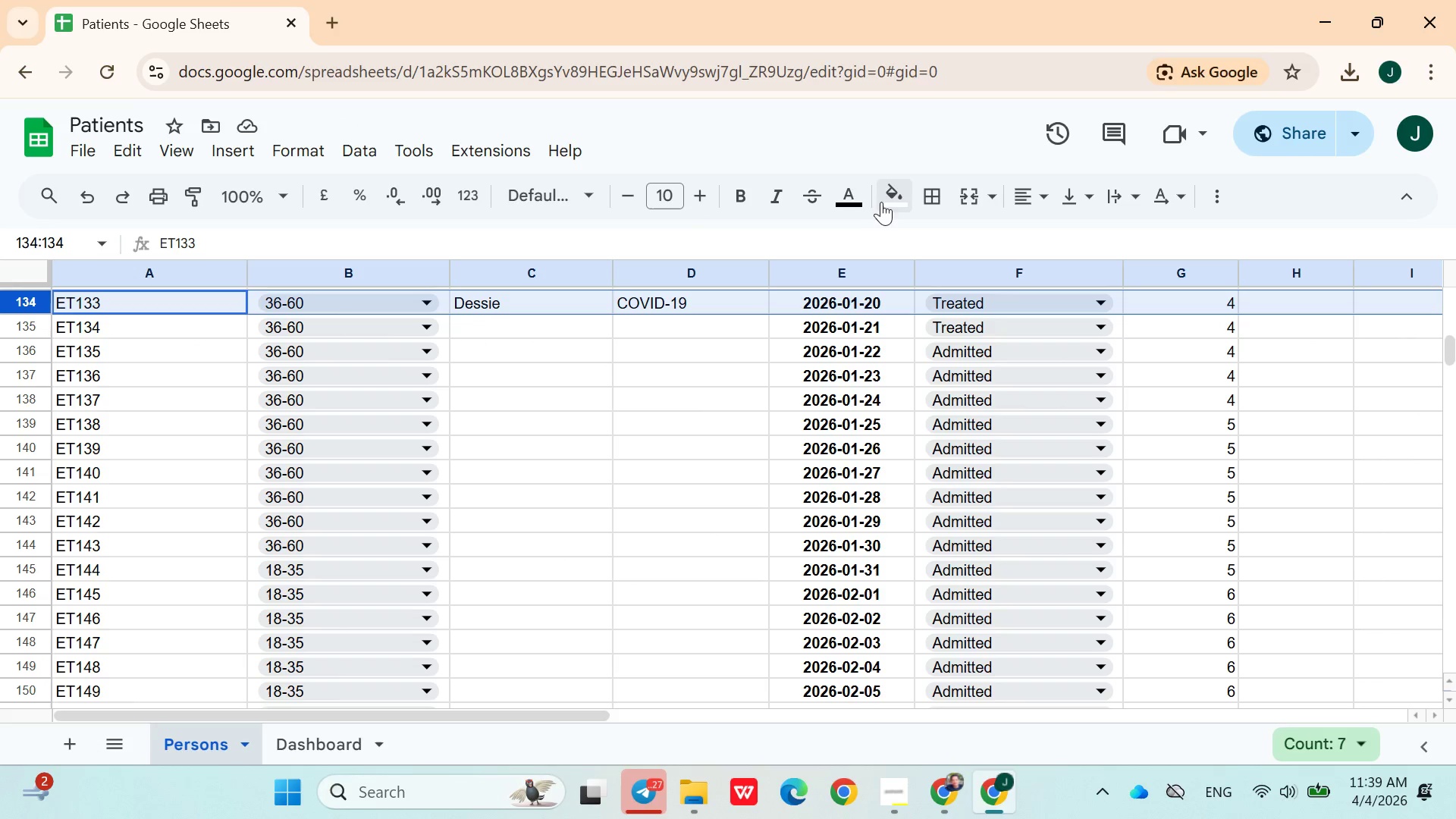 
left_click([907, 201])
 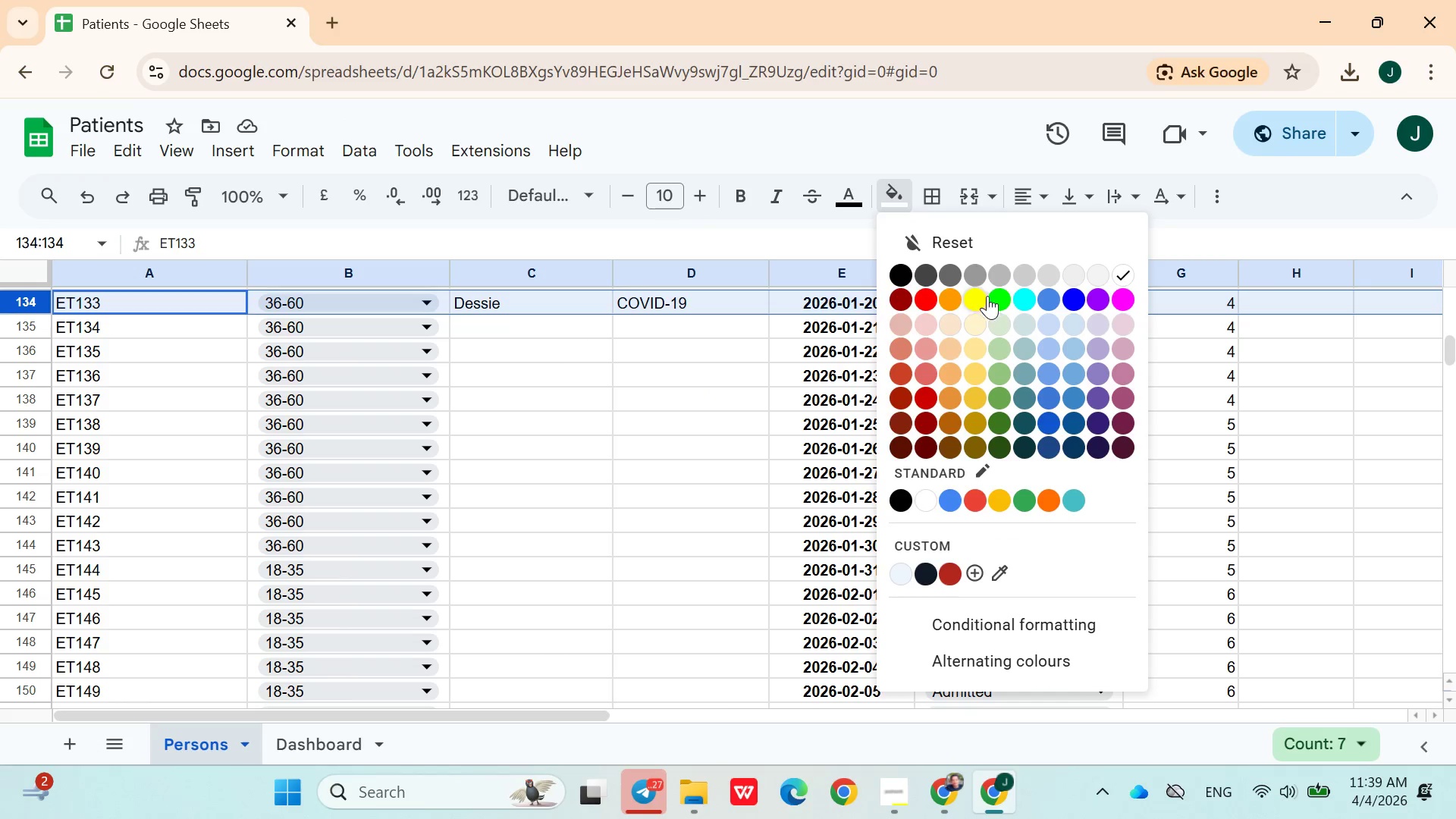 
left_click([1001, 304])
 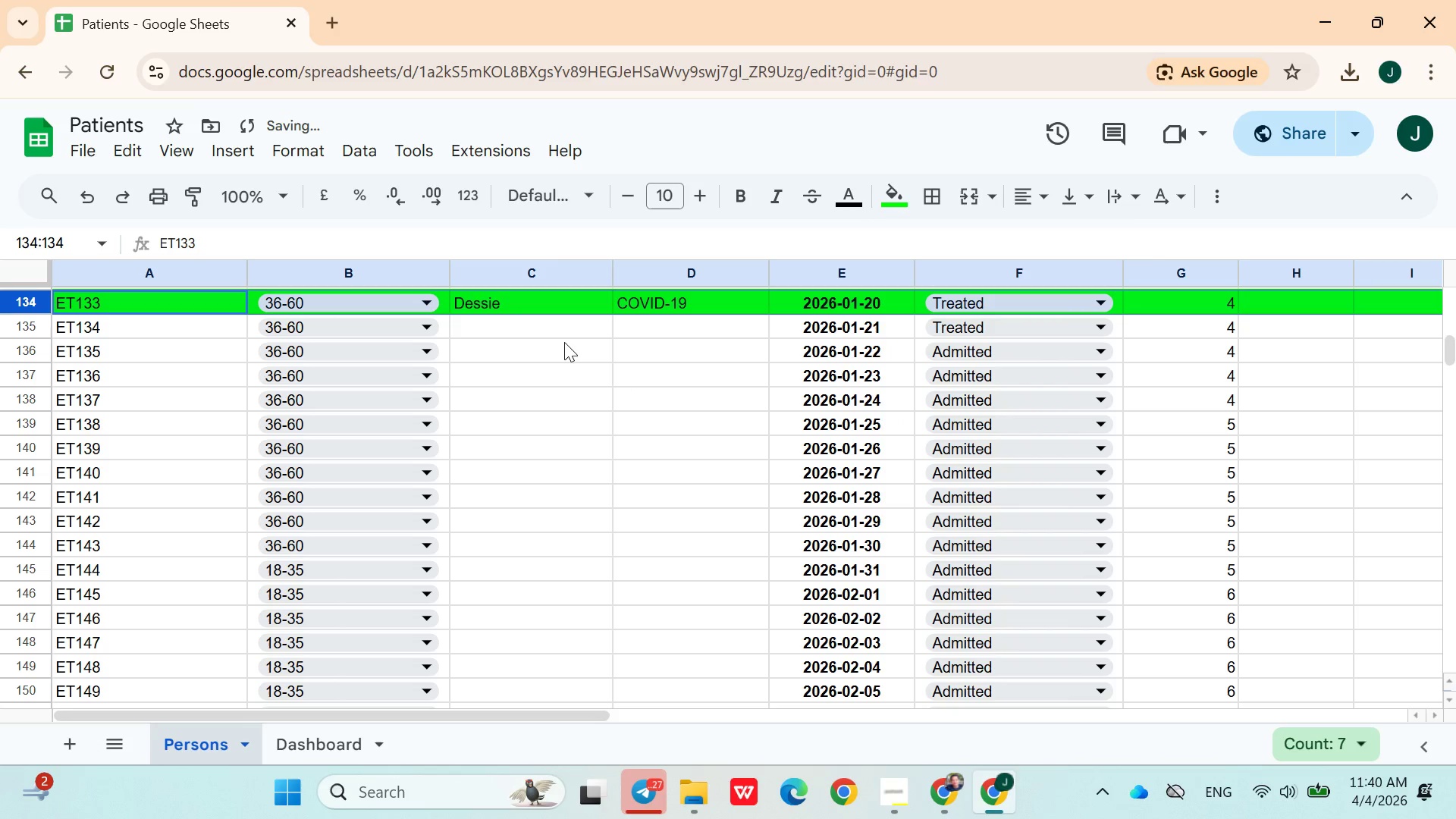 
left_click([559, 337])
 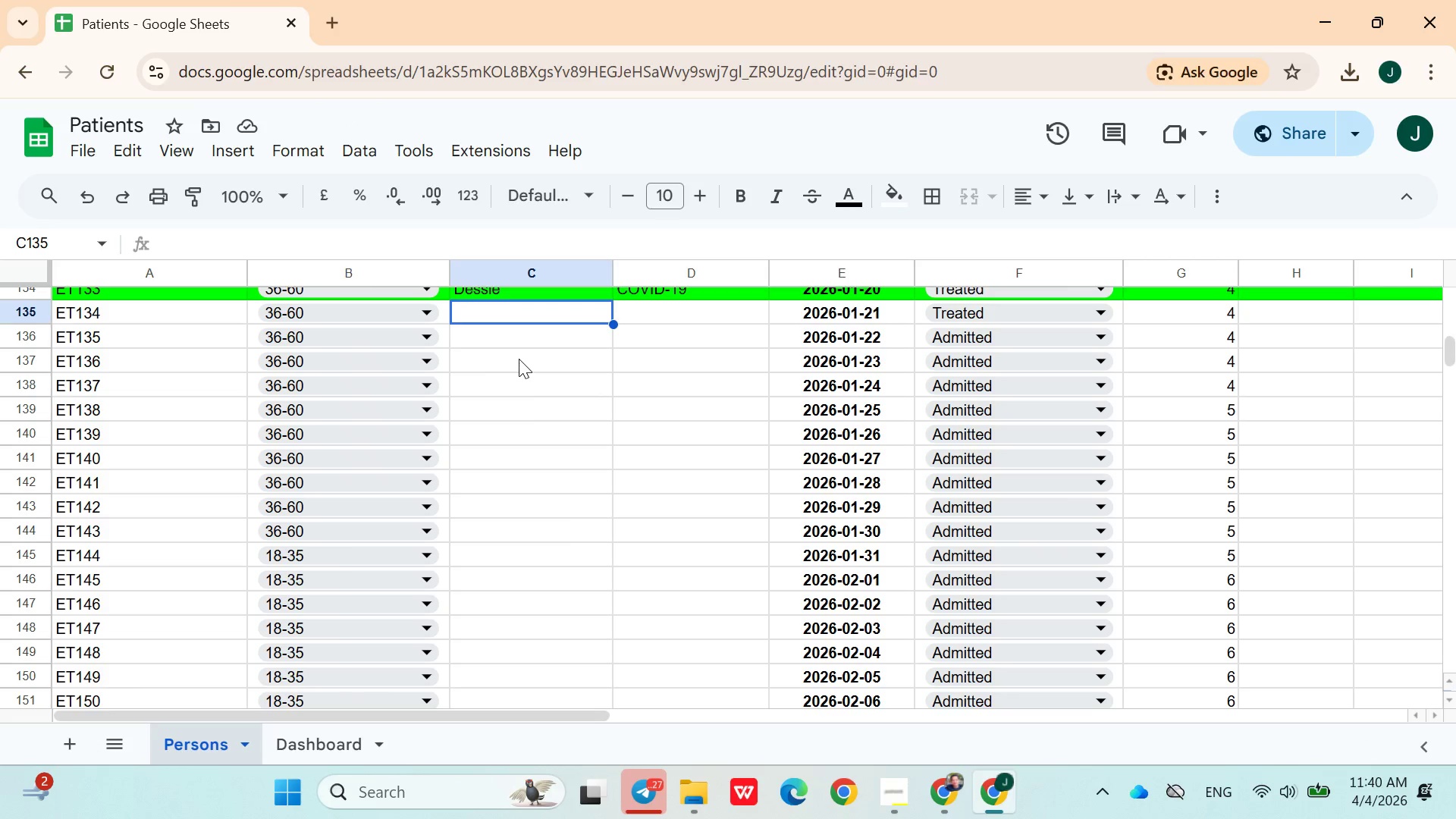 
wait(6.09)
 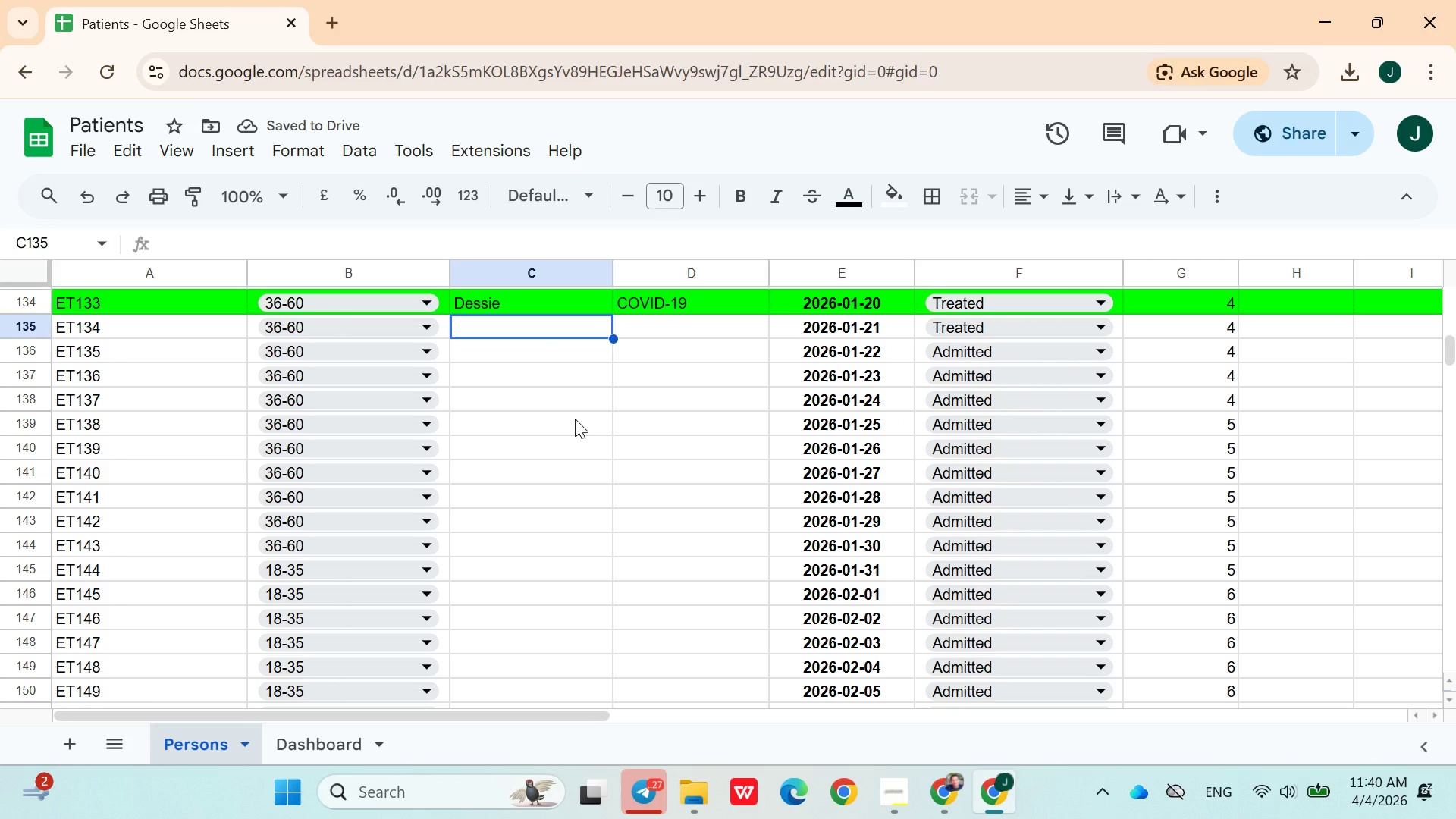 
left_click([688, 429])
 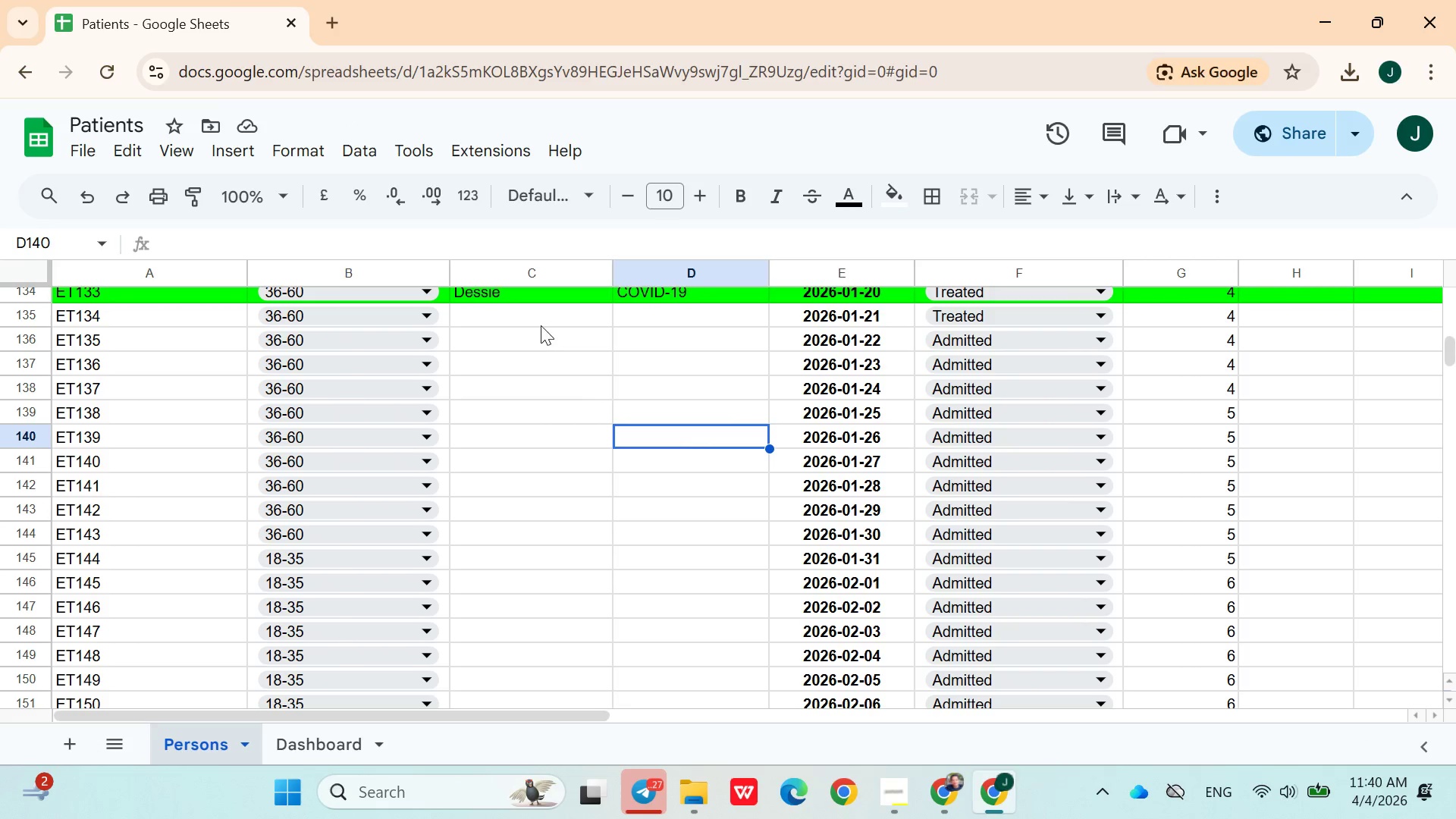 
left_click([541, 315])
 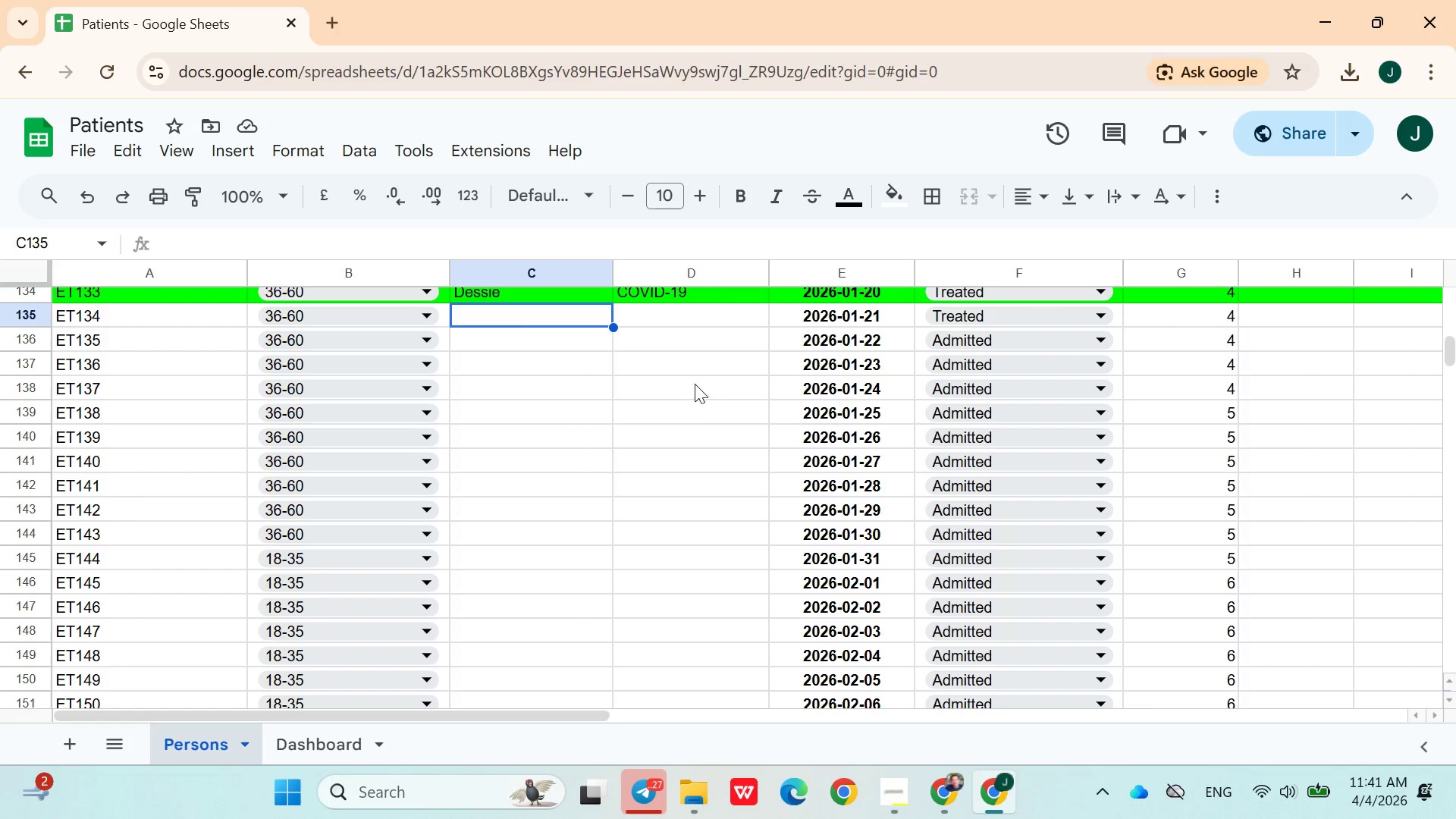 
wait(63.42)
 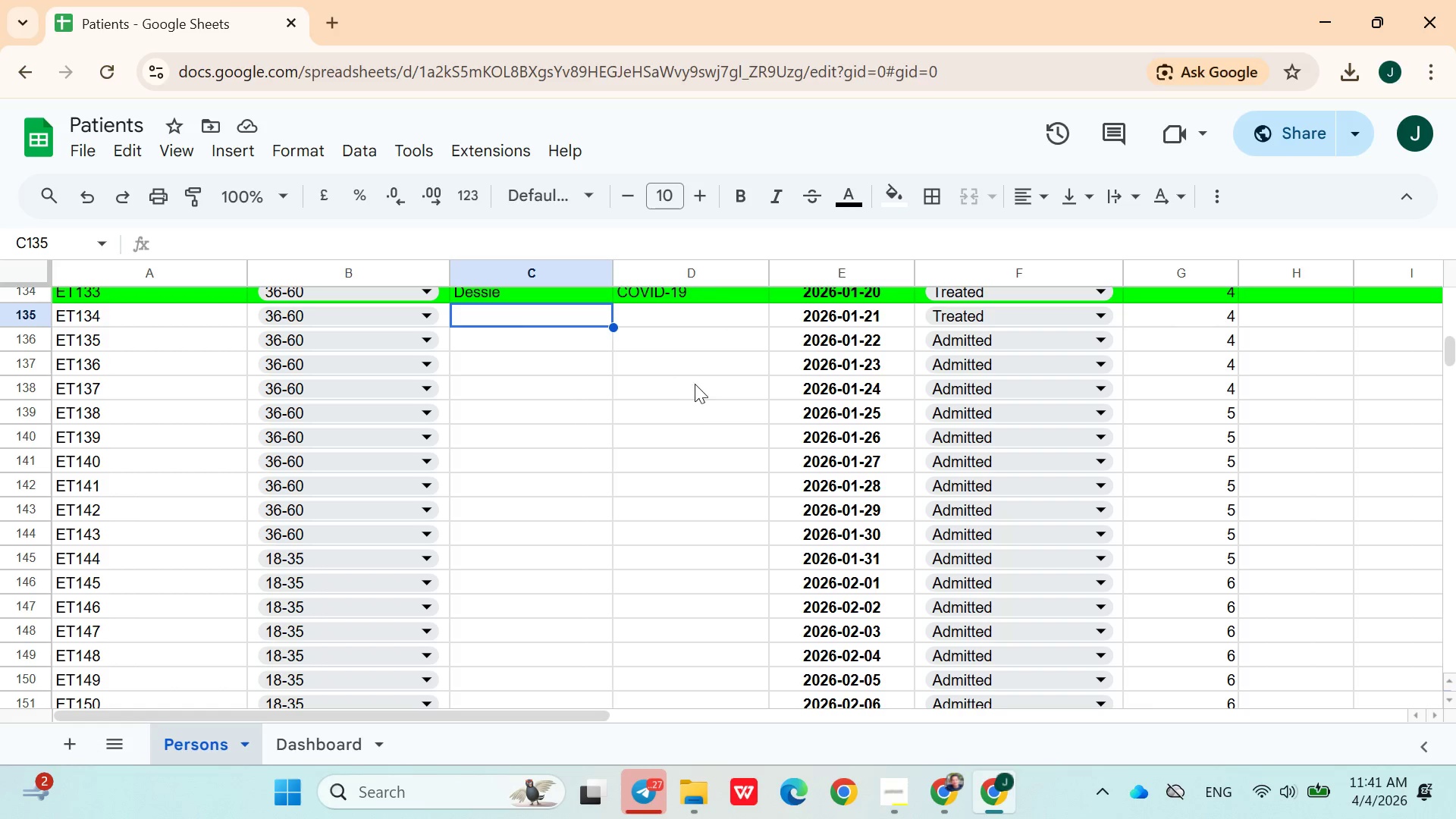 
left_click([535, 321])
 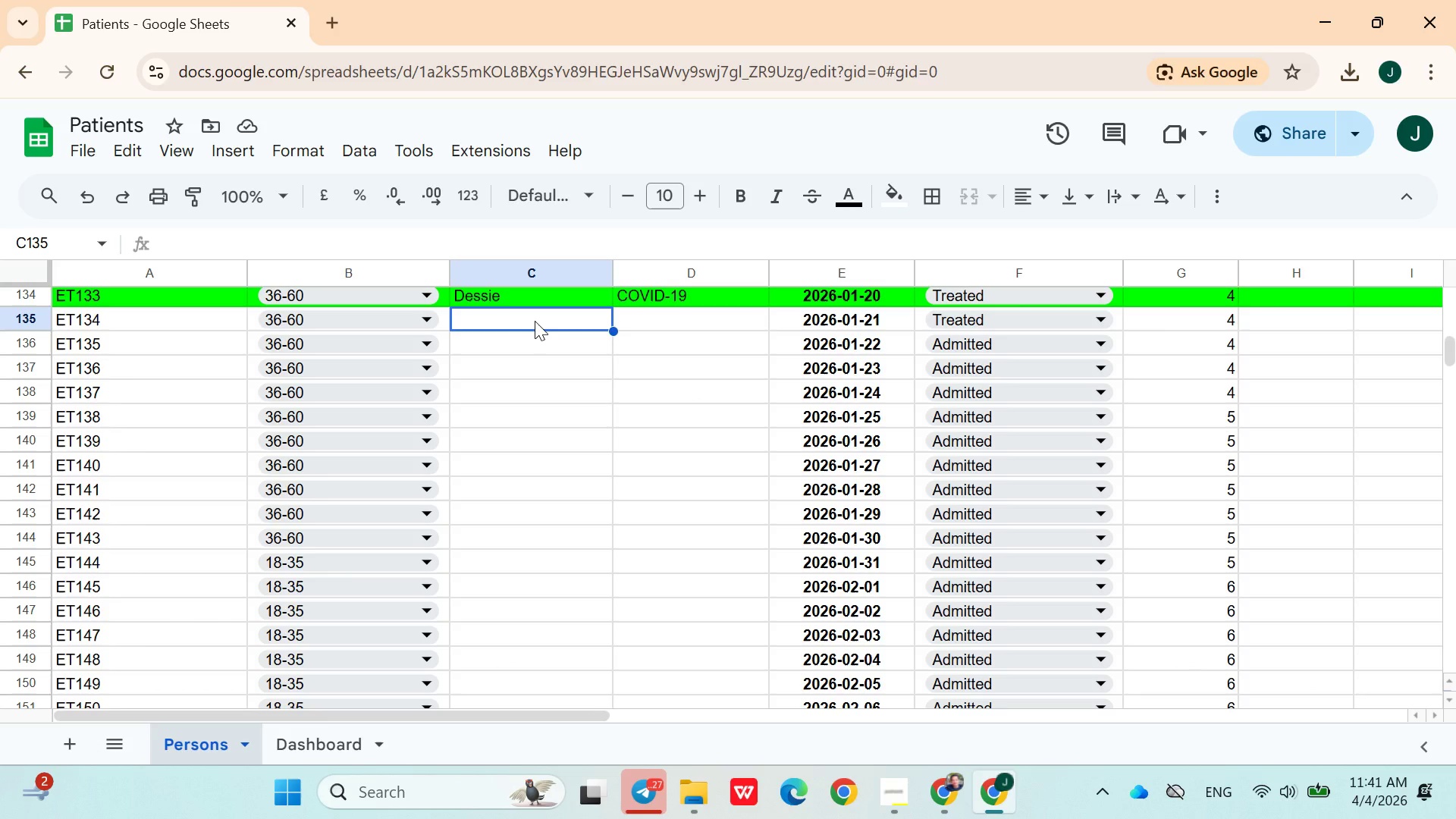 
type(Sam)
 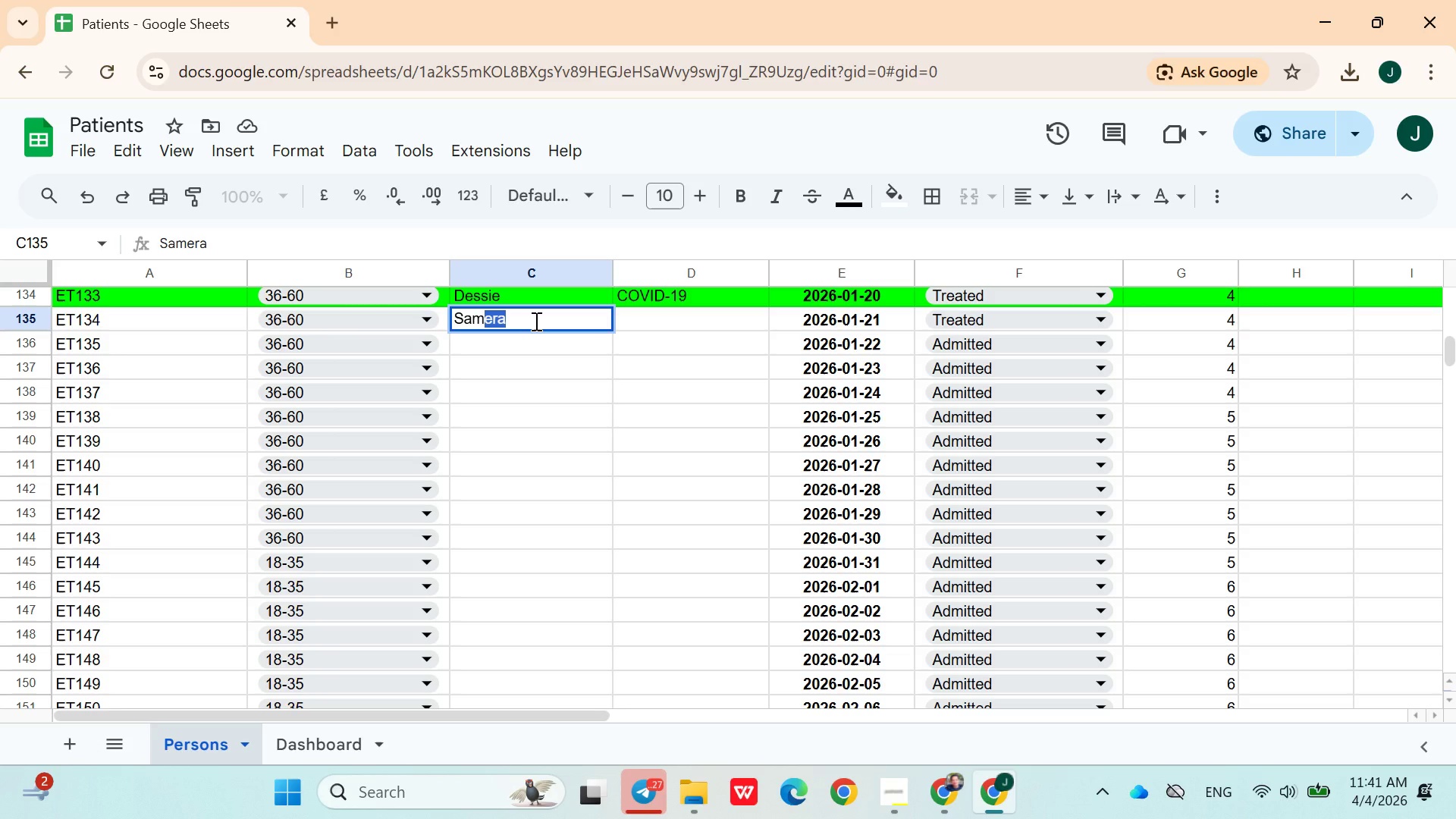 
key(ArrowDown)
 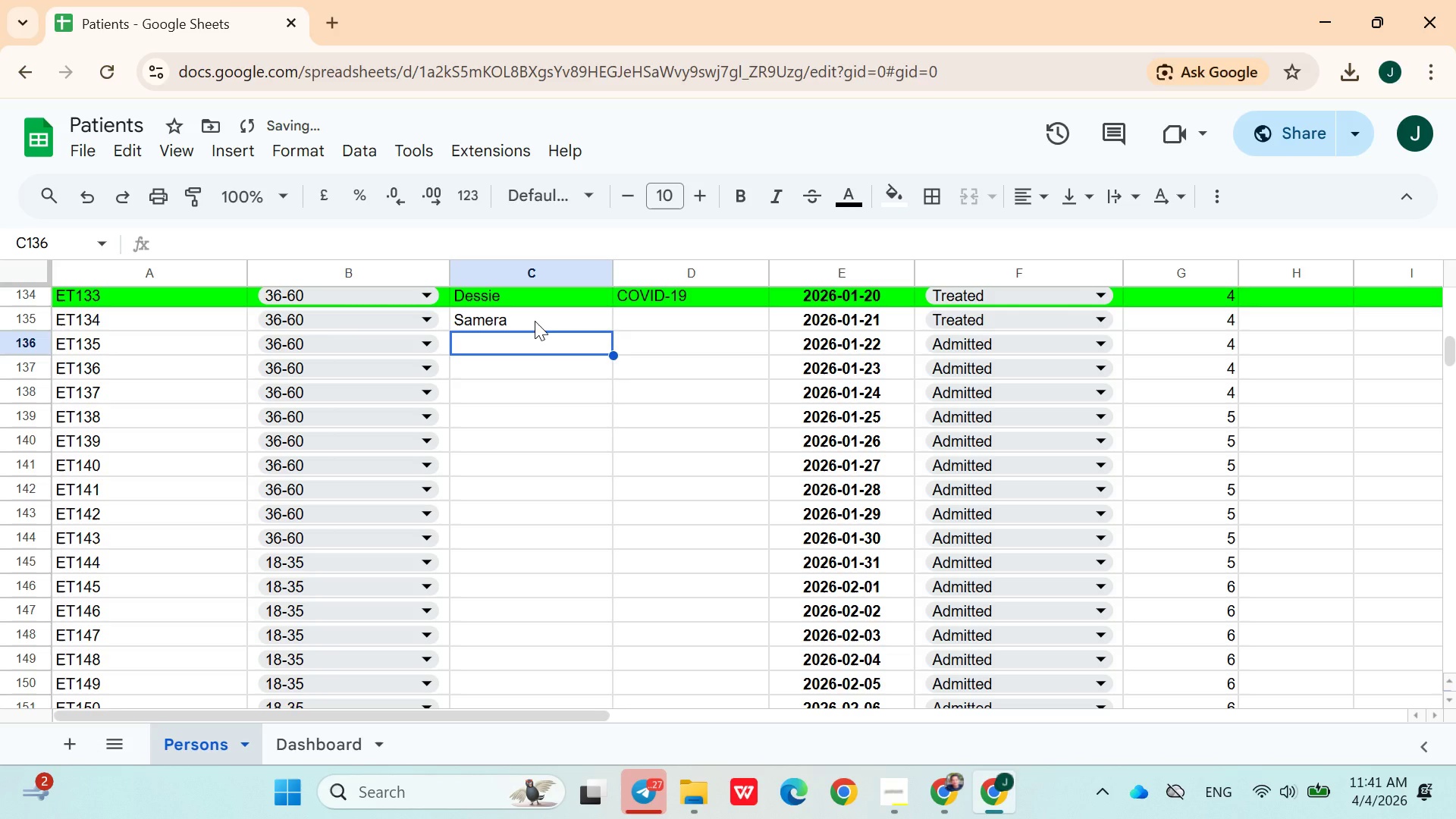 
type(Ada)
 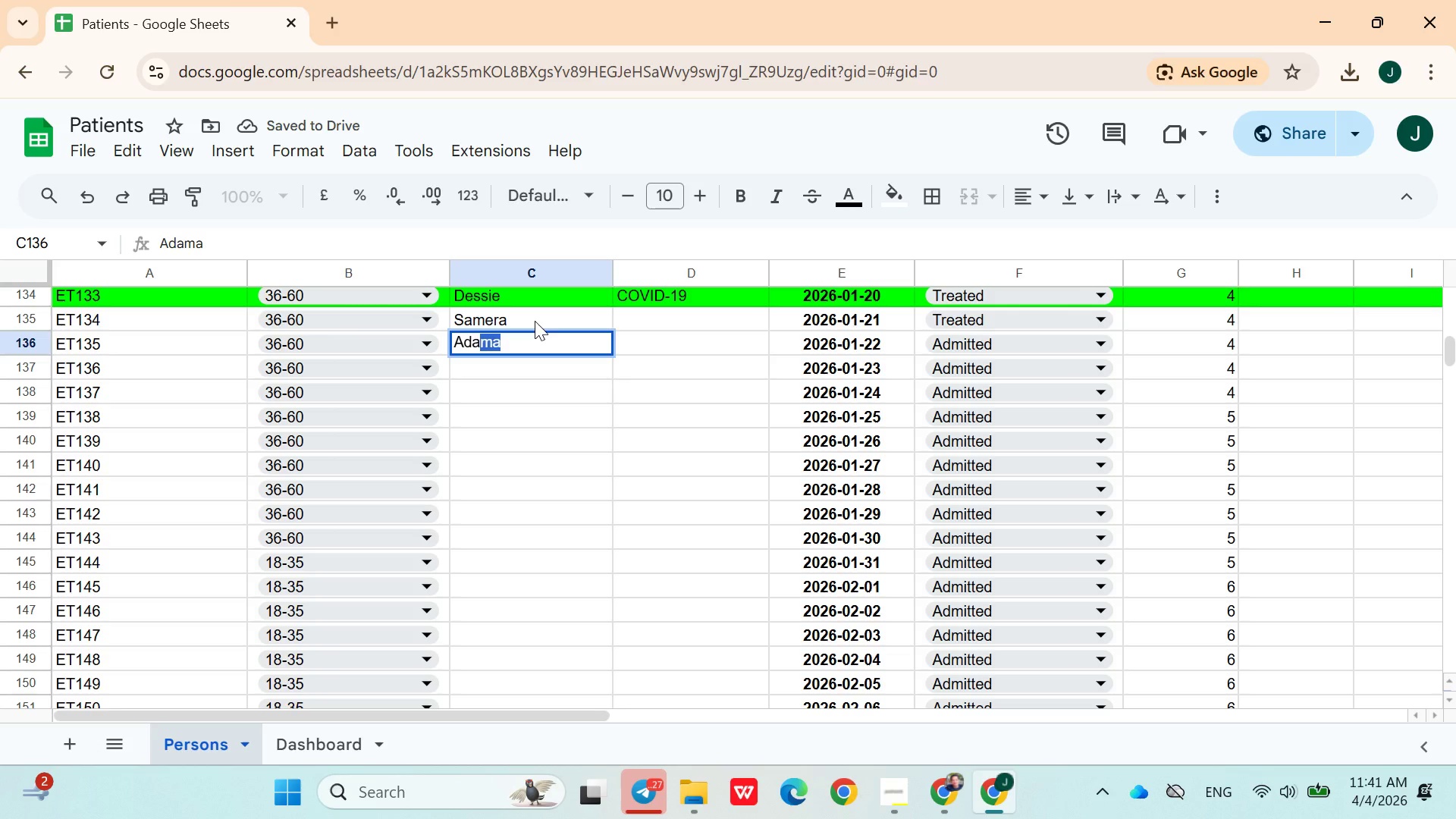 
key(ArrowDown)
 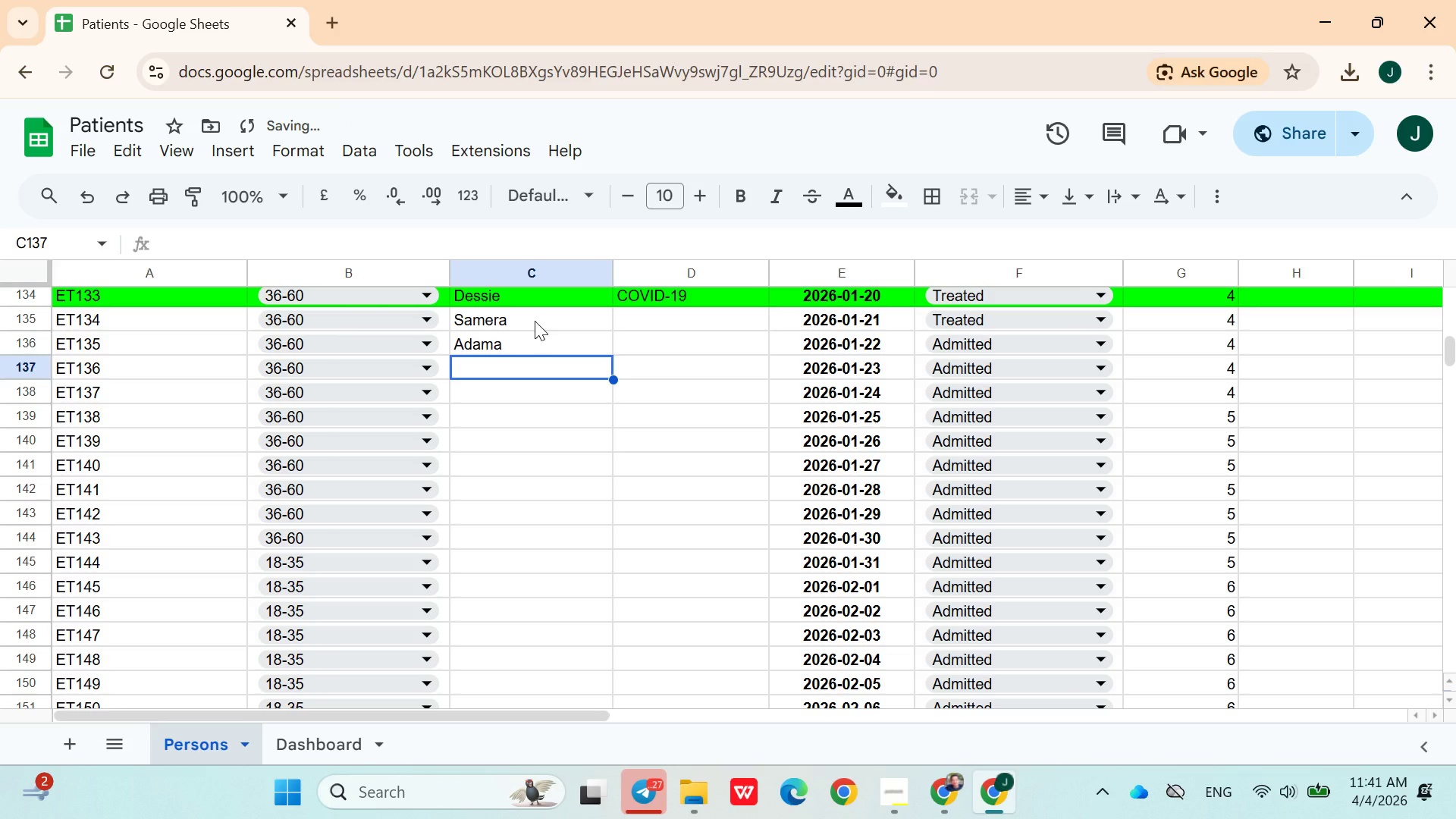 
type(Ada)
 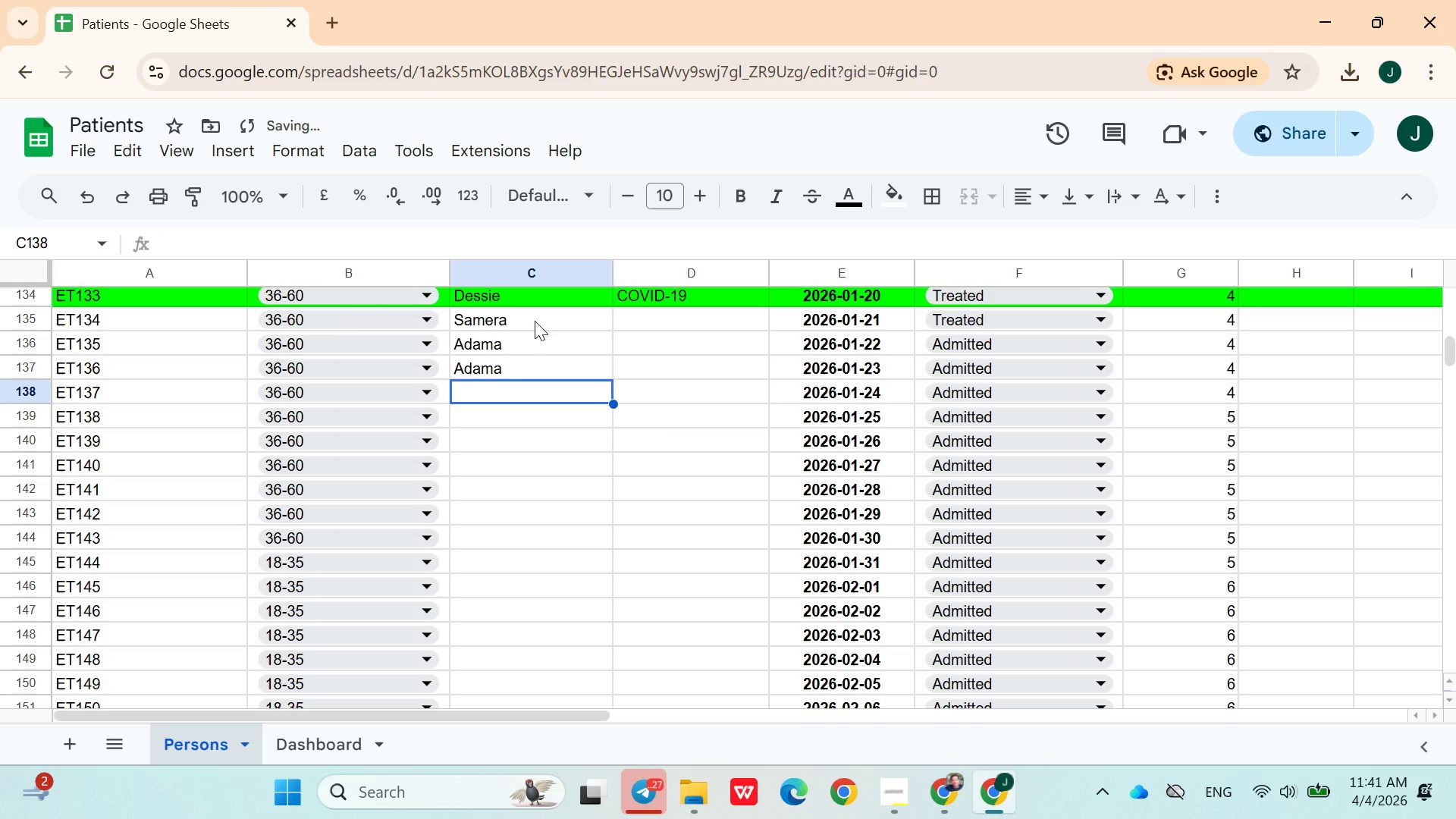 
 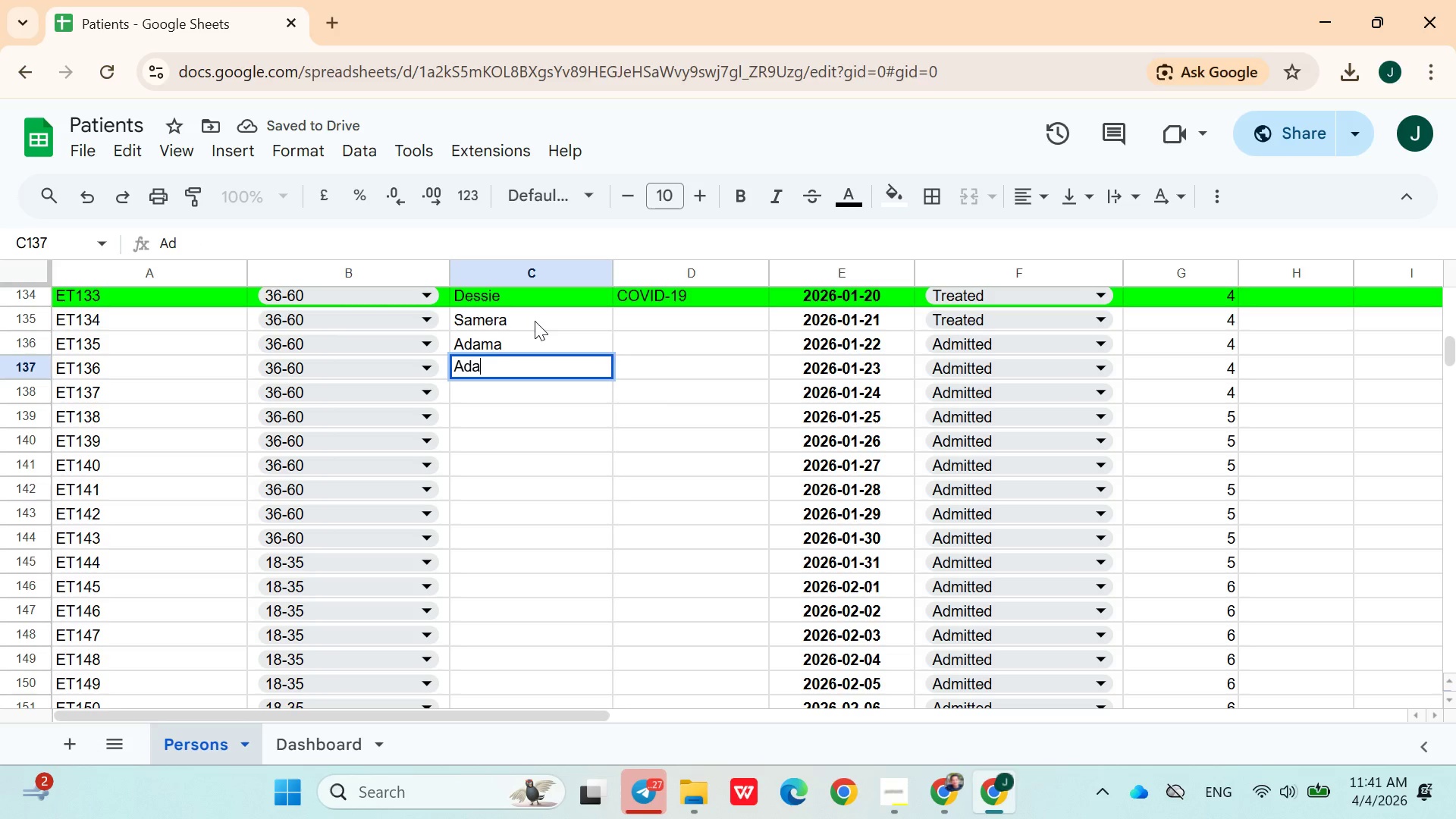 
key(ArrowDown)
 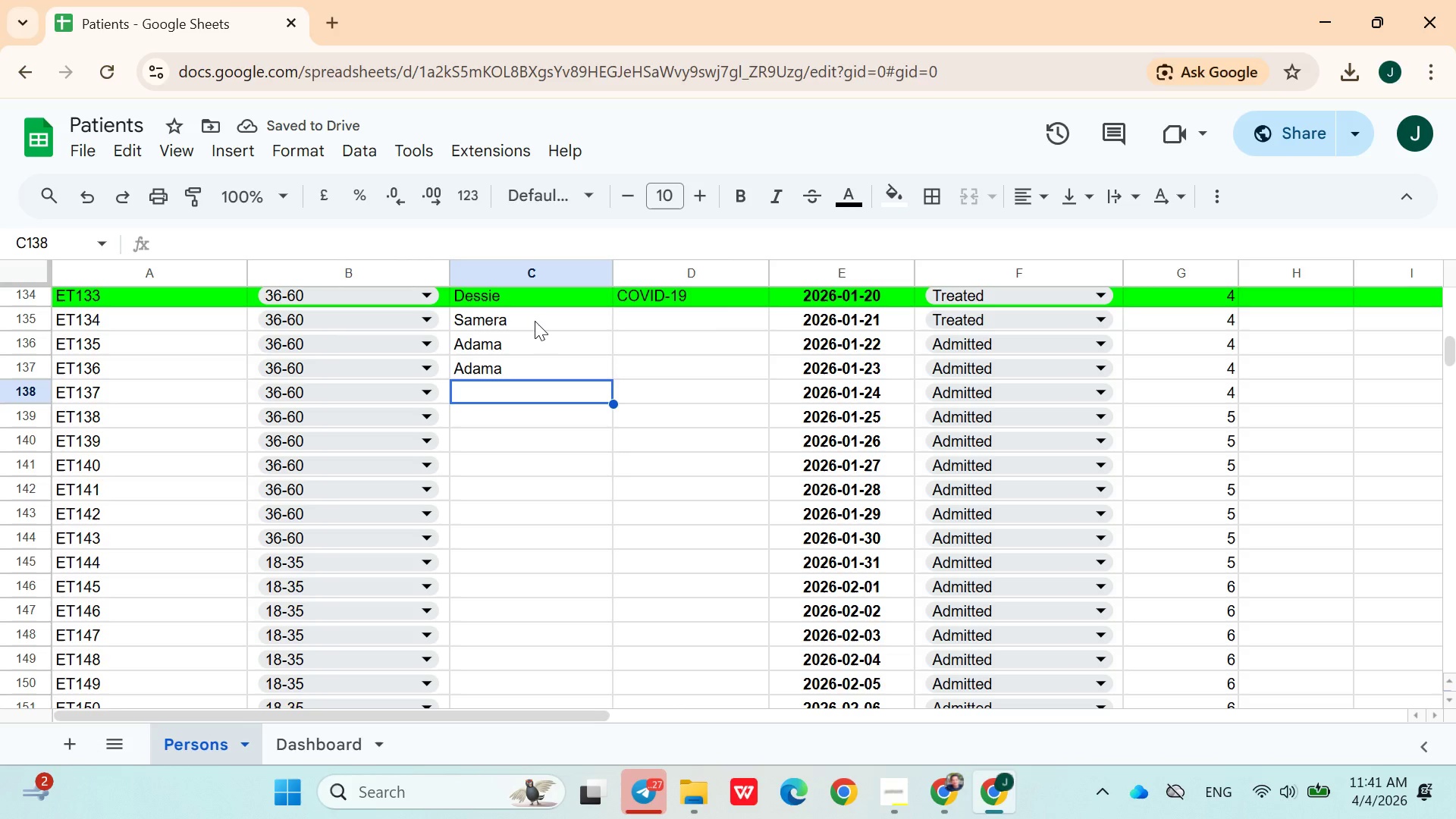 
type(Haw)
 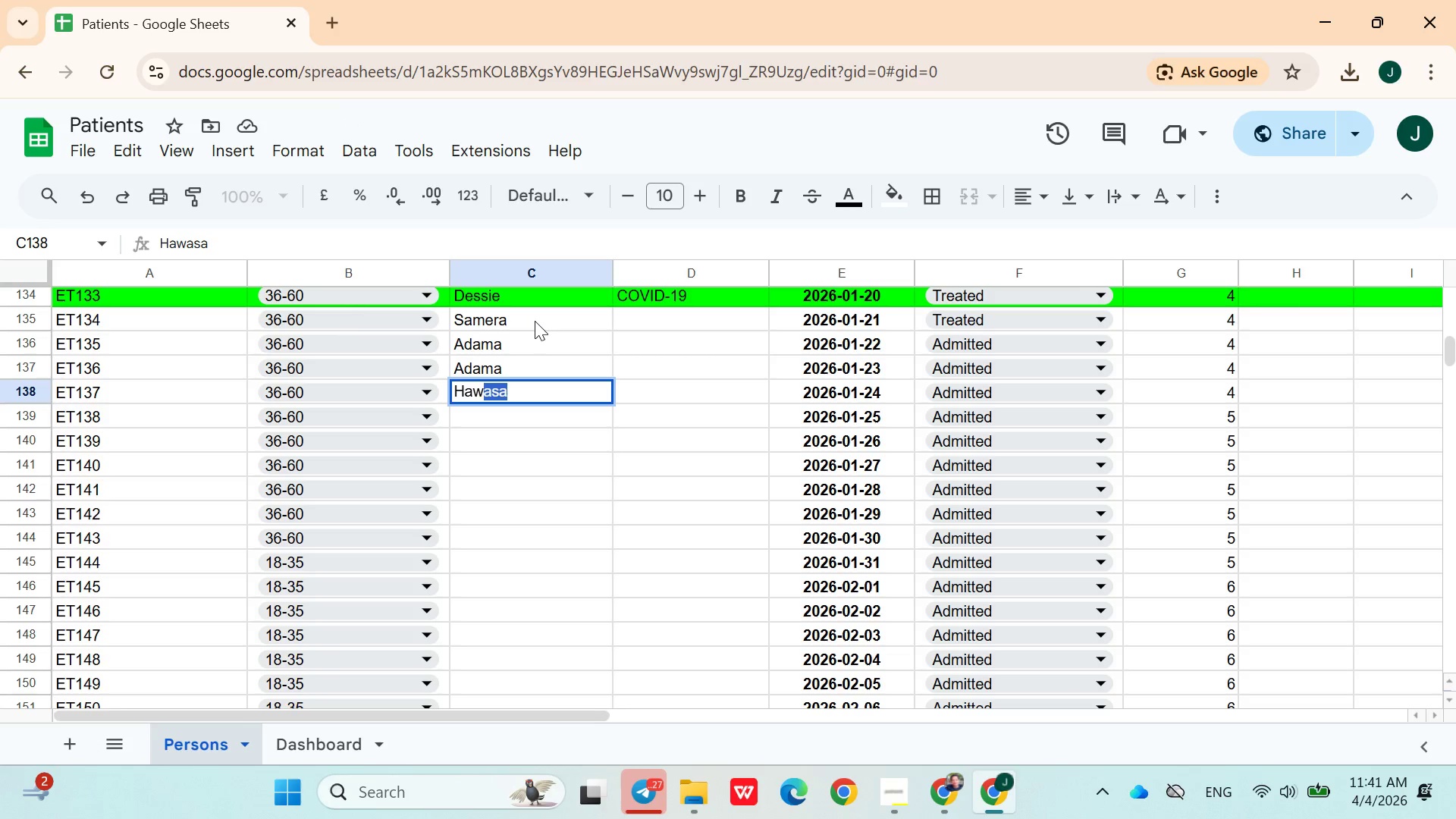 
key(ArrowDown)
 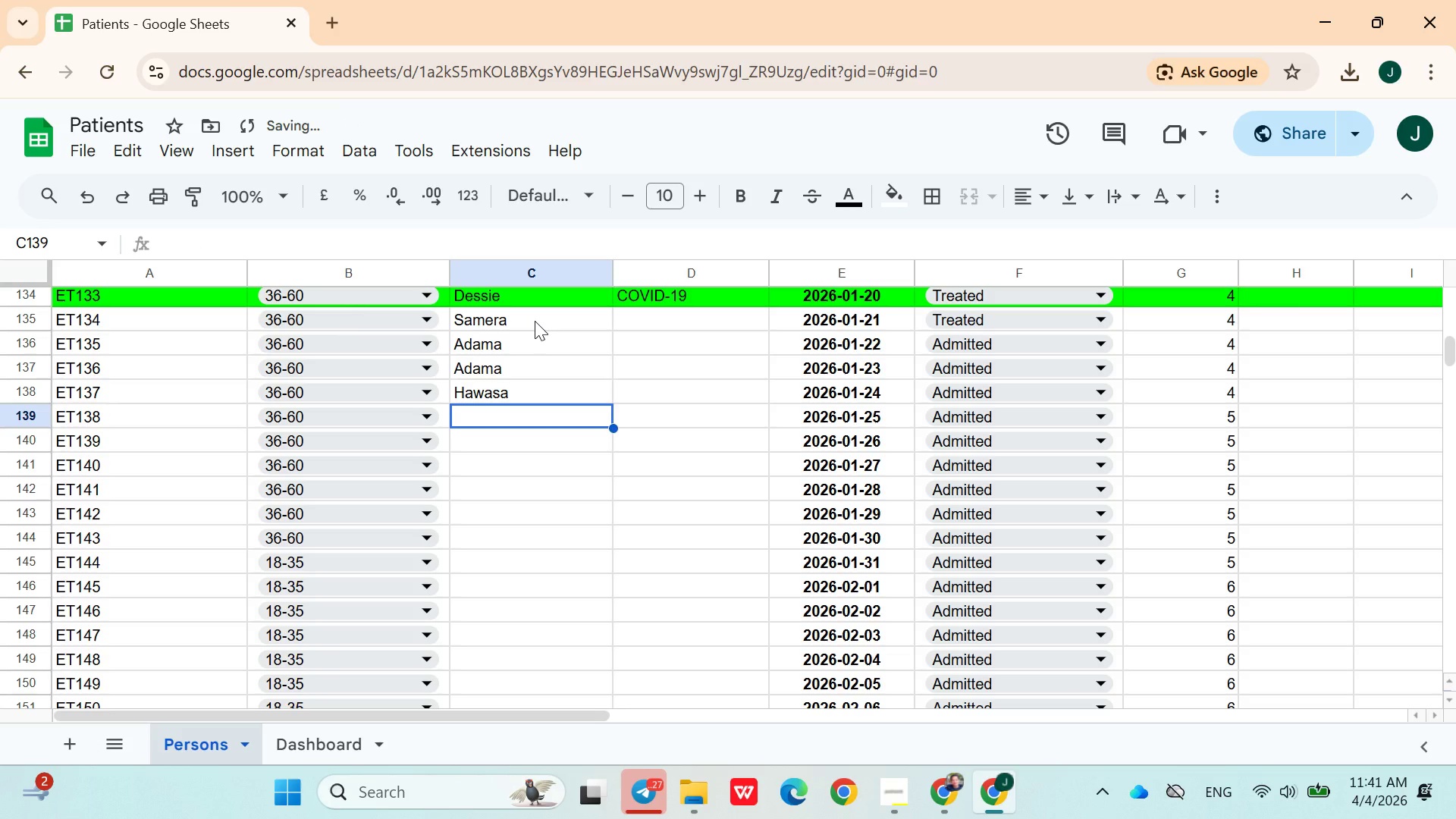 
type(bah)
 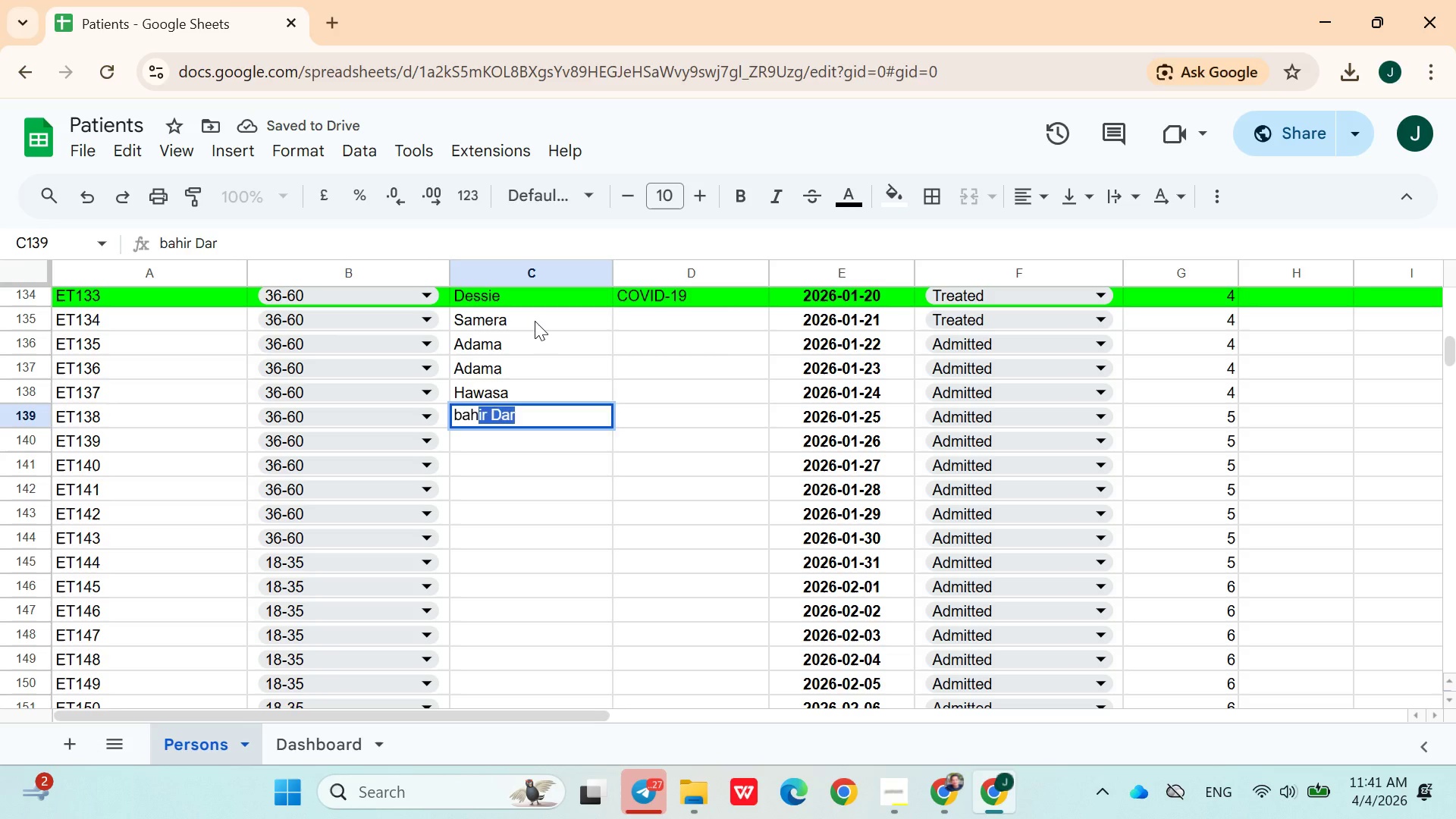 
key(ArrowDown)
 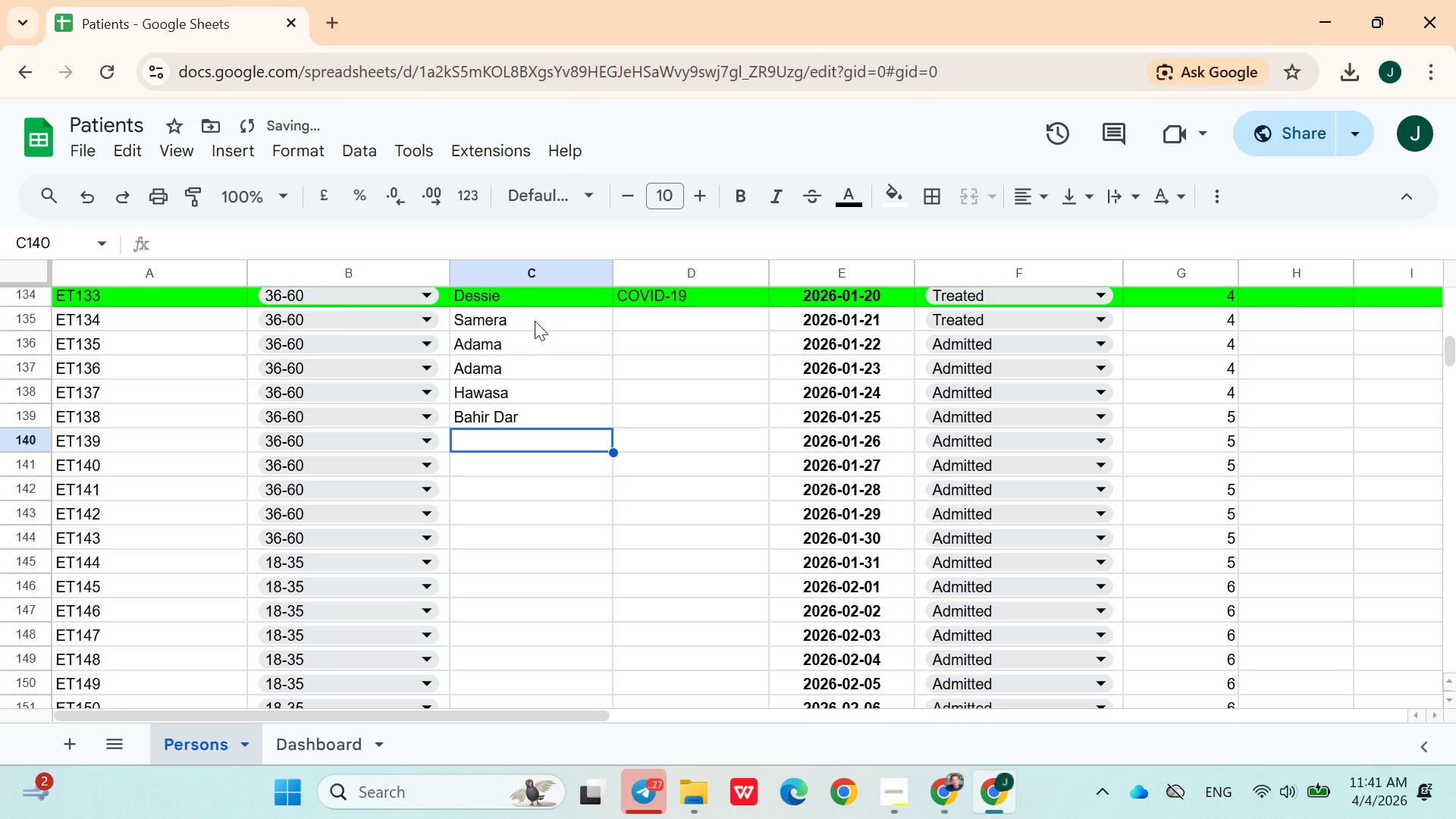 
type(gon)
 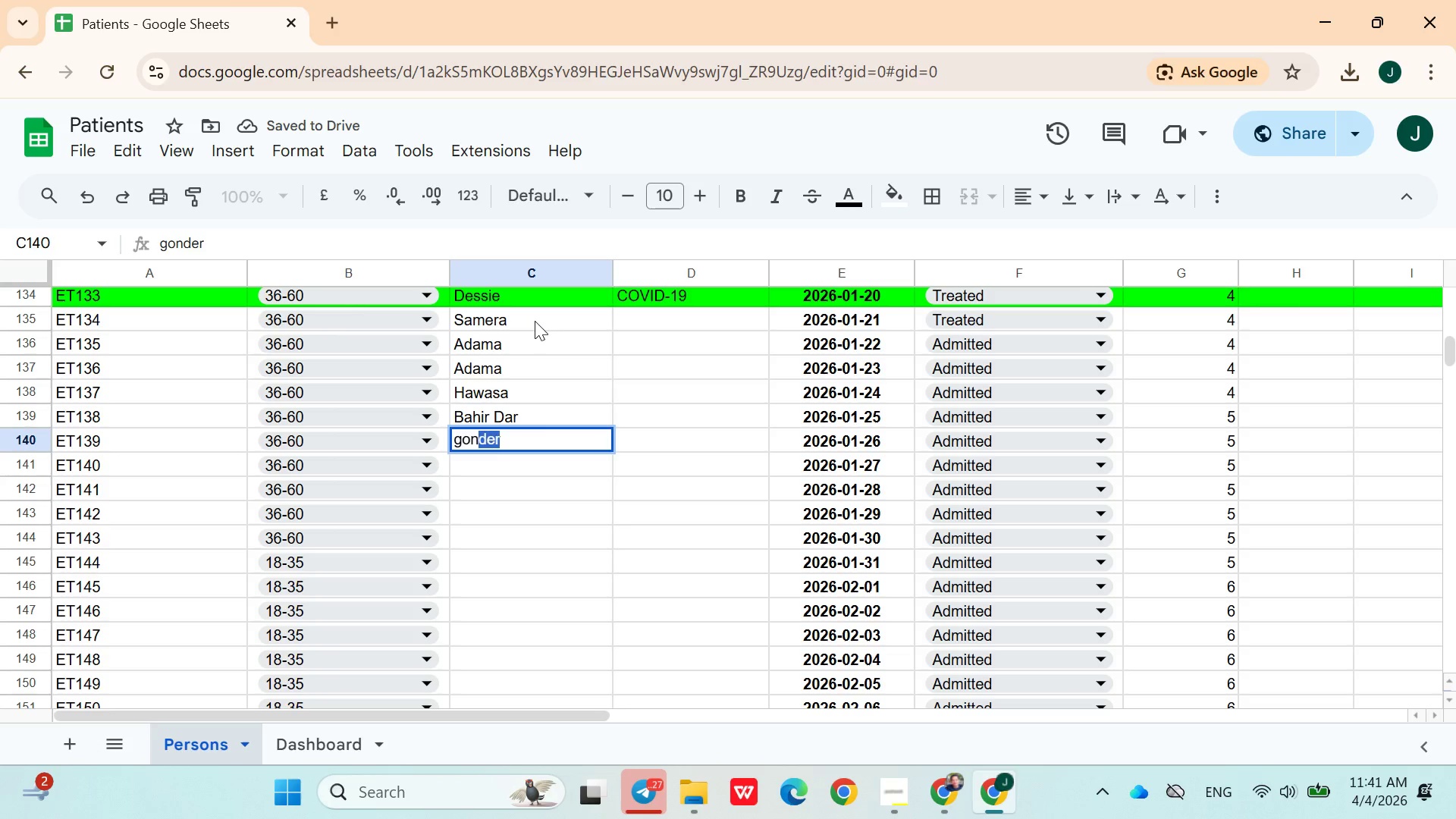 
key(ArrowDown)
 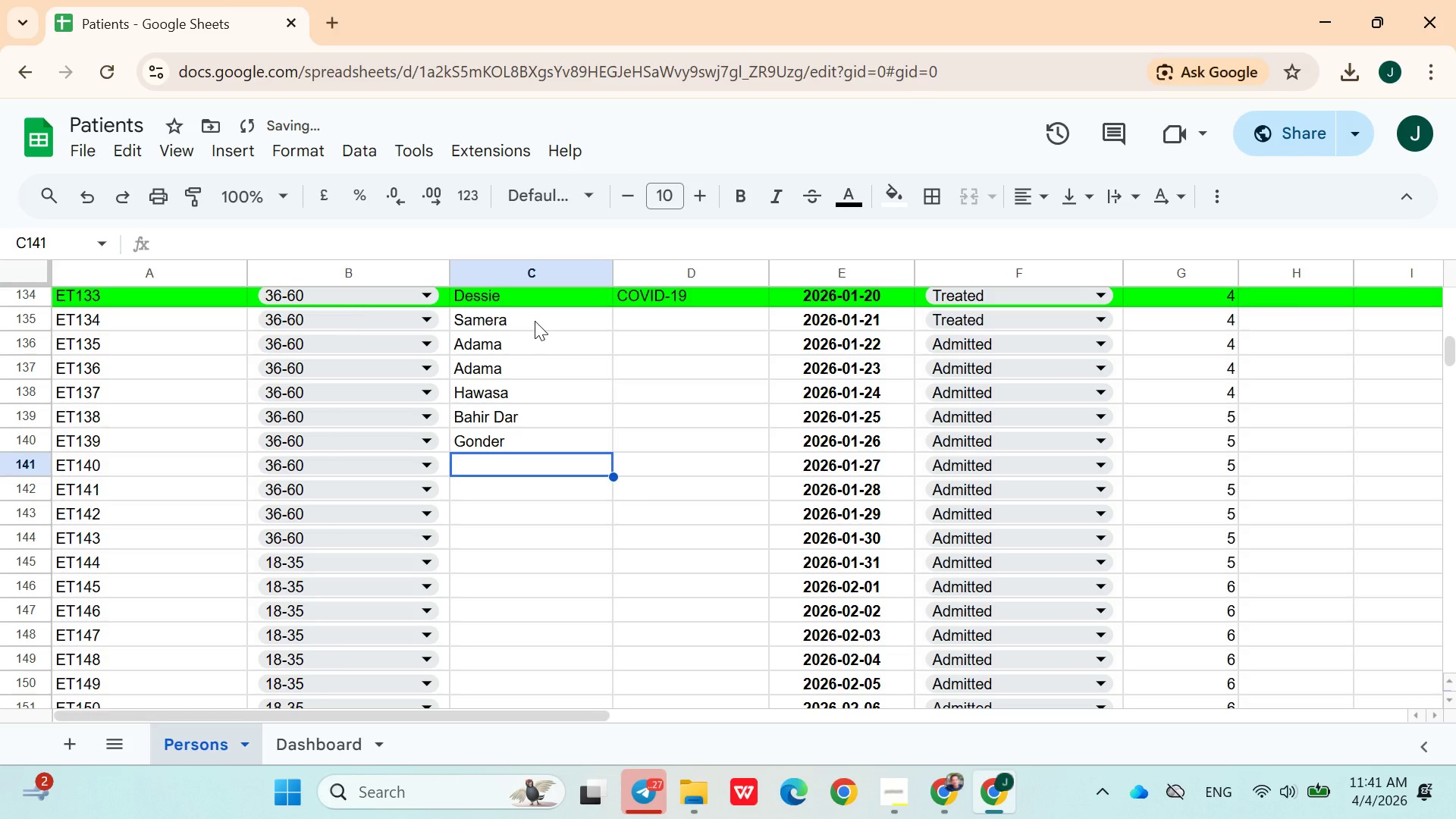 
type(gon)
 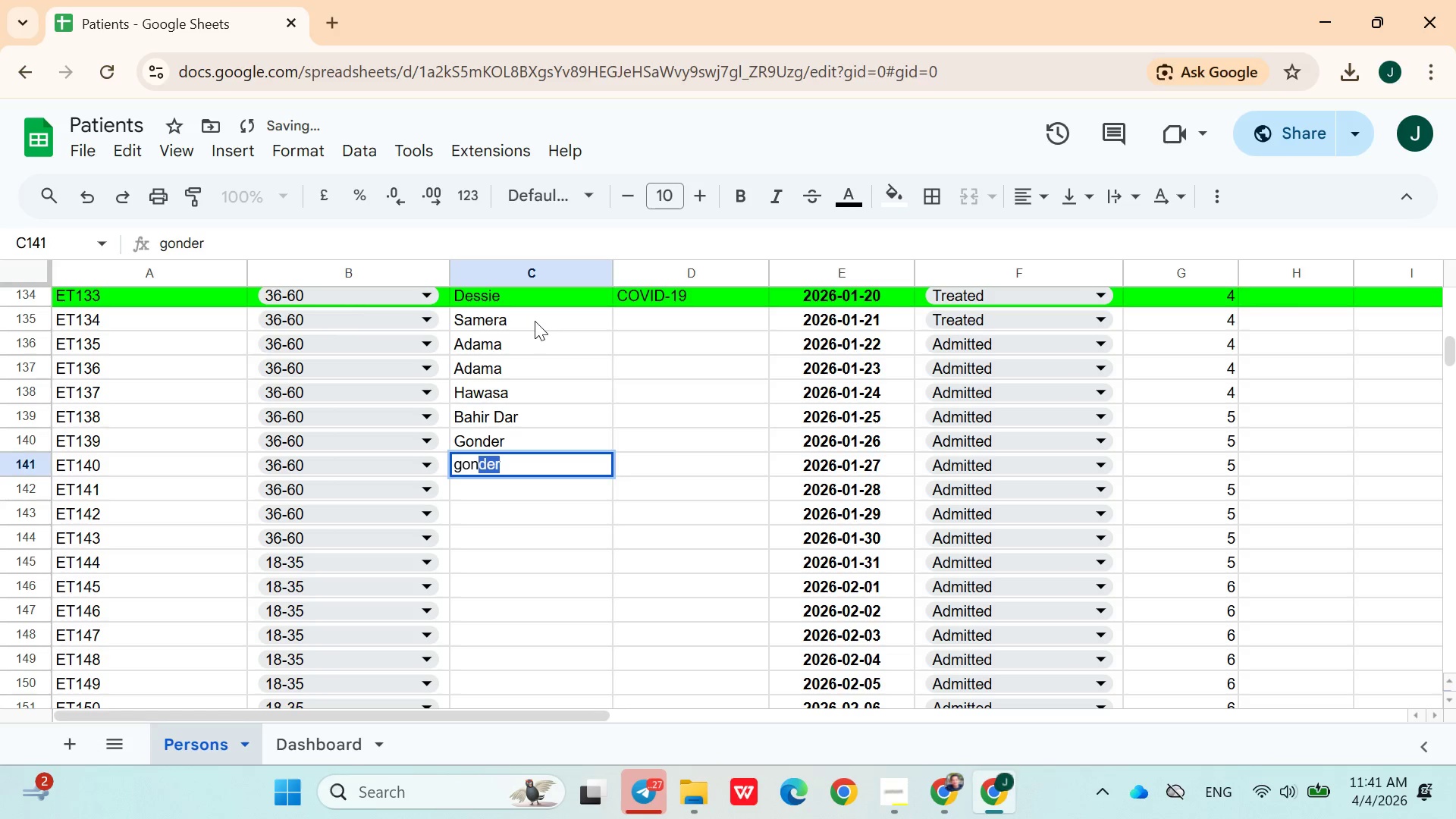 
key(ArrowDown)
 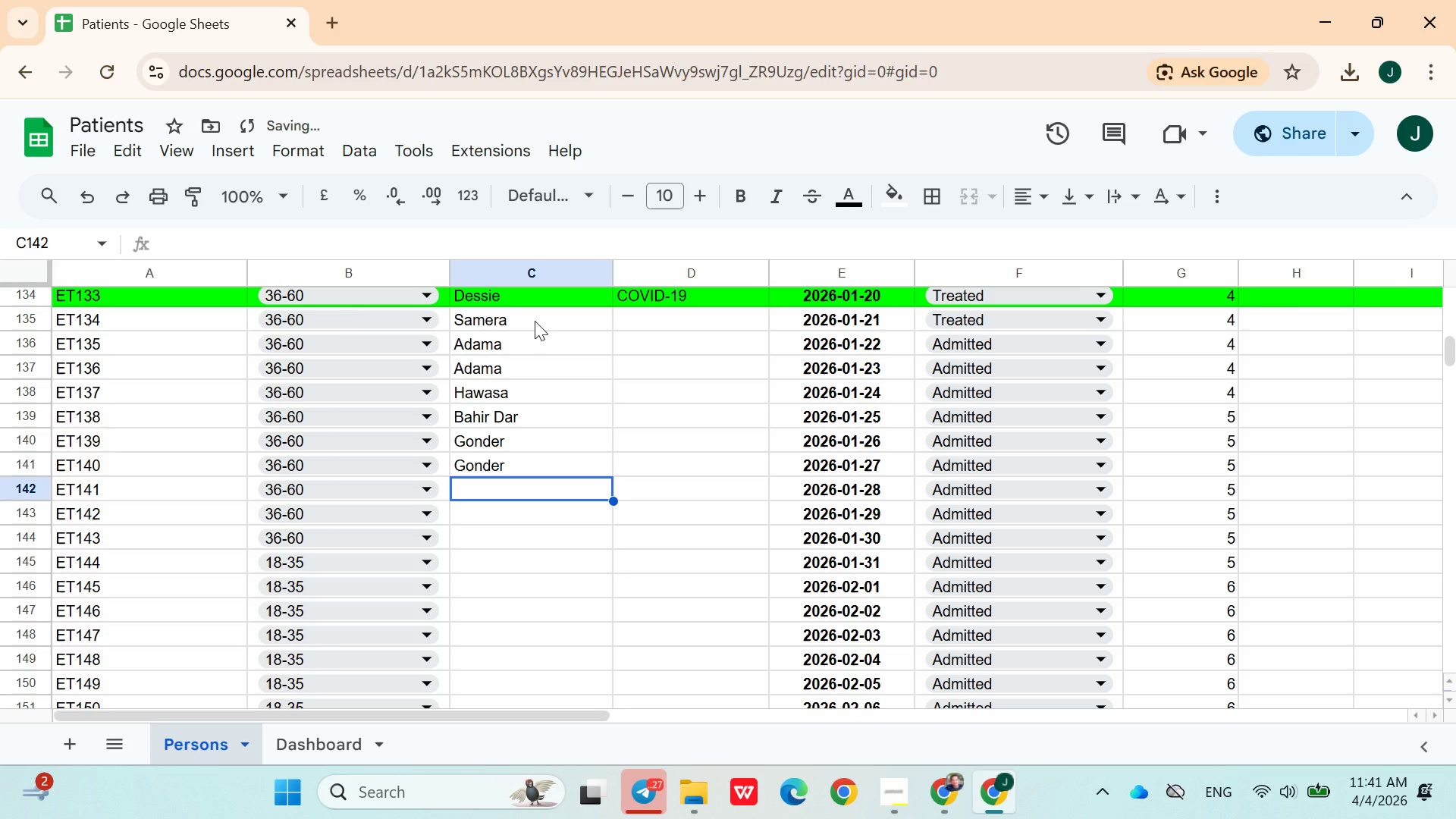 
type(Haw)
 